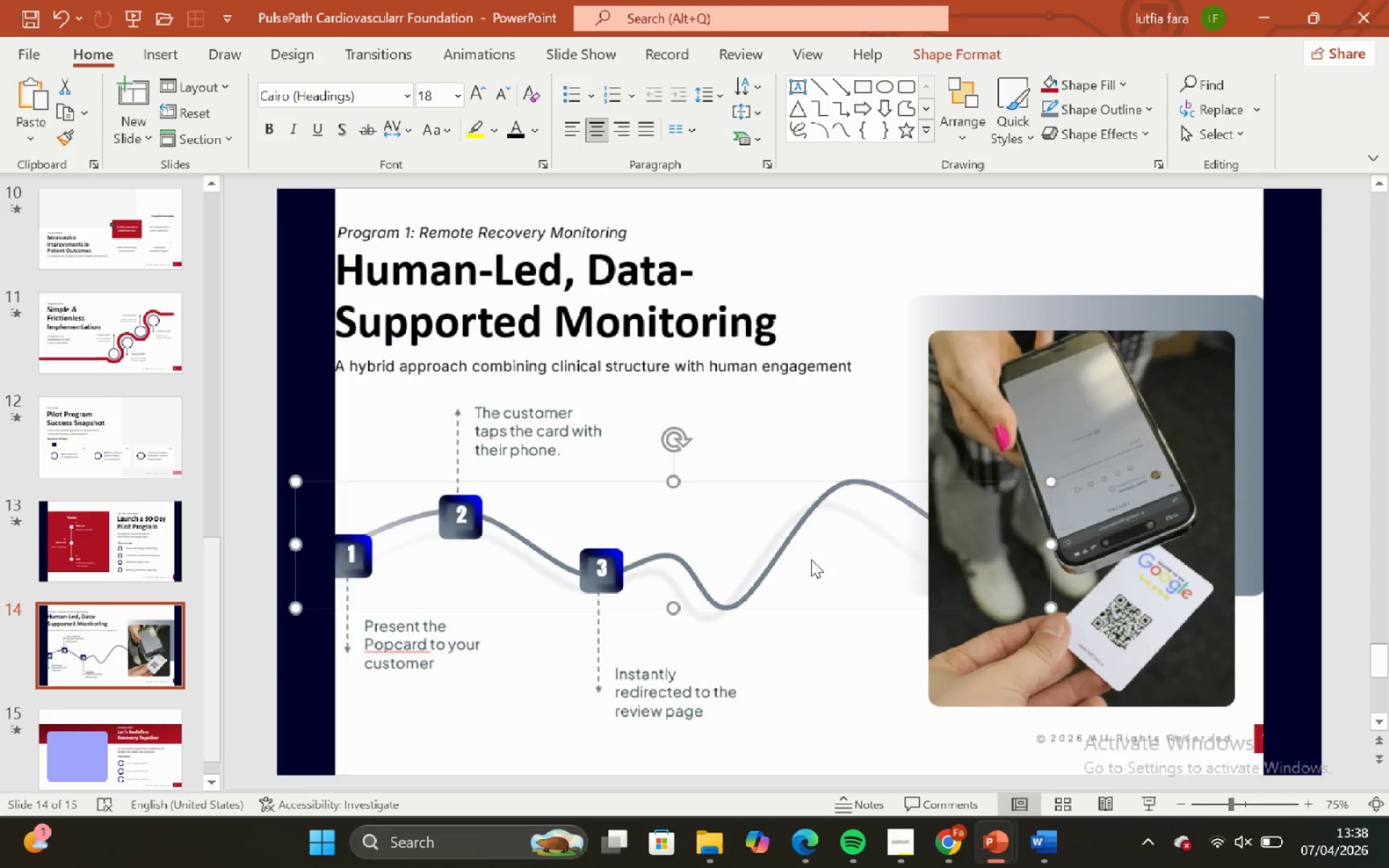 
hold_key(key=ShiftLeft, duration=0.44)
 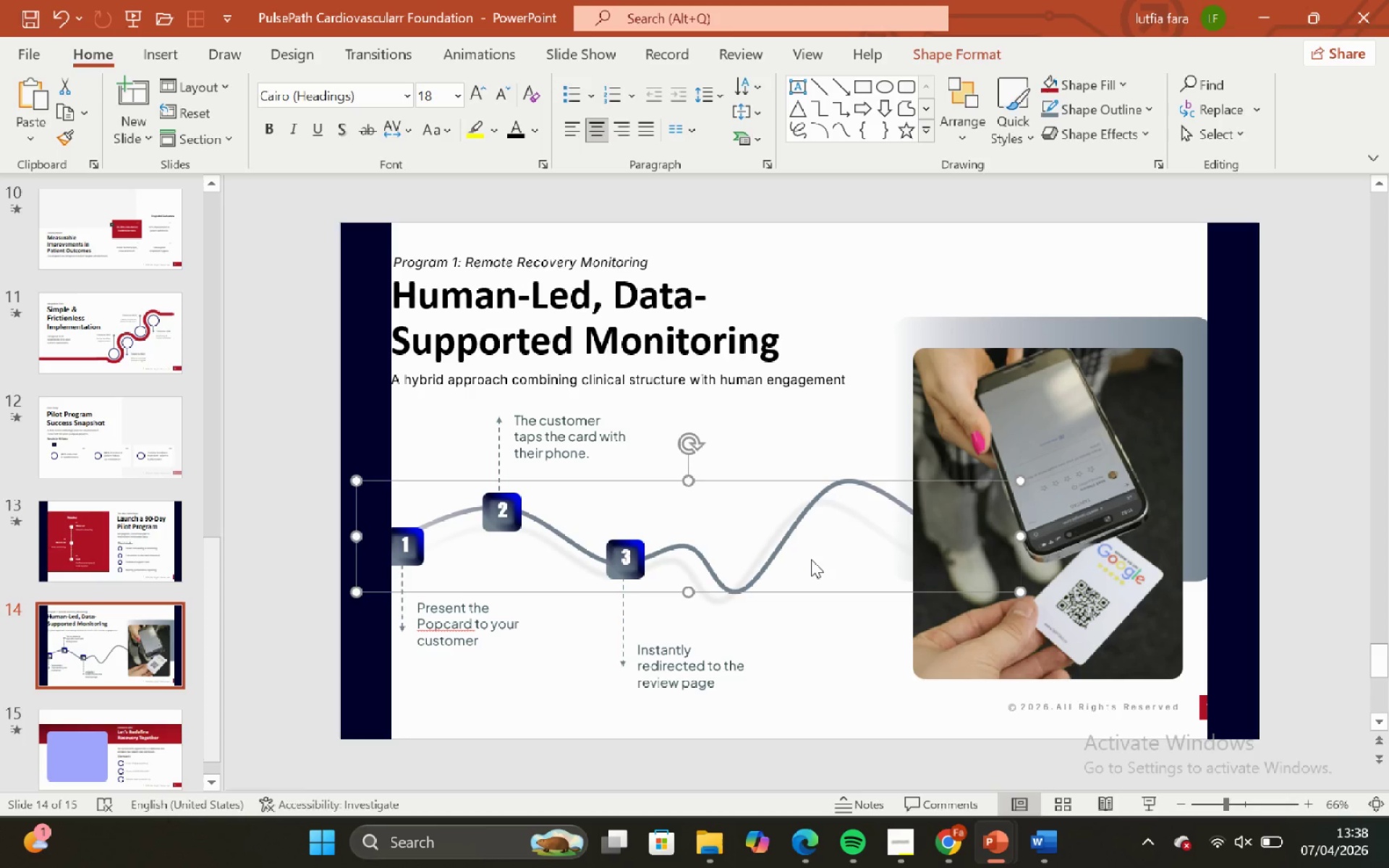 
scroll: coordinate [800, 515], scroll_direction: none, amount: 0.0
 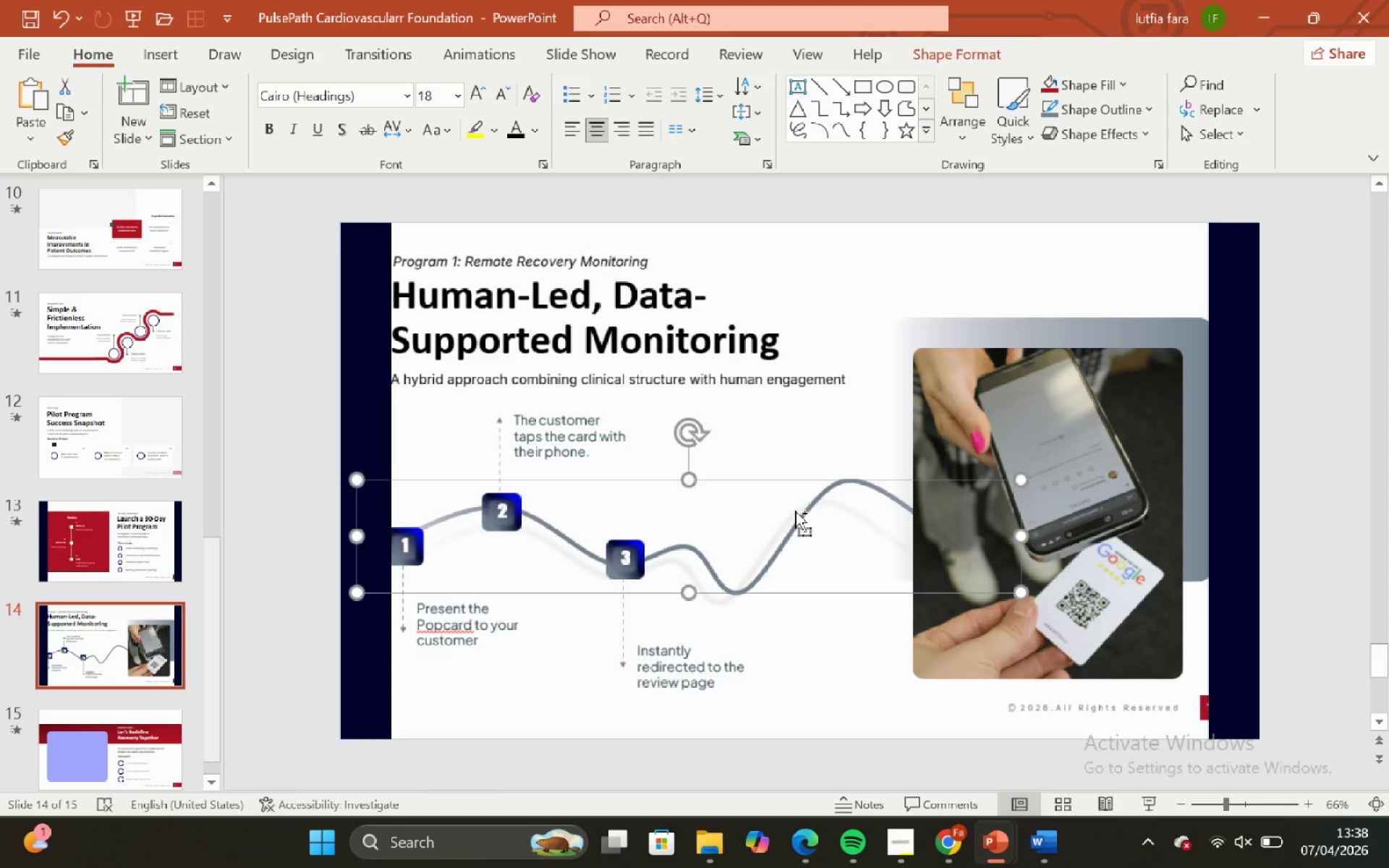 
hold_key(key=ControlLeft, duration=1.44)
 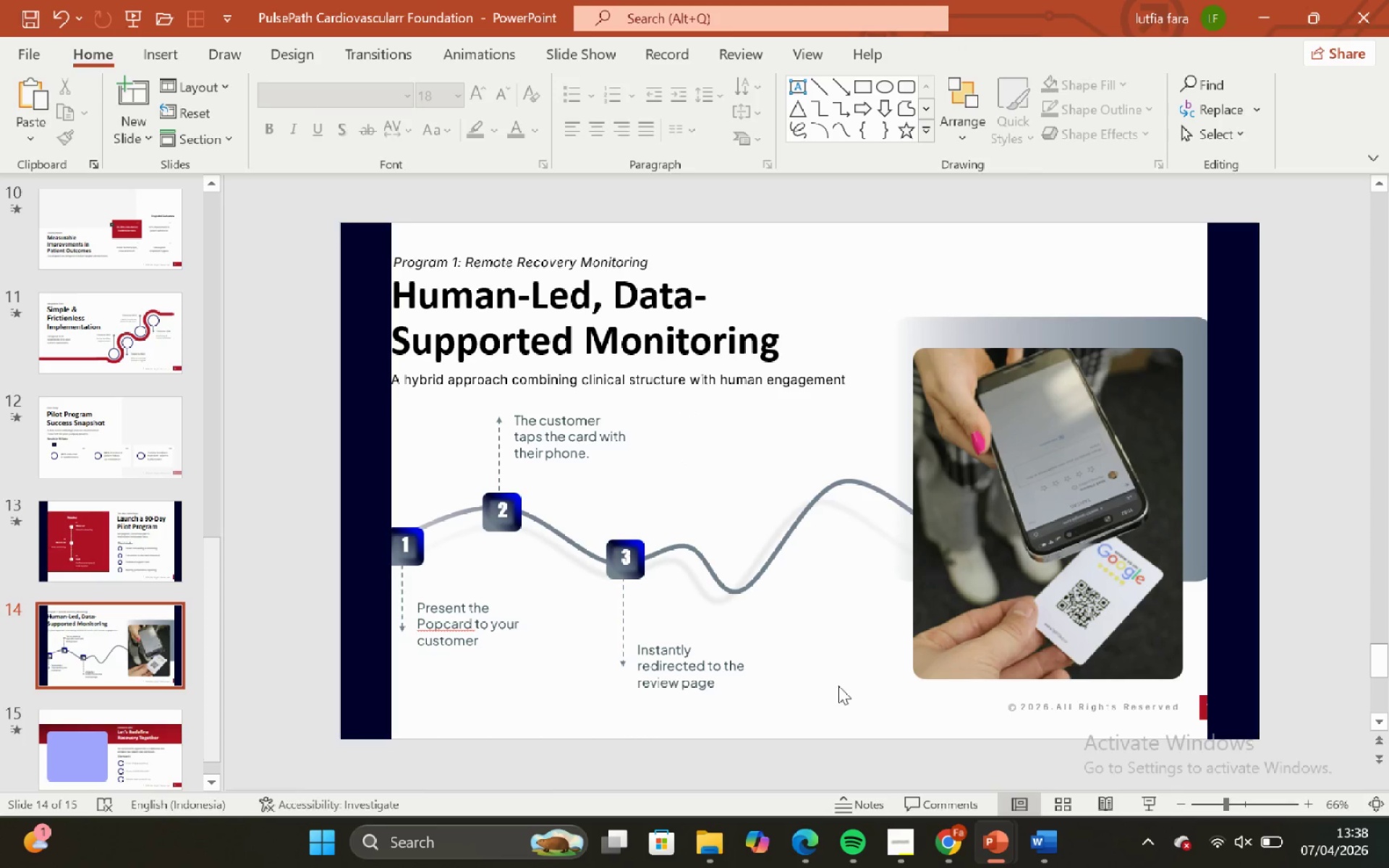 
hold_key(key=ShiftLeft, duration=0.62)
 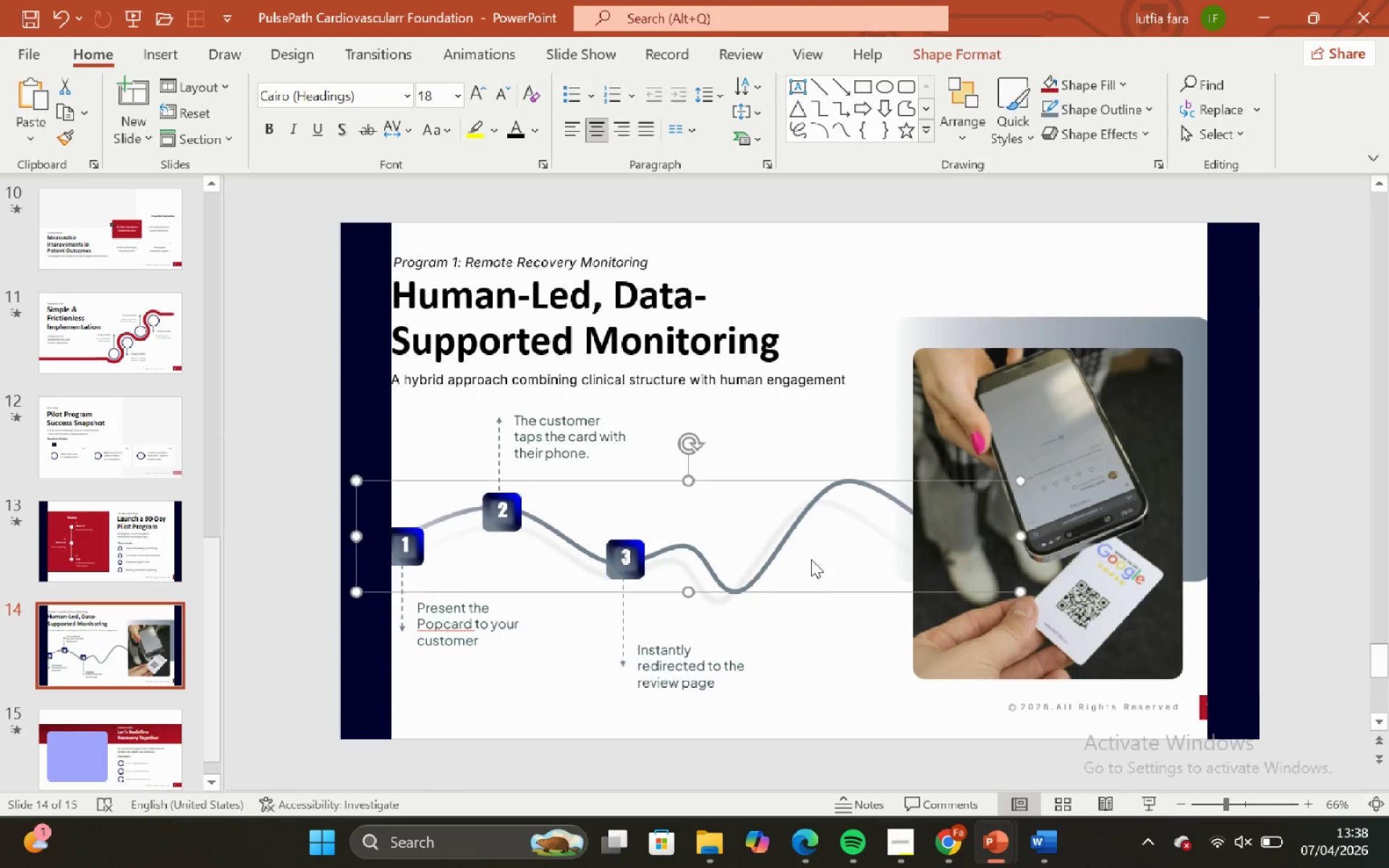 
hold_key(key=ShiftLeft, duration=0.7)
 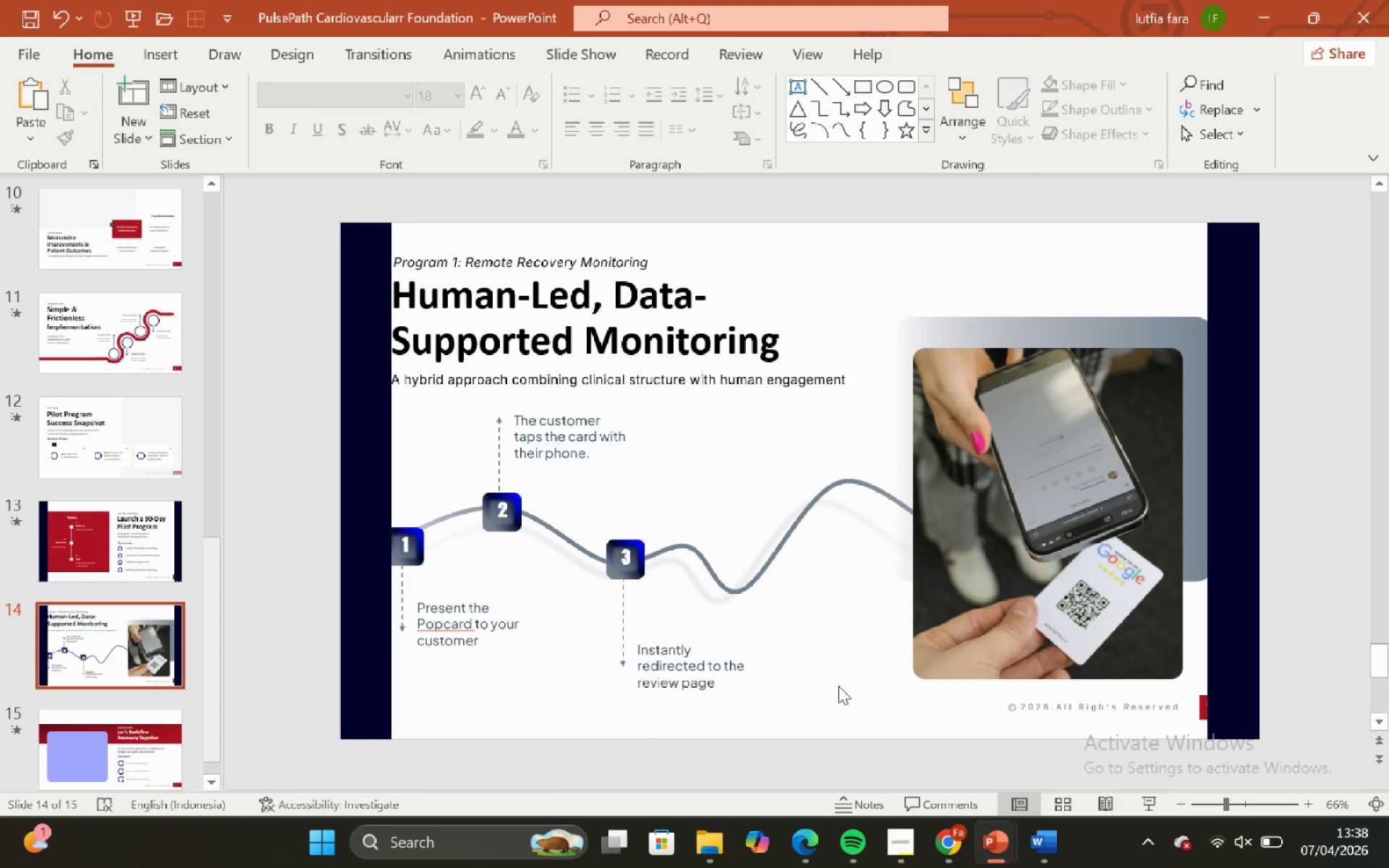 
scroll: coordinate [811, 559], scroll_direction: up, amount: 1.0
 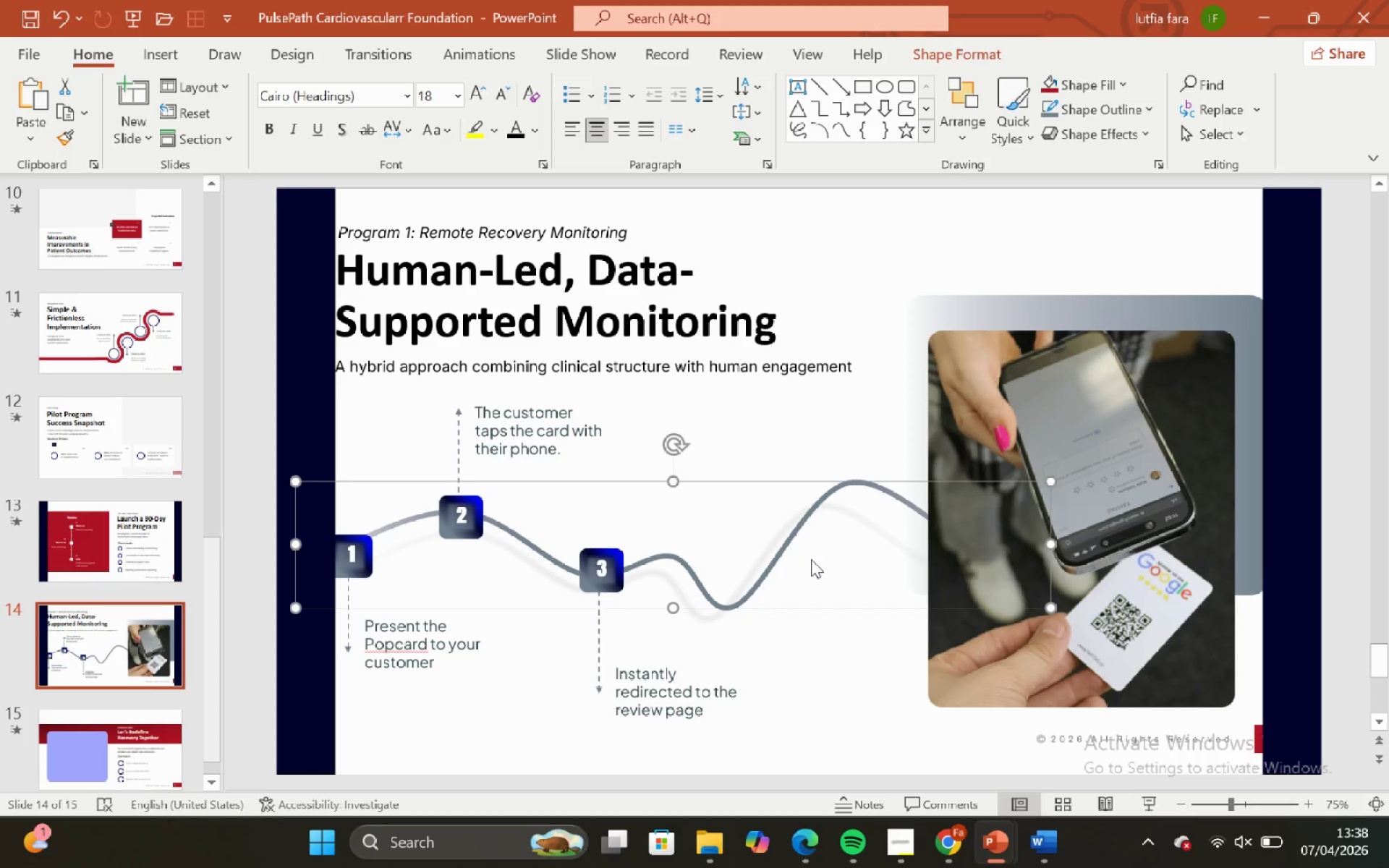 
scroll: coordinate [811, 559], scroll_direction: none, amount: 0.0
 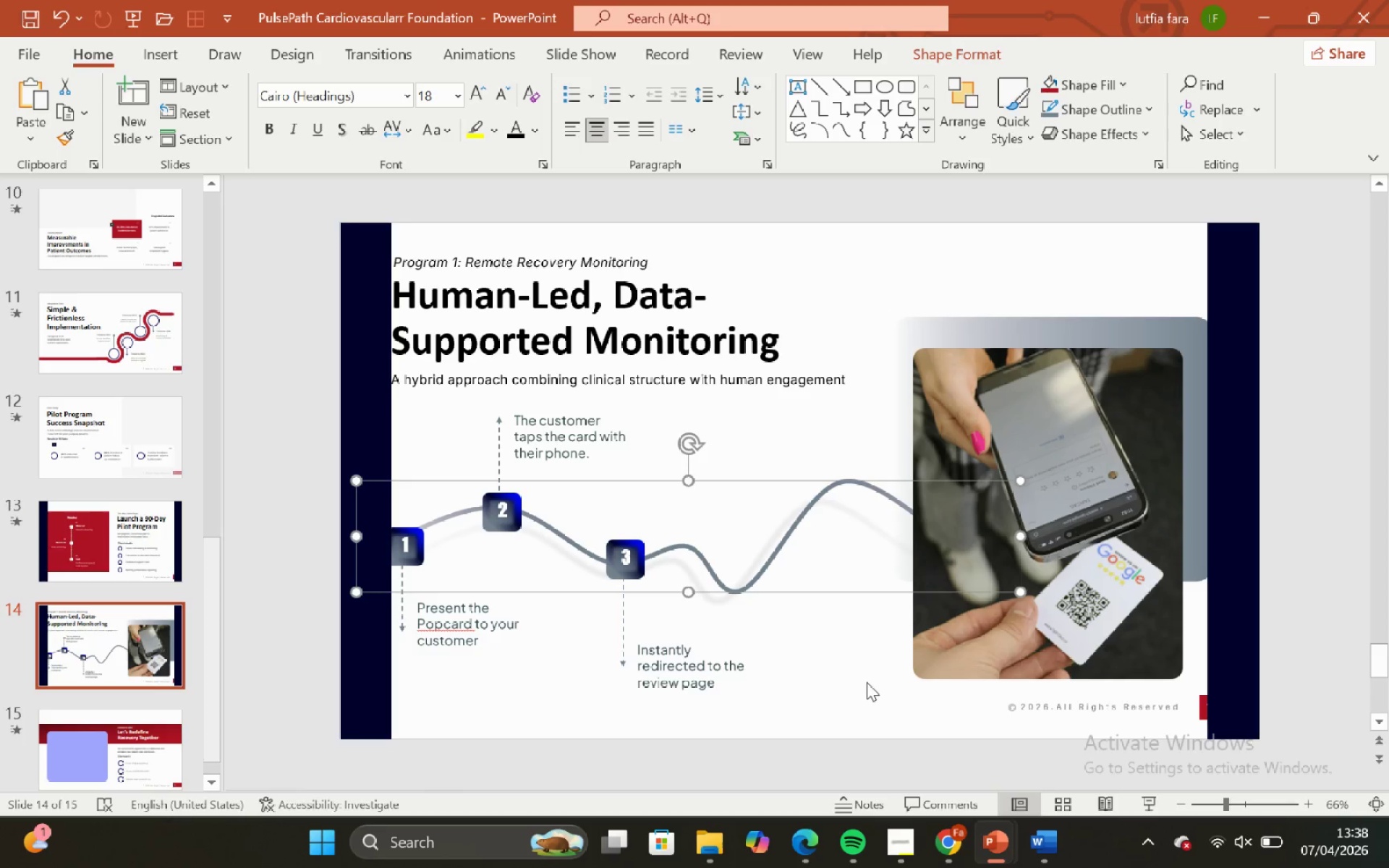 
left_click([867, 682])
 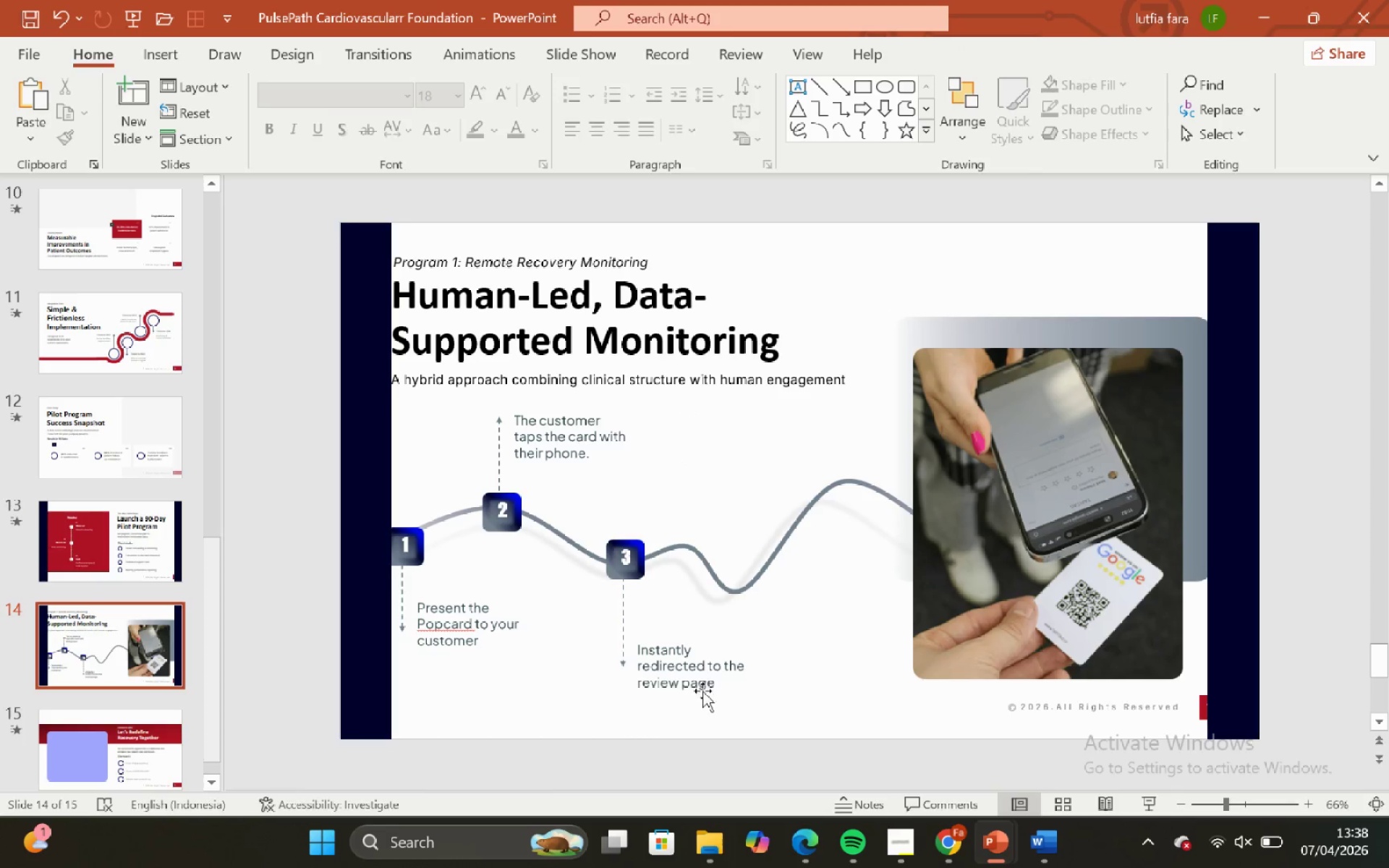 
left_click([707, 678])
 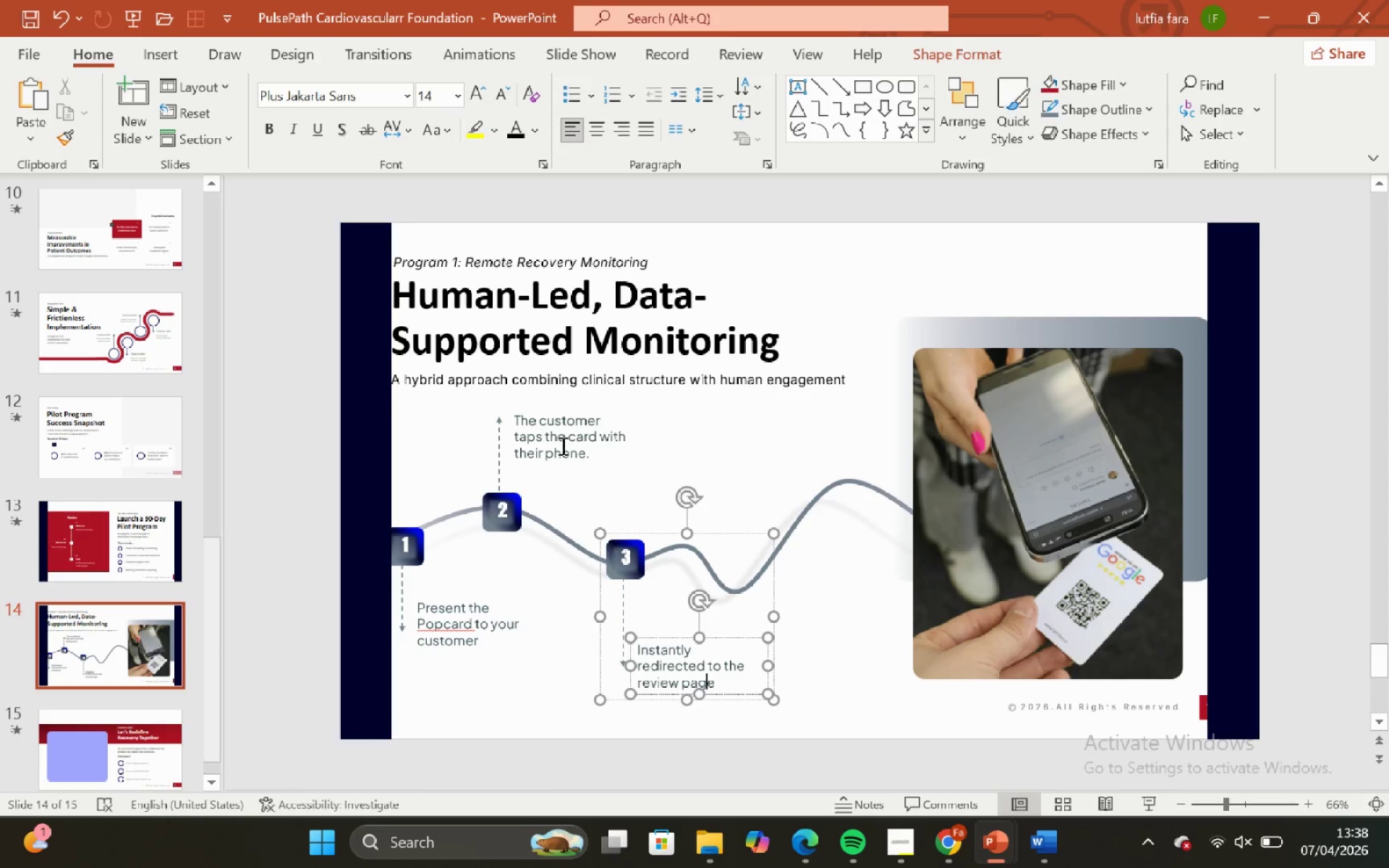 
hold_key(key=ShiftLeft, duration=1.06)
left_click([467, 597])
 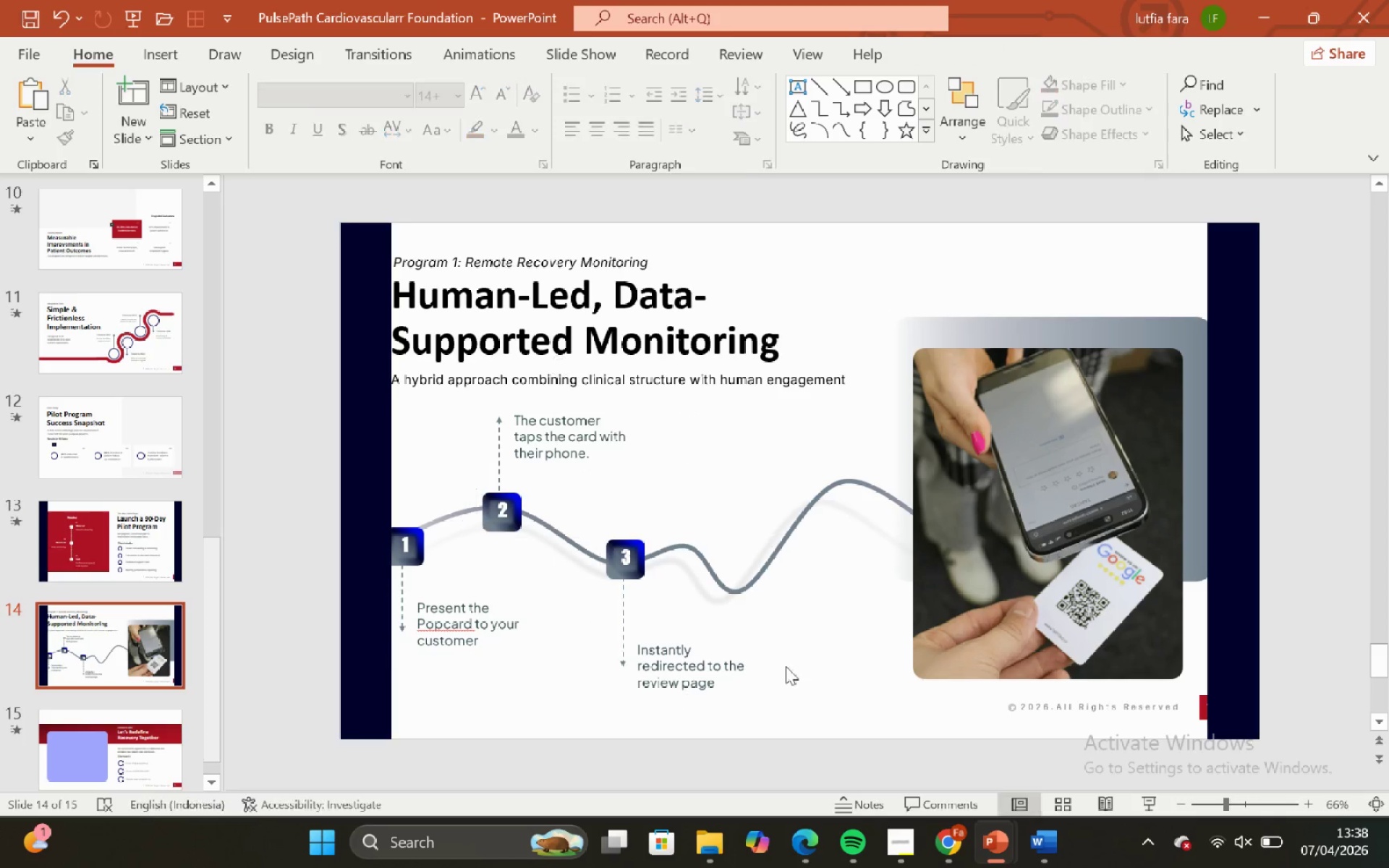 
double_click([692, 664])
 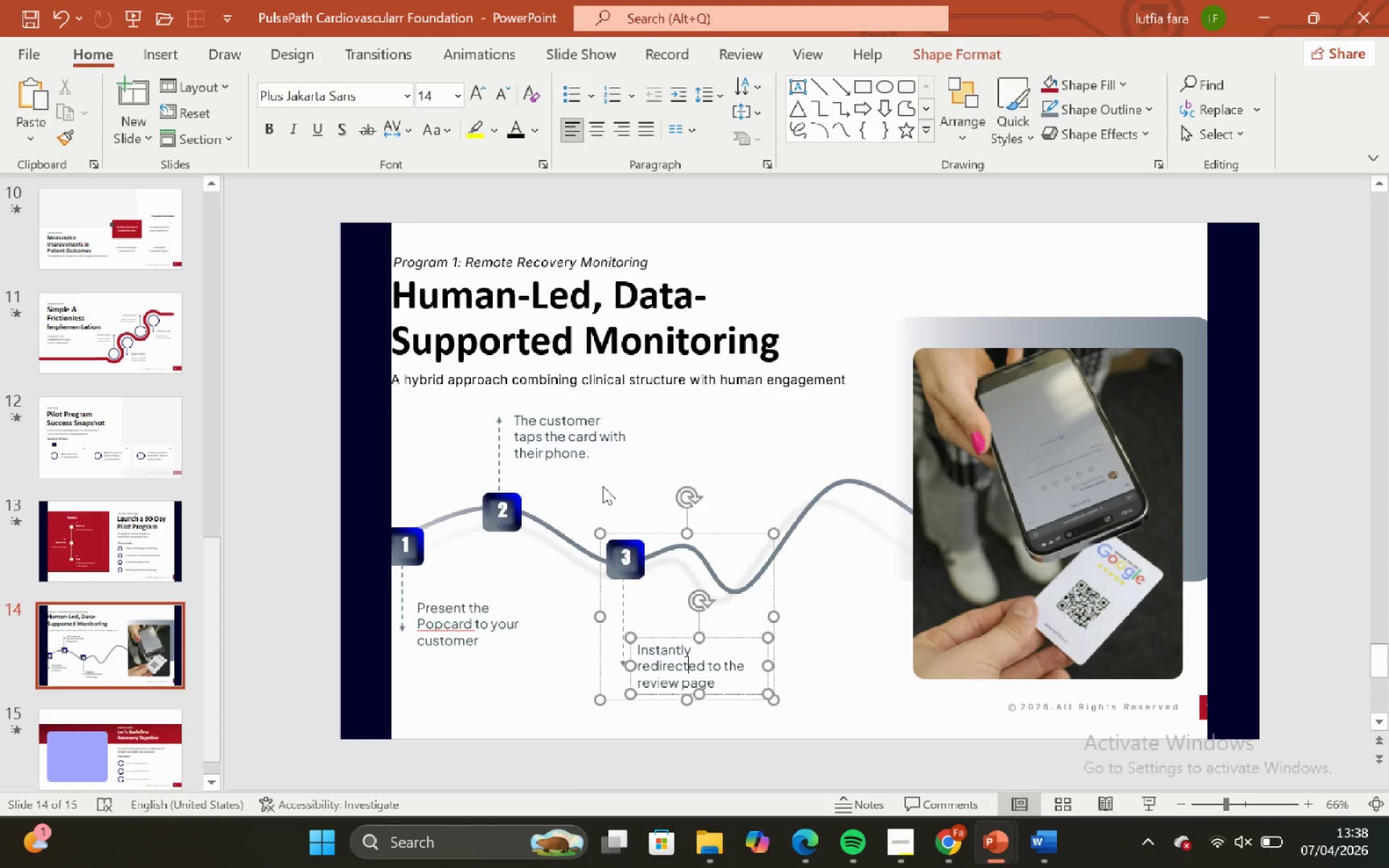 
hold_key(key=ShiftLeft, duration=1.78)
left_click([495, 597])
 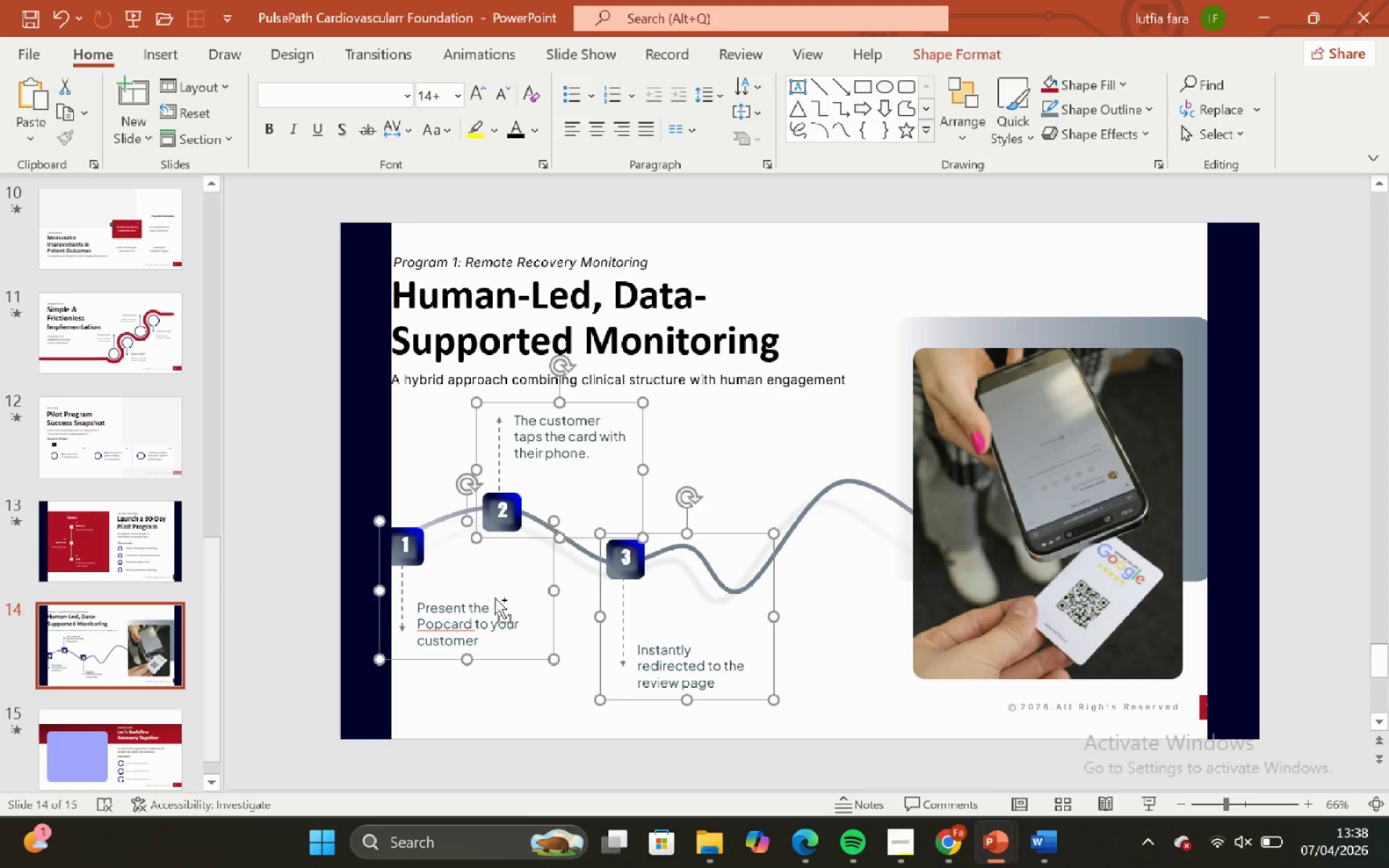 
key(Control+Shift+G)
 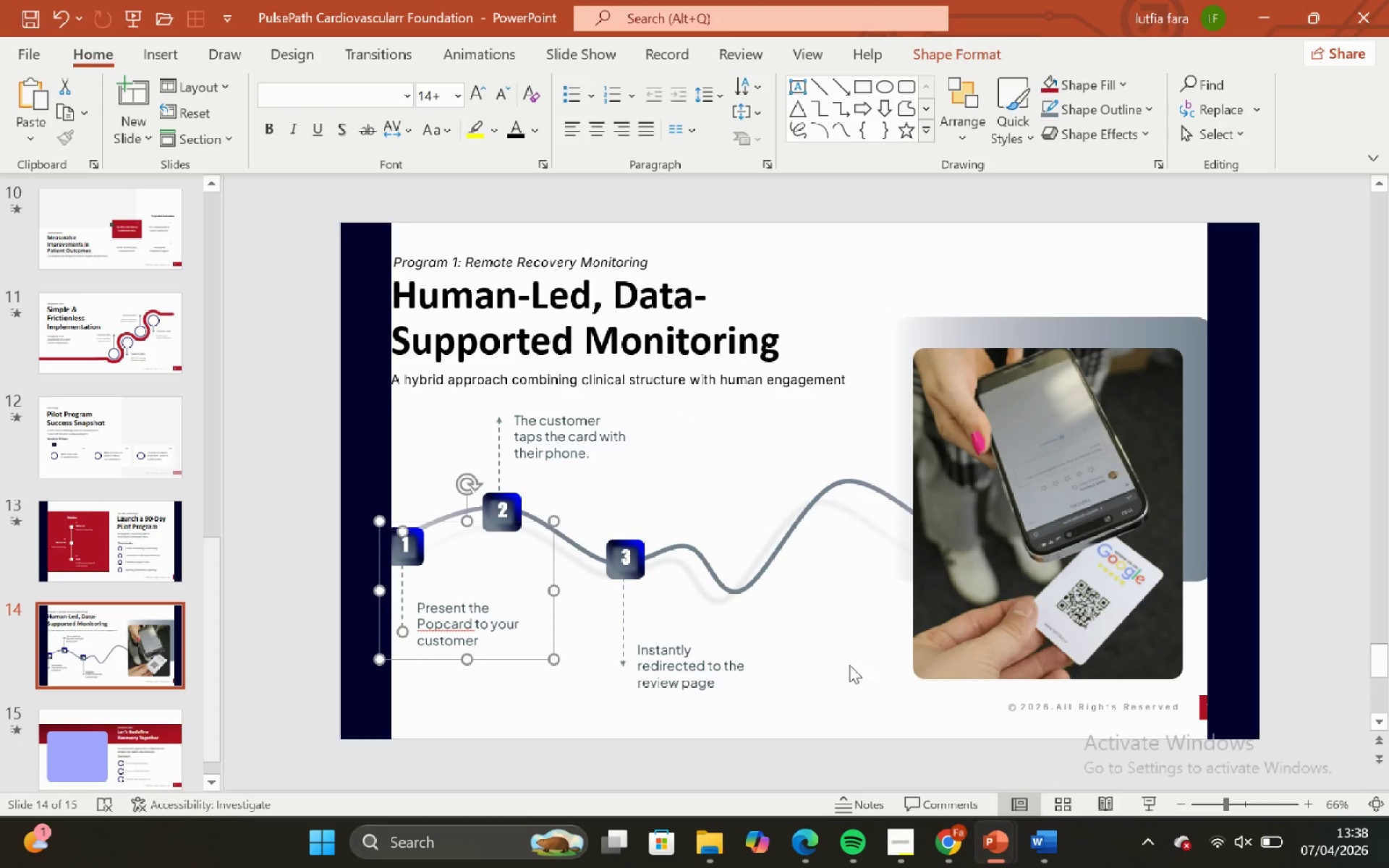 
left_click([862, 678])
 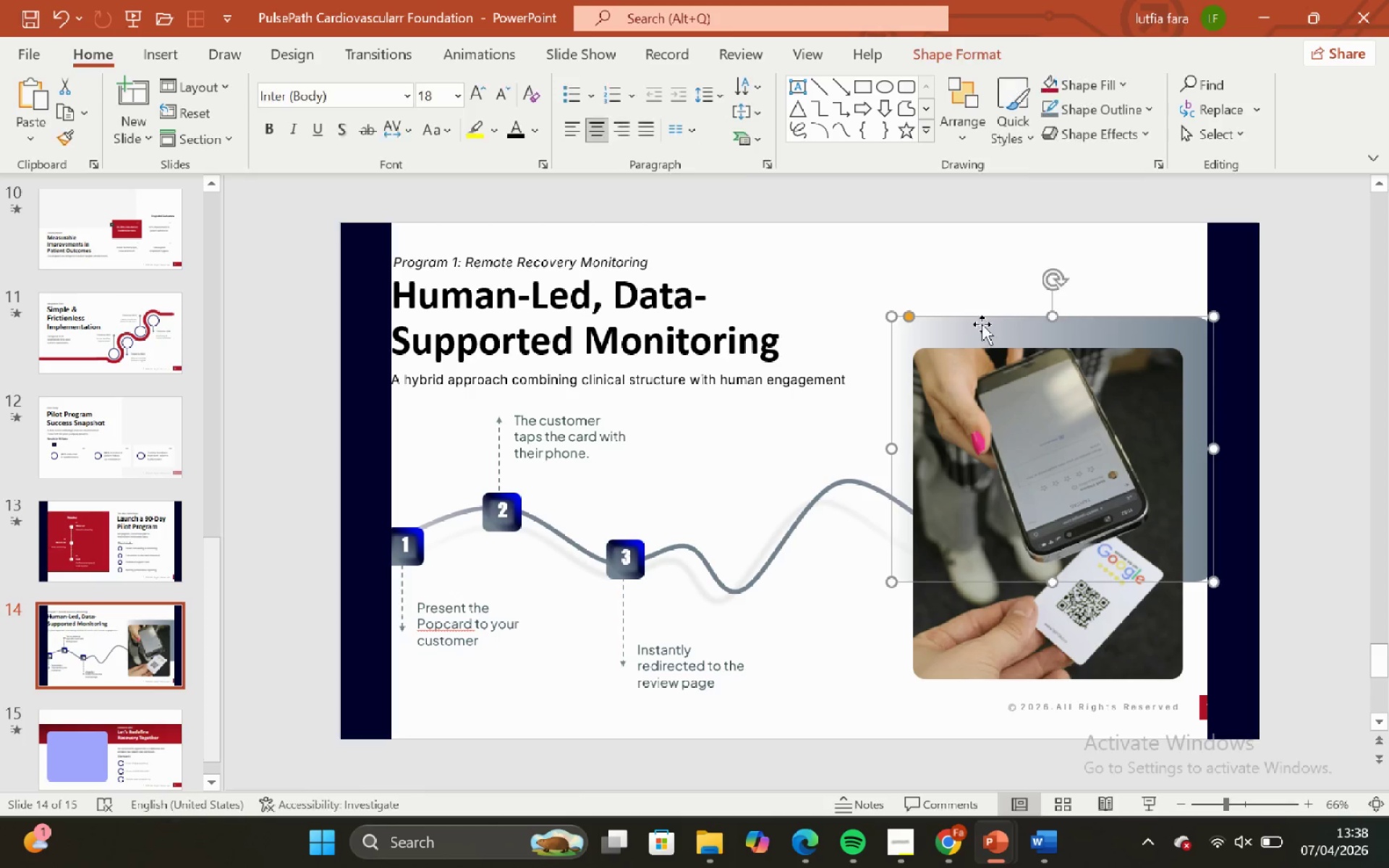 
double_click([967, 280])
 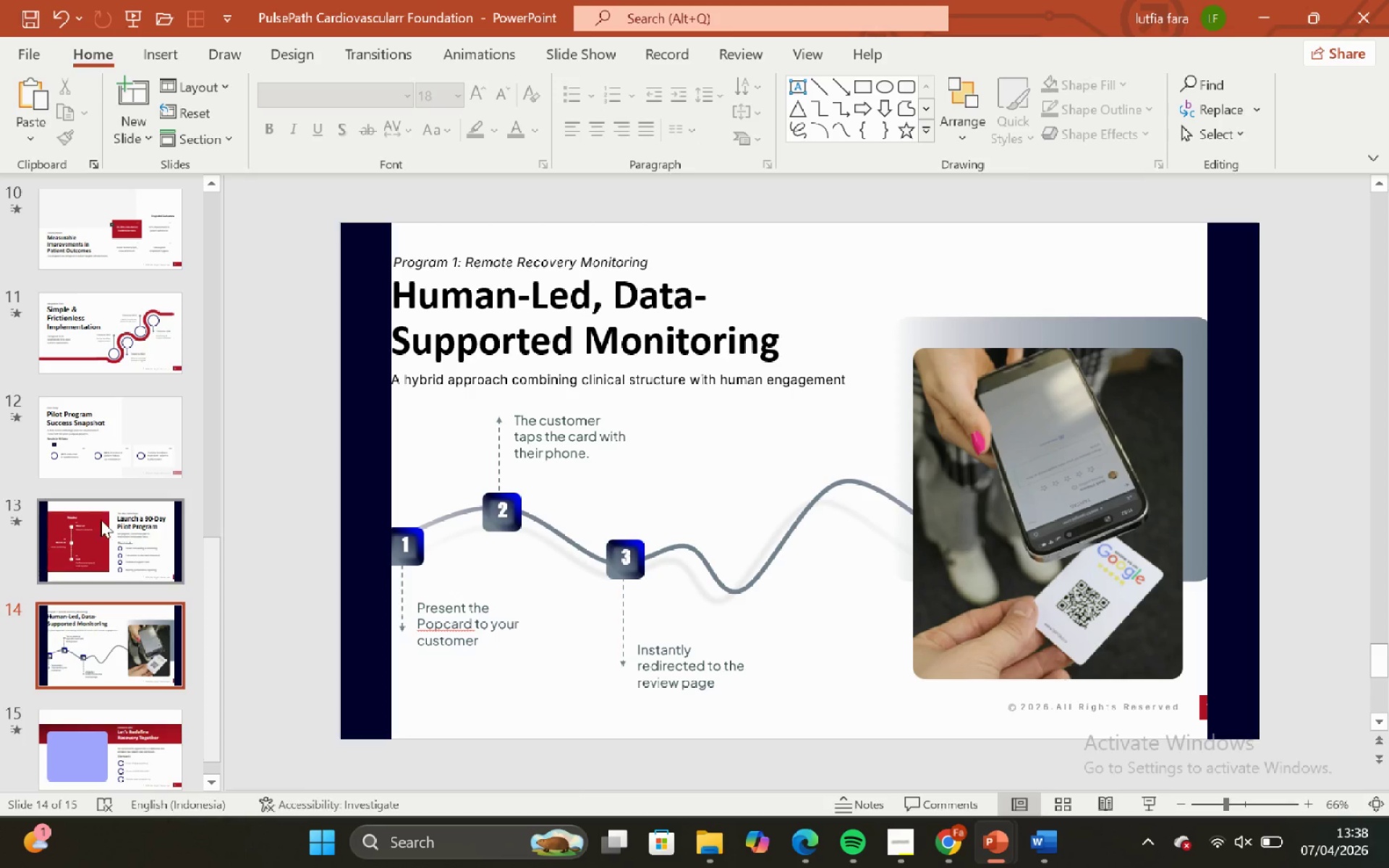 
left_click([105, 519])
 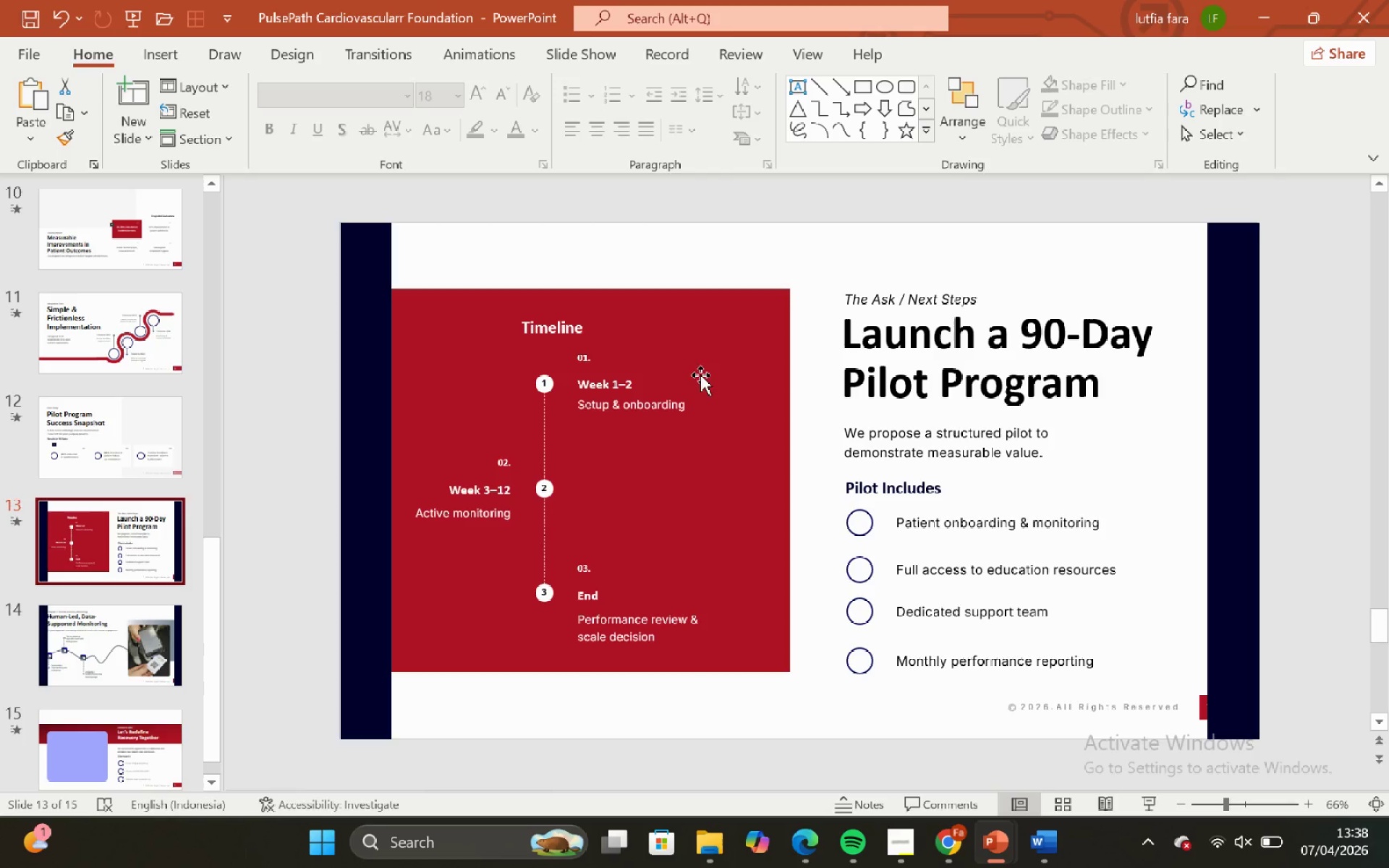 
left_click([715, 301])
 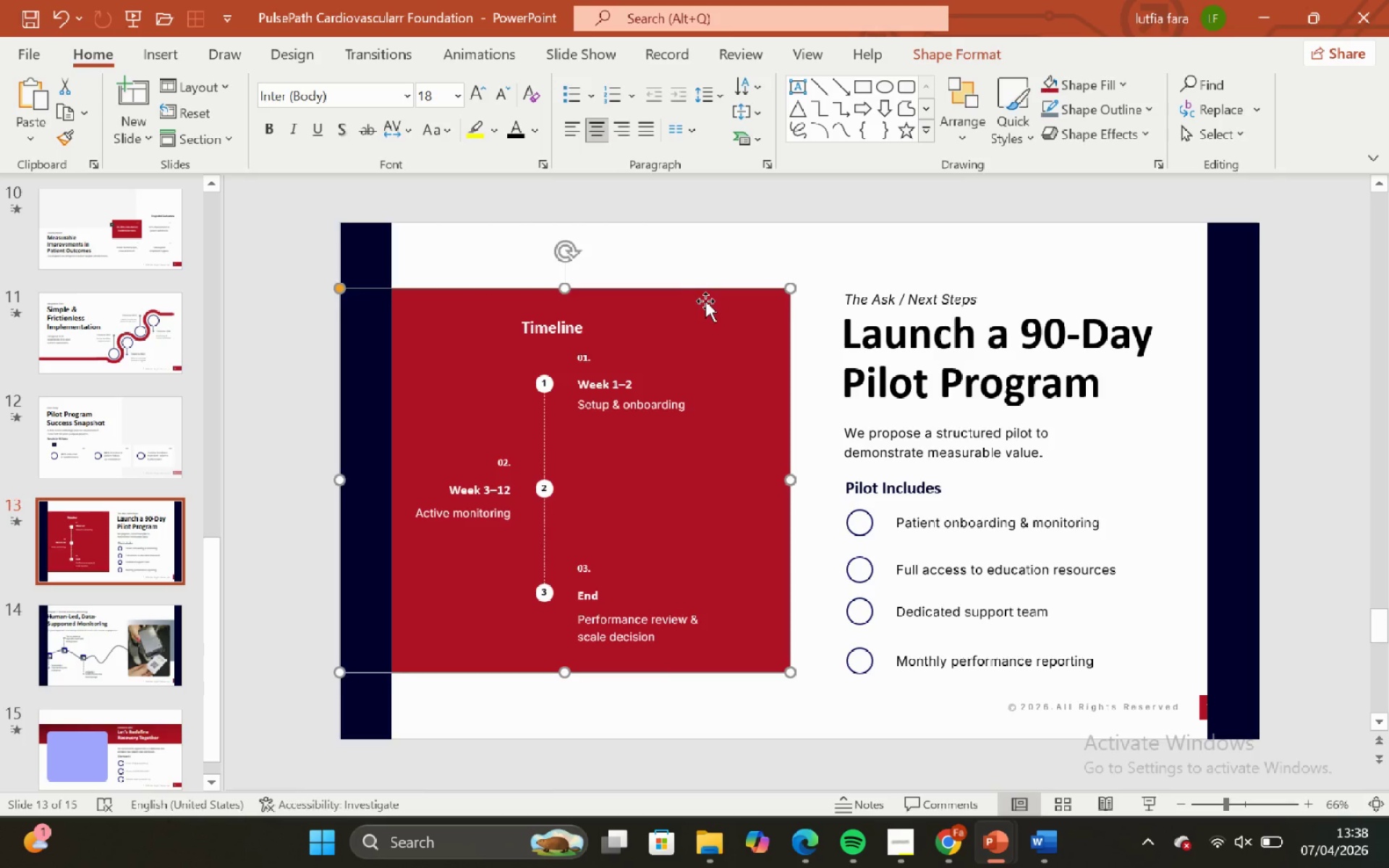 
key(Control+C)
 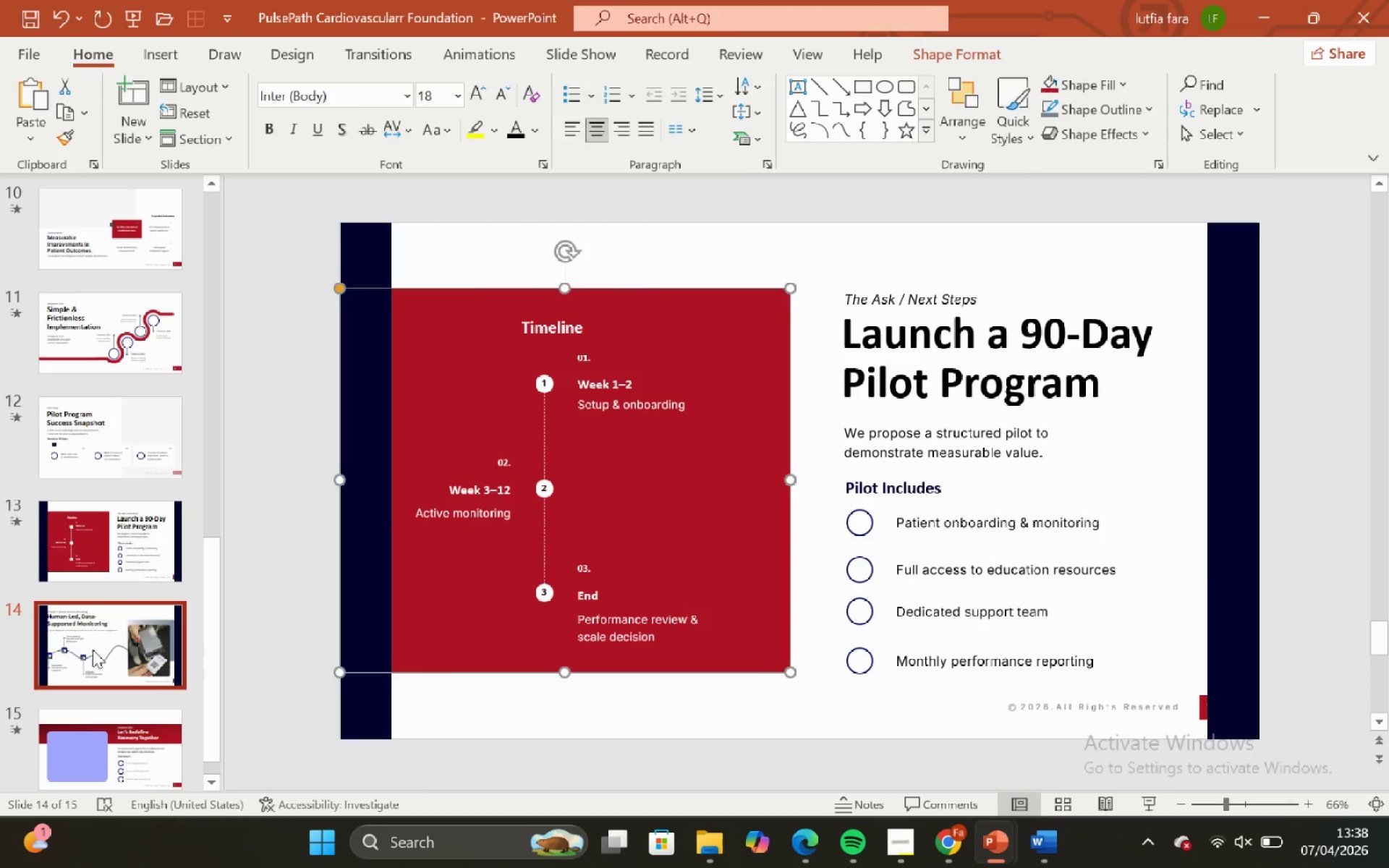 
scroll: coordinate [84, 642], scroll_direction: up, amount: 2.0
 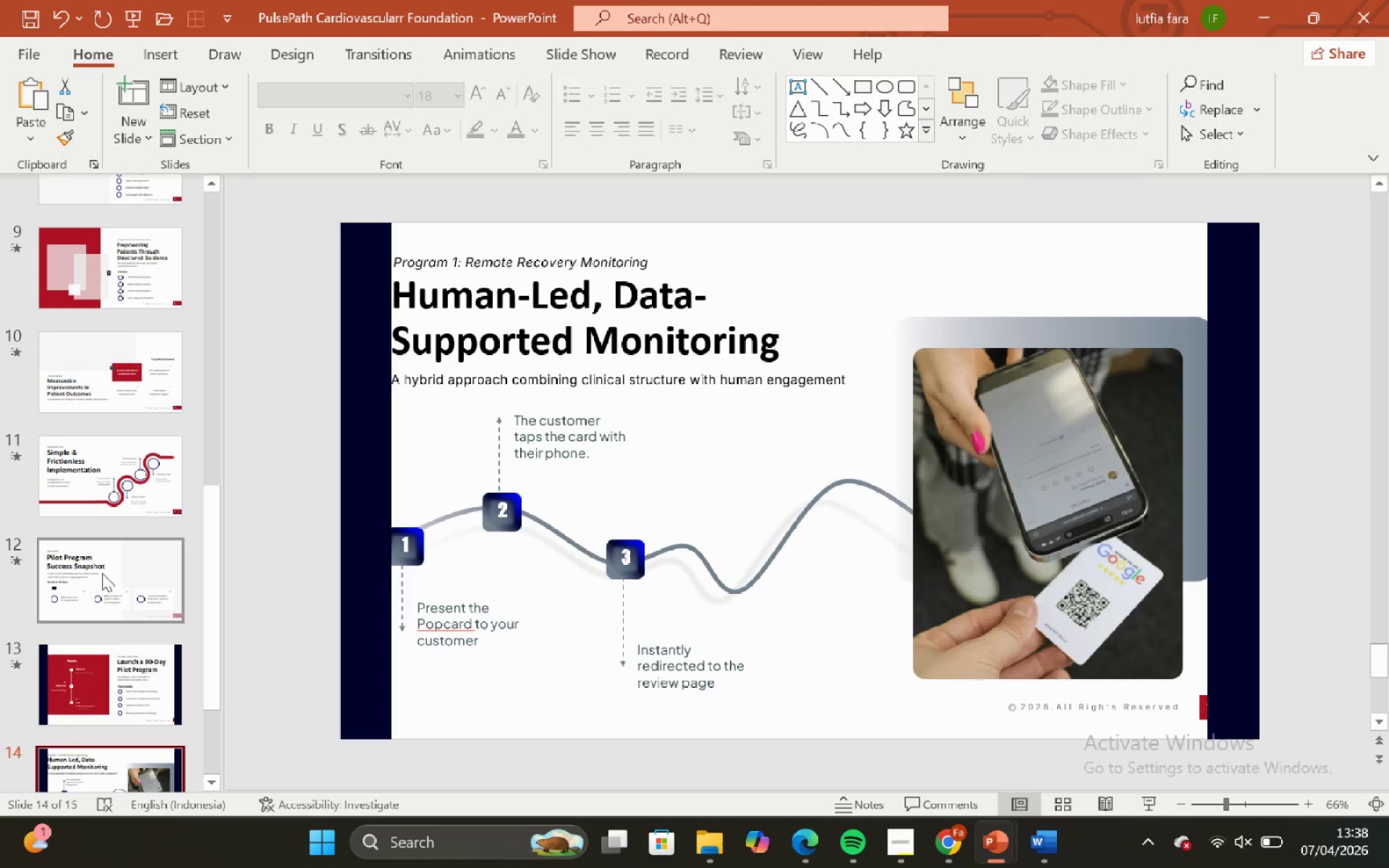 
left_click([101, 573])
 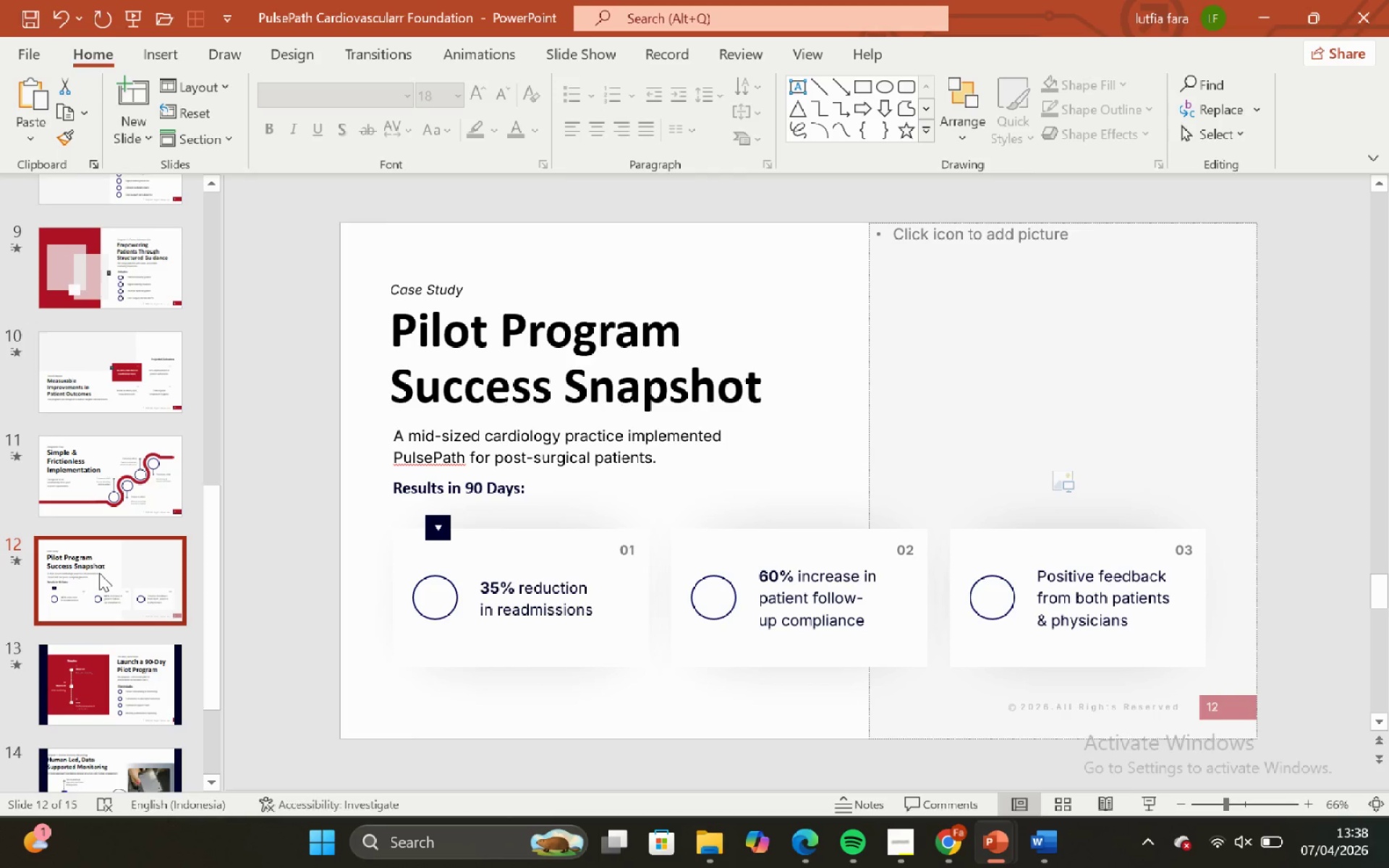 
scroll: coordinate [99, 573], scroll_direction: up, amount: 1.0
 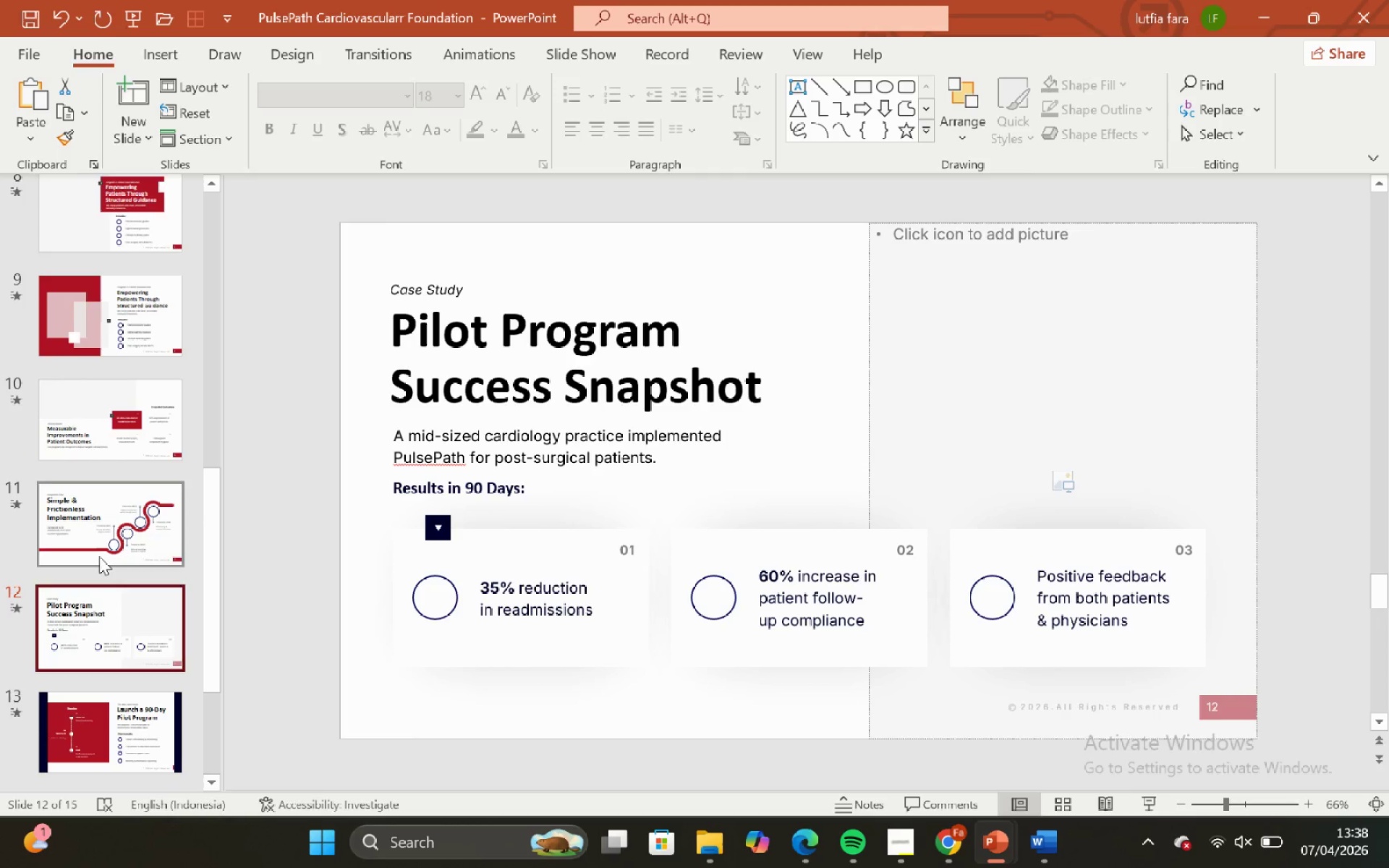 
left_click([99, 556])
 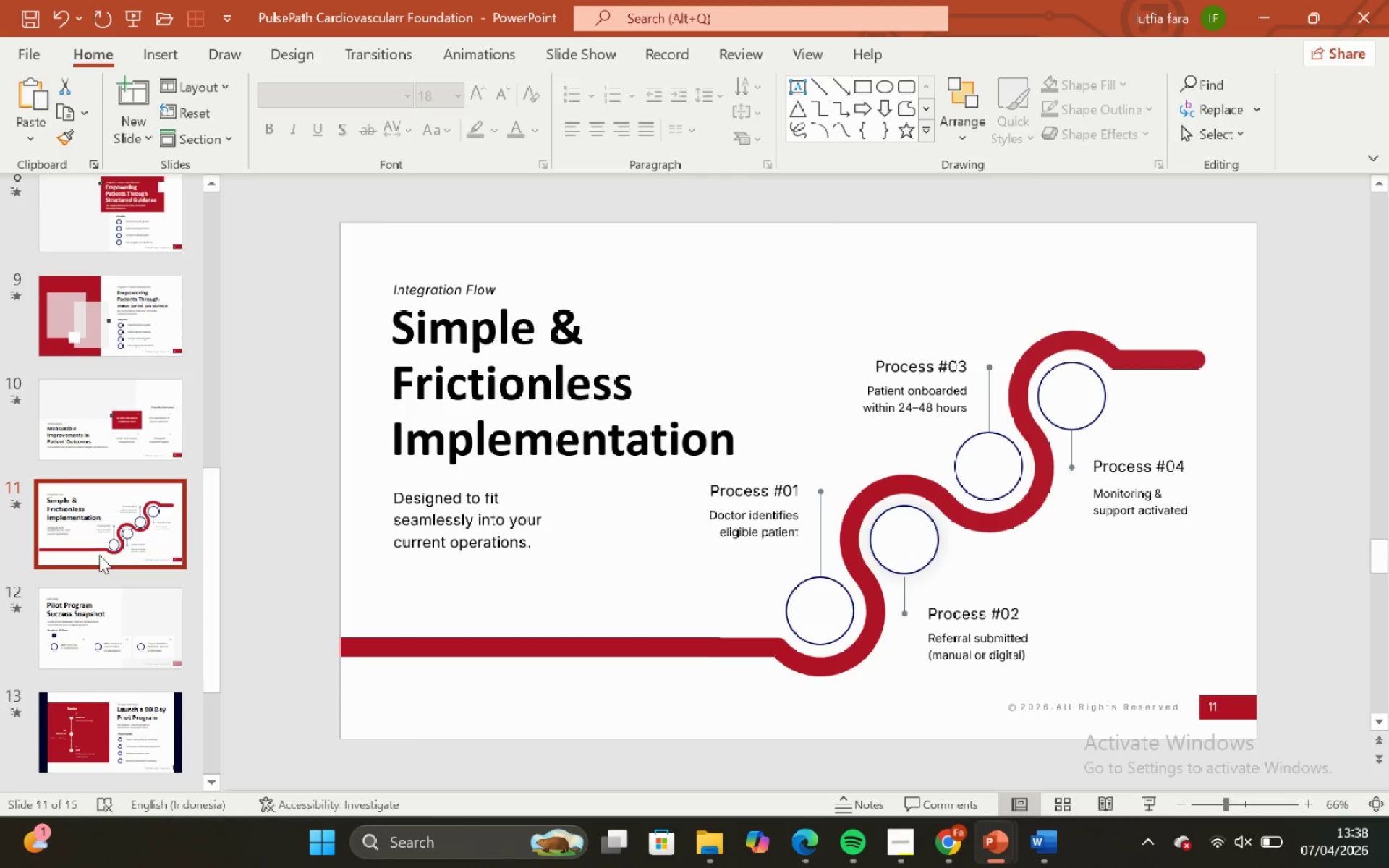 
left_click([99, 555])
 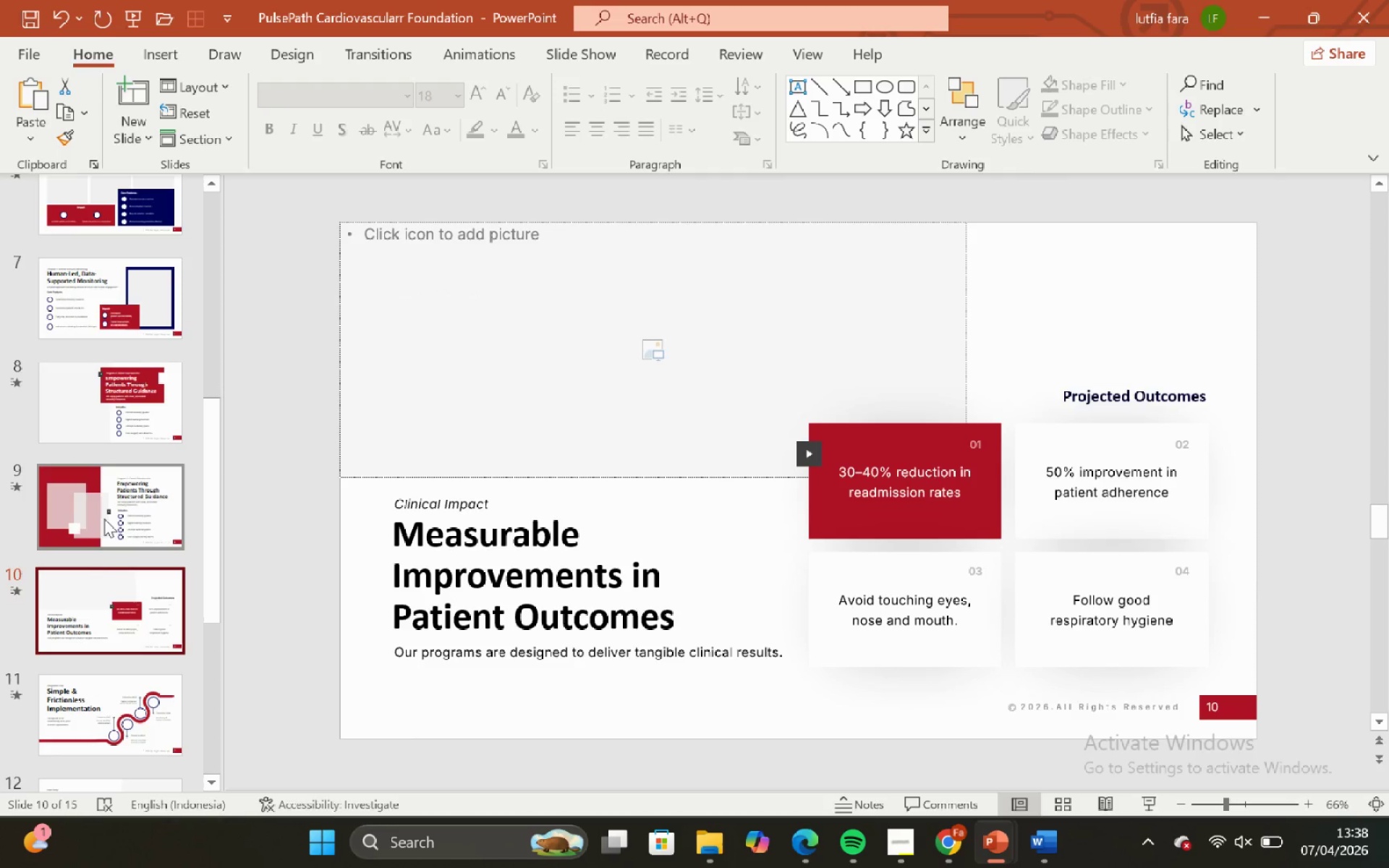 
scroll: coordinate [99, 555], scroll_direction: up, amount: 2.0
 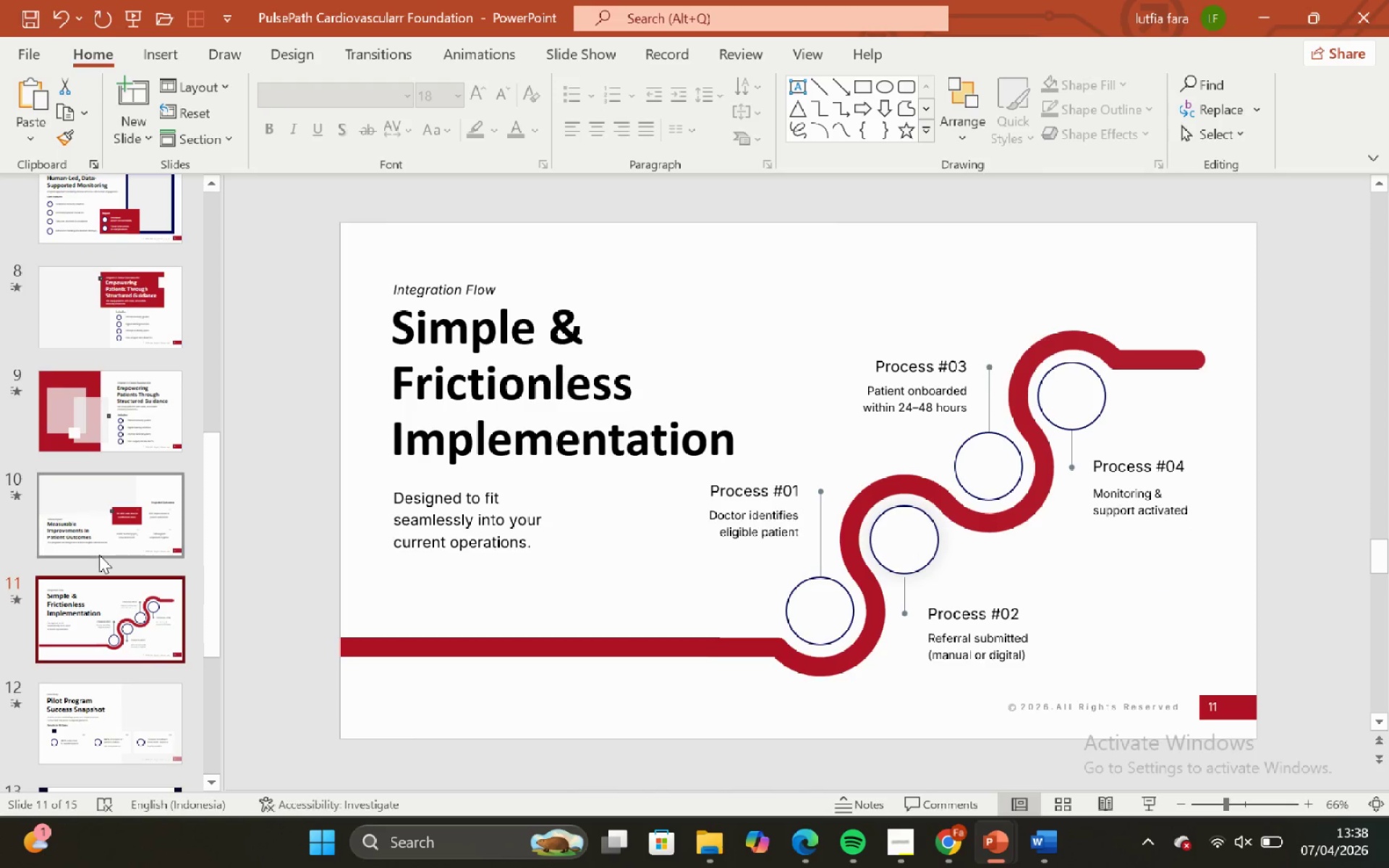 
left_click([107, 517])
 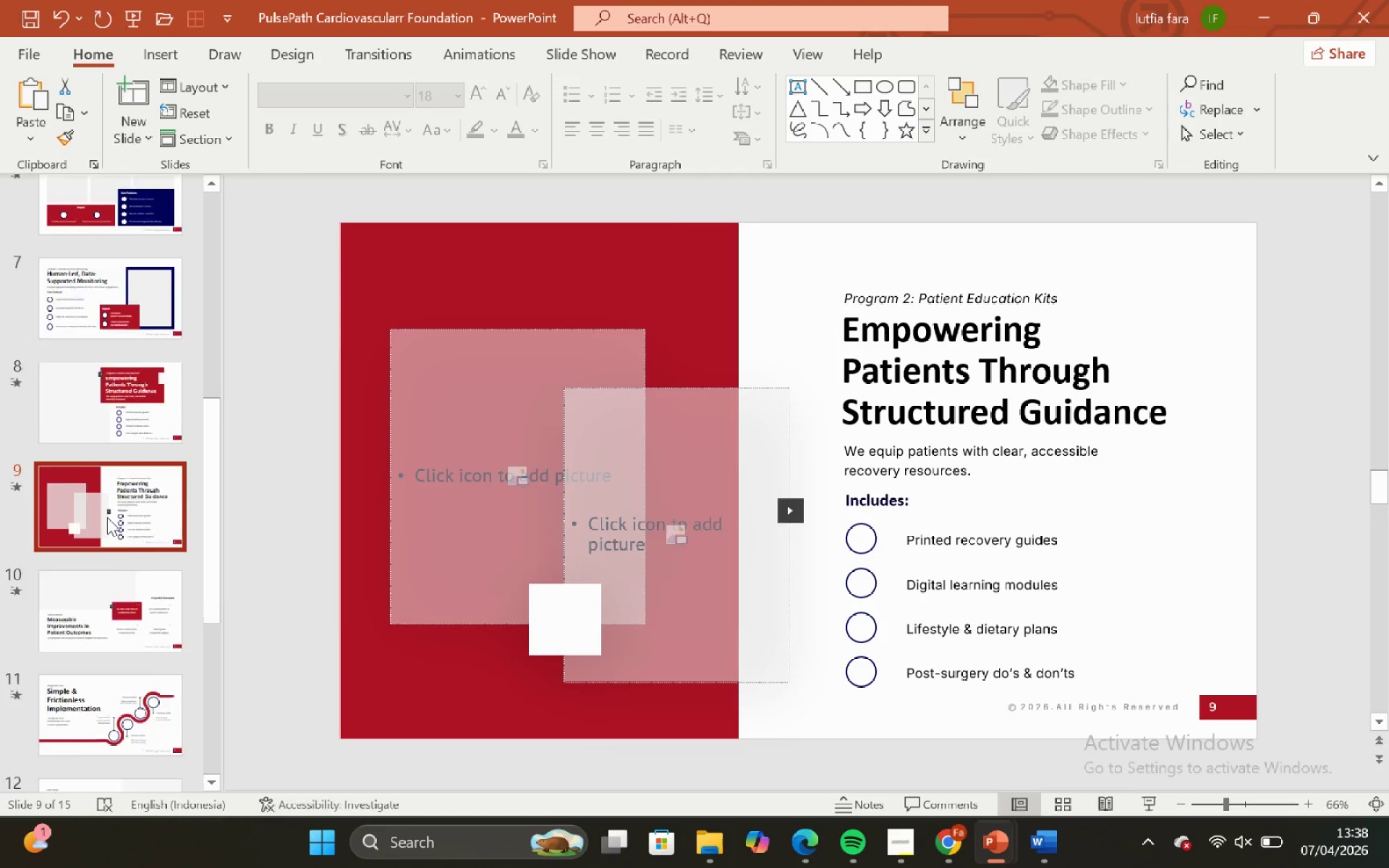 
left_click([107, 516])
 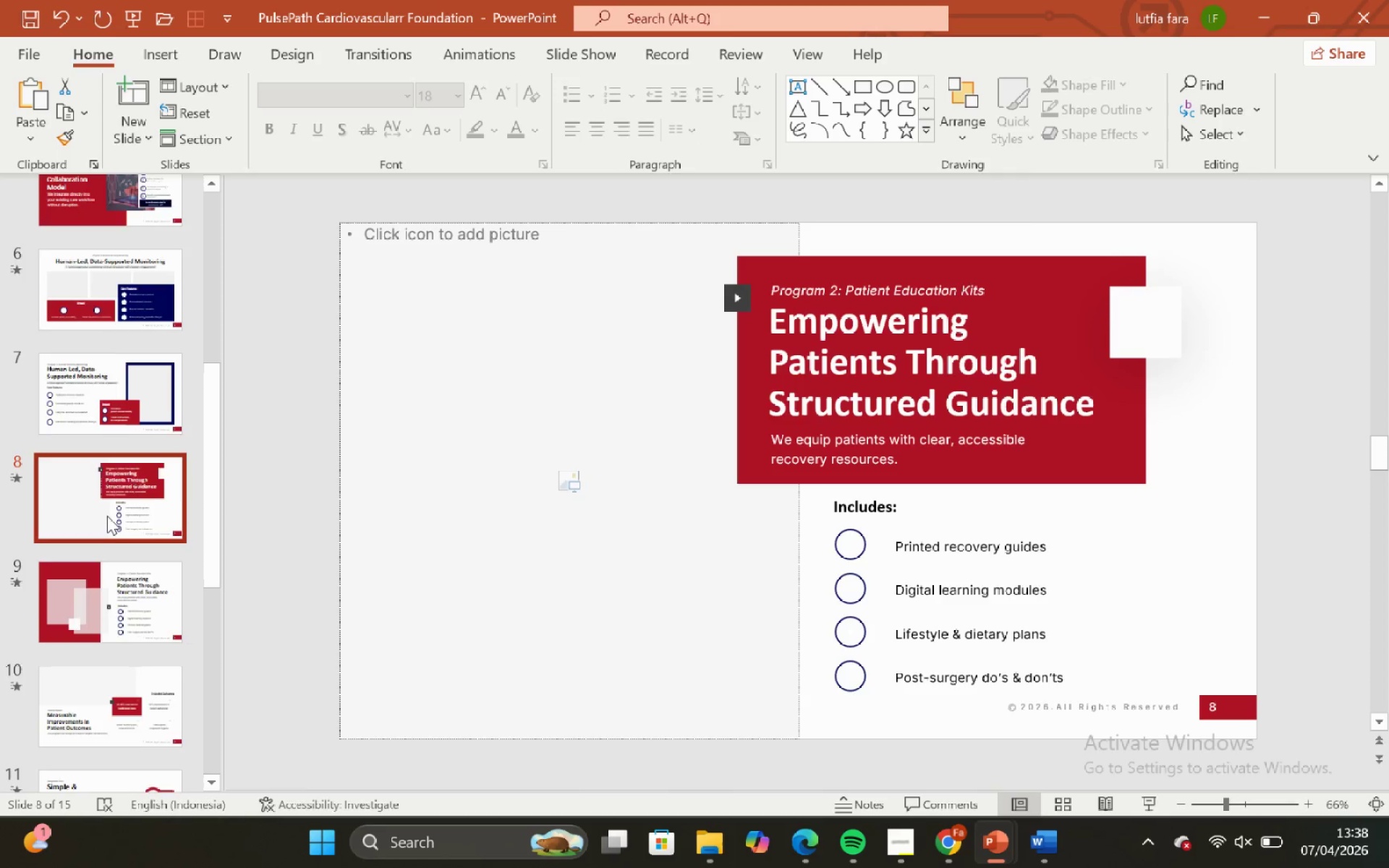 
scroll: coordinate [107, 517], scroll_direction: up, amount: 2.0
 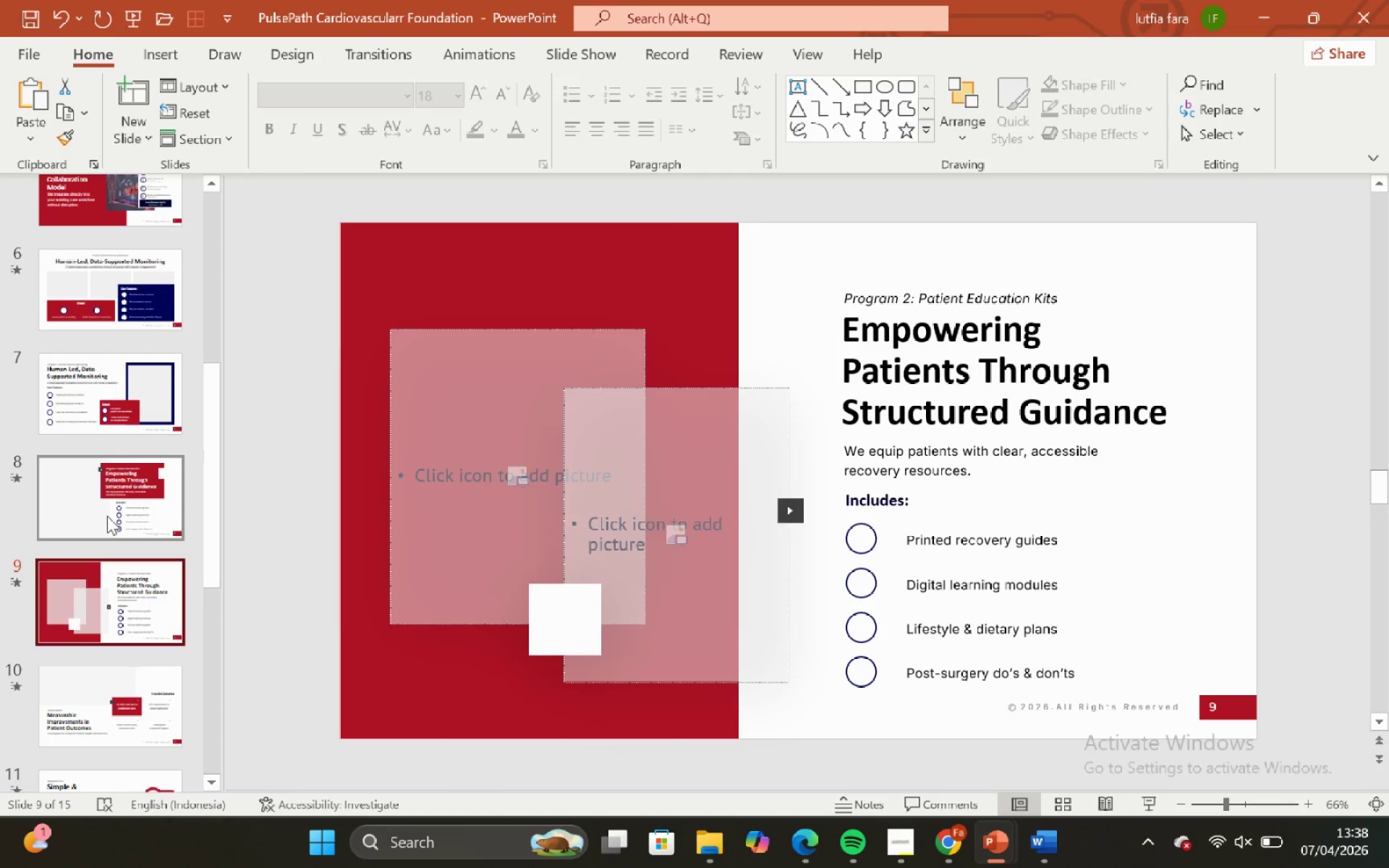 
left_click([107, 516])
 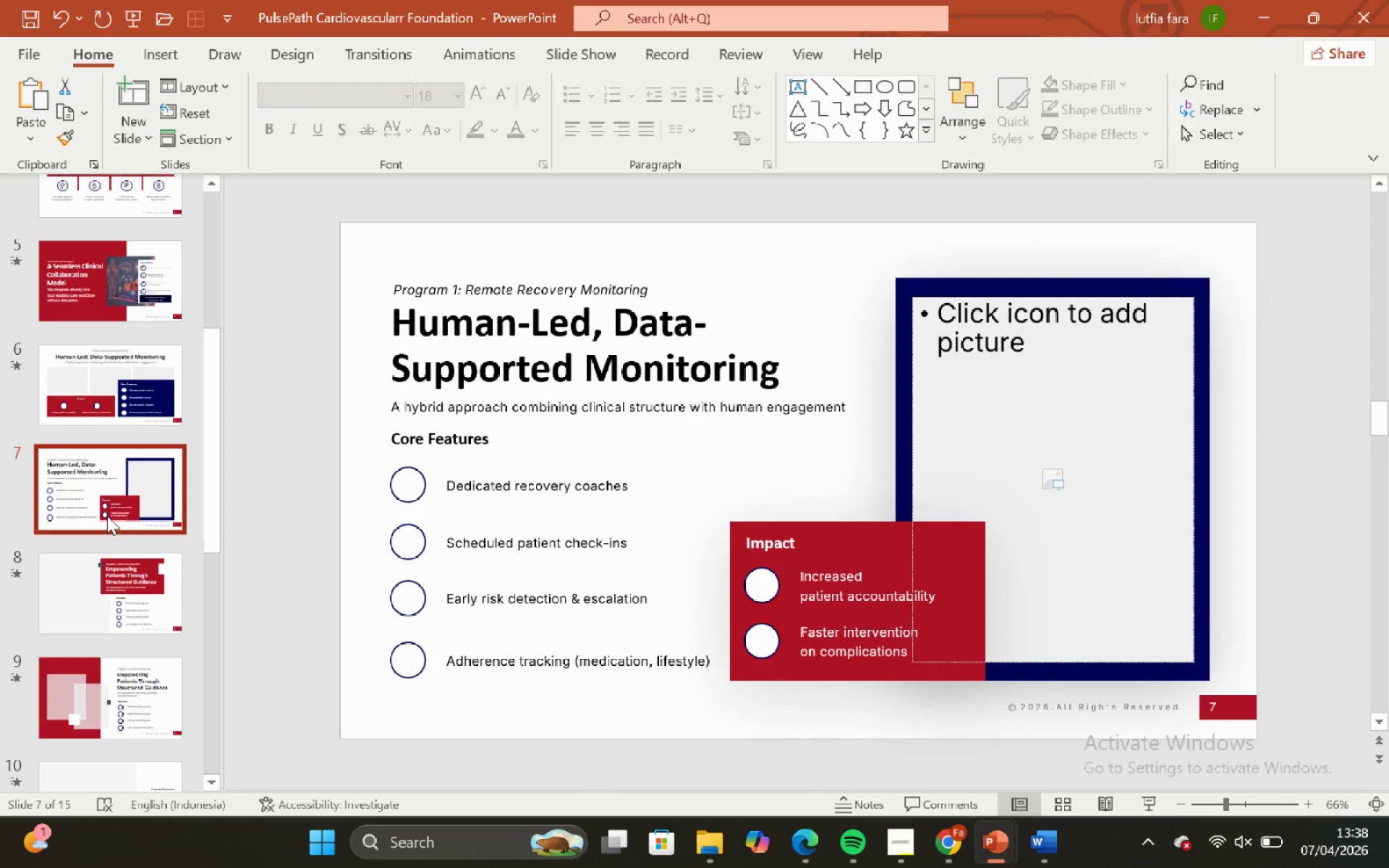 
scroll: coordinate [107, 516], scroll_direction: up, amount: 2.0
 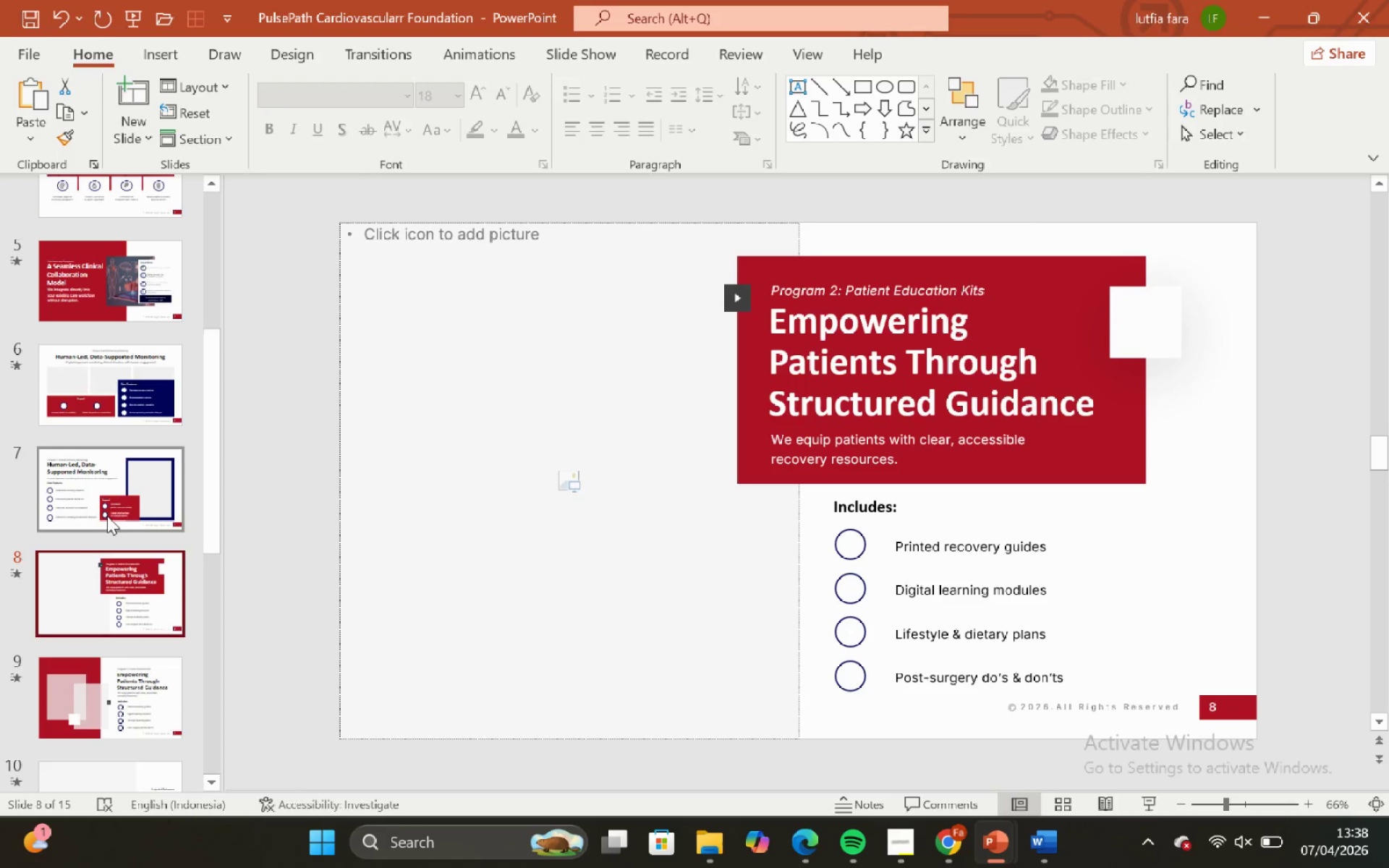 
left_click([107, 515])
 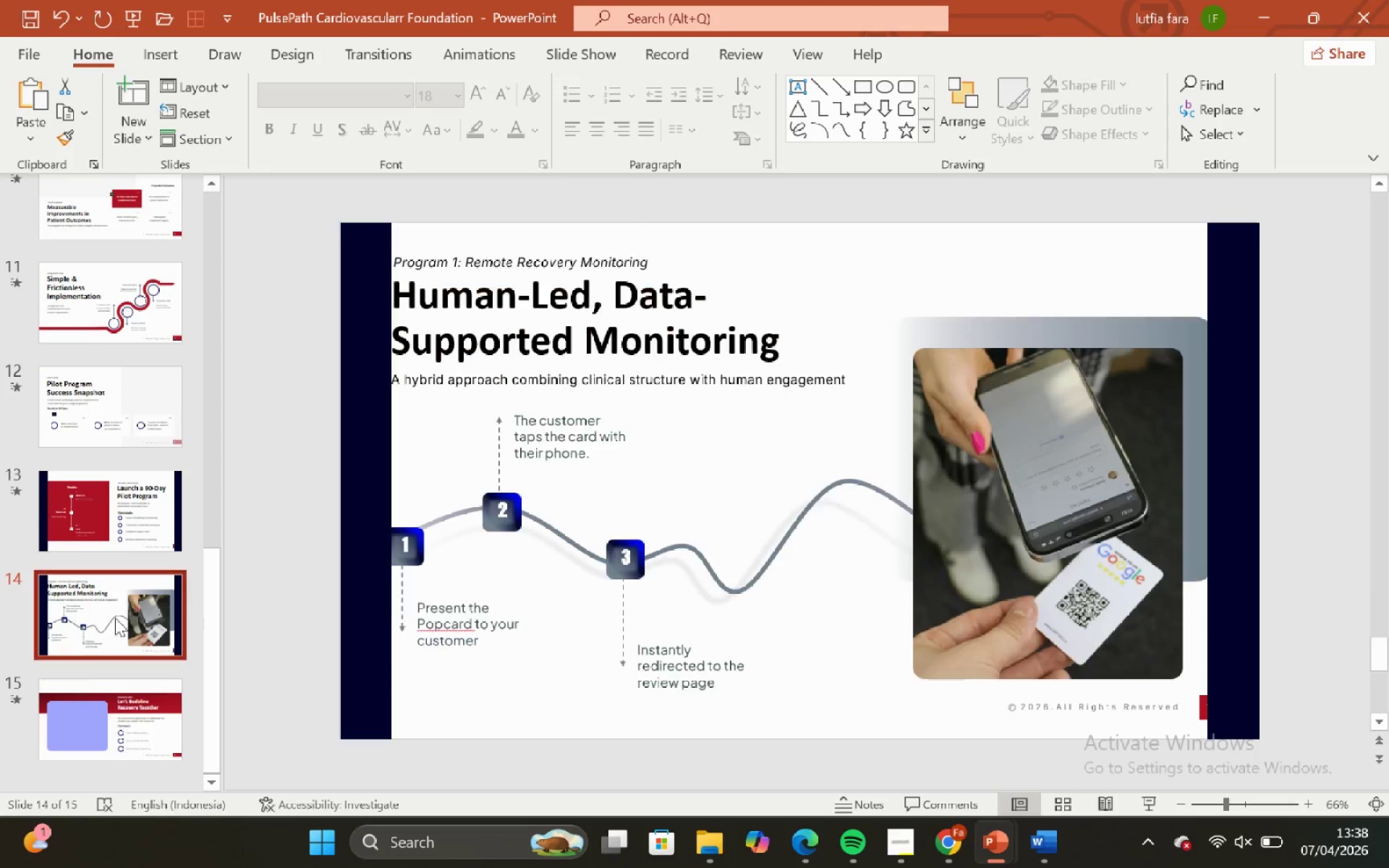 
scroll: coordinate [107, 516], scroll_direction: down, amount: 17.0
 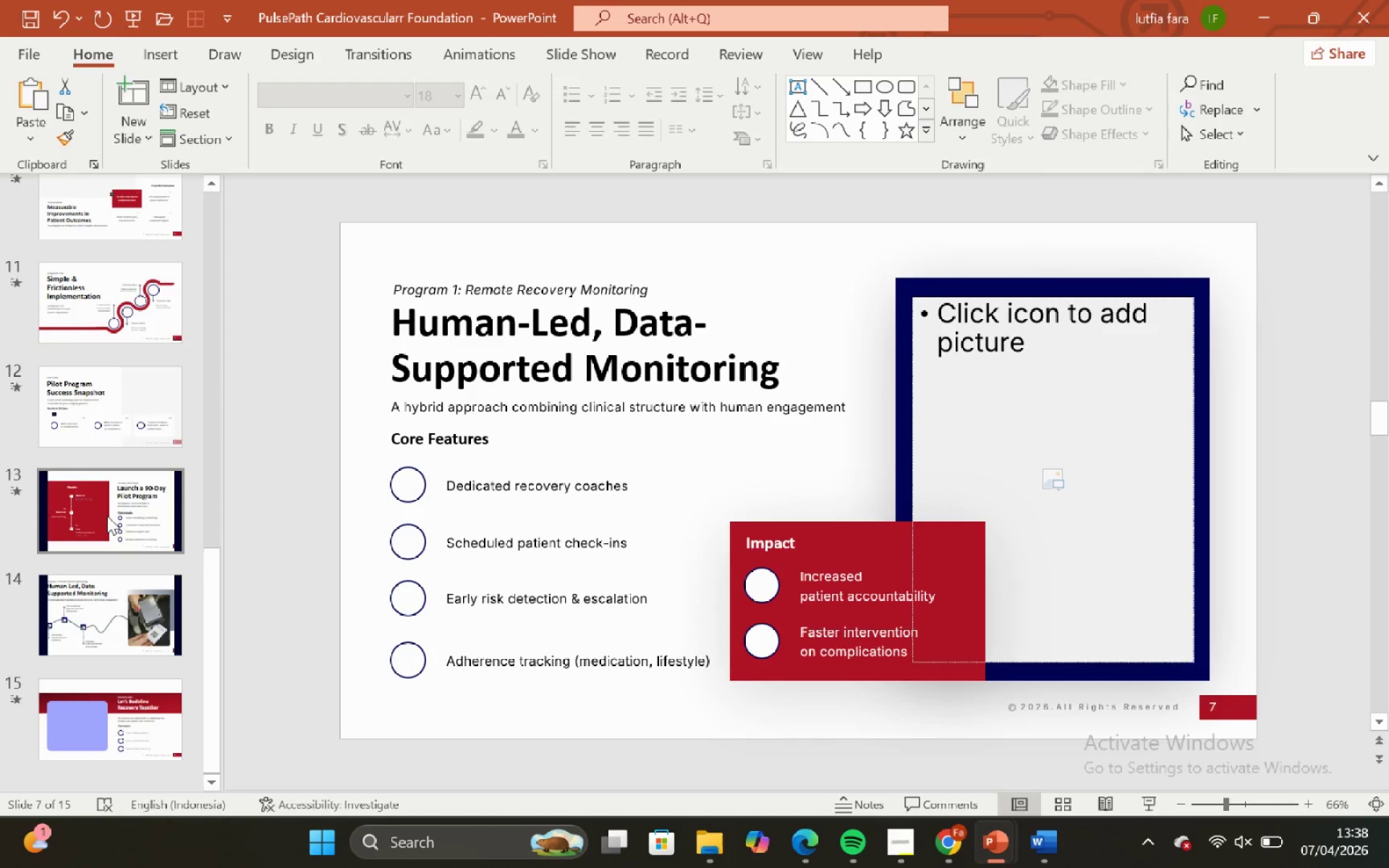 
key(Control+V)
 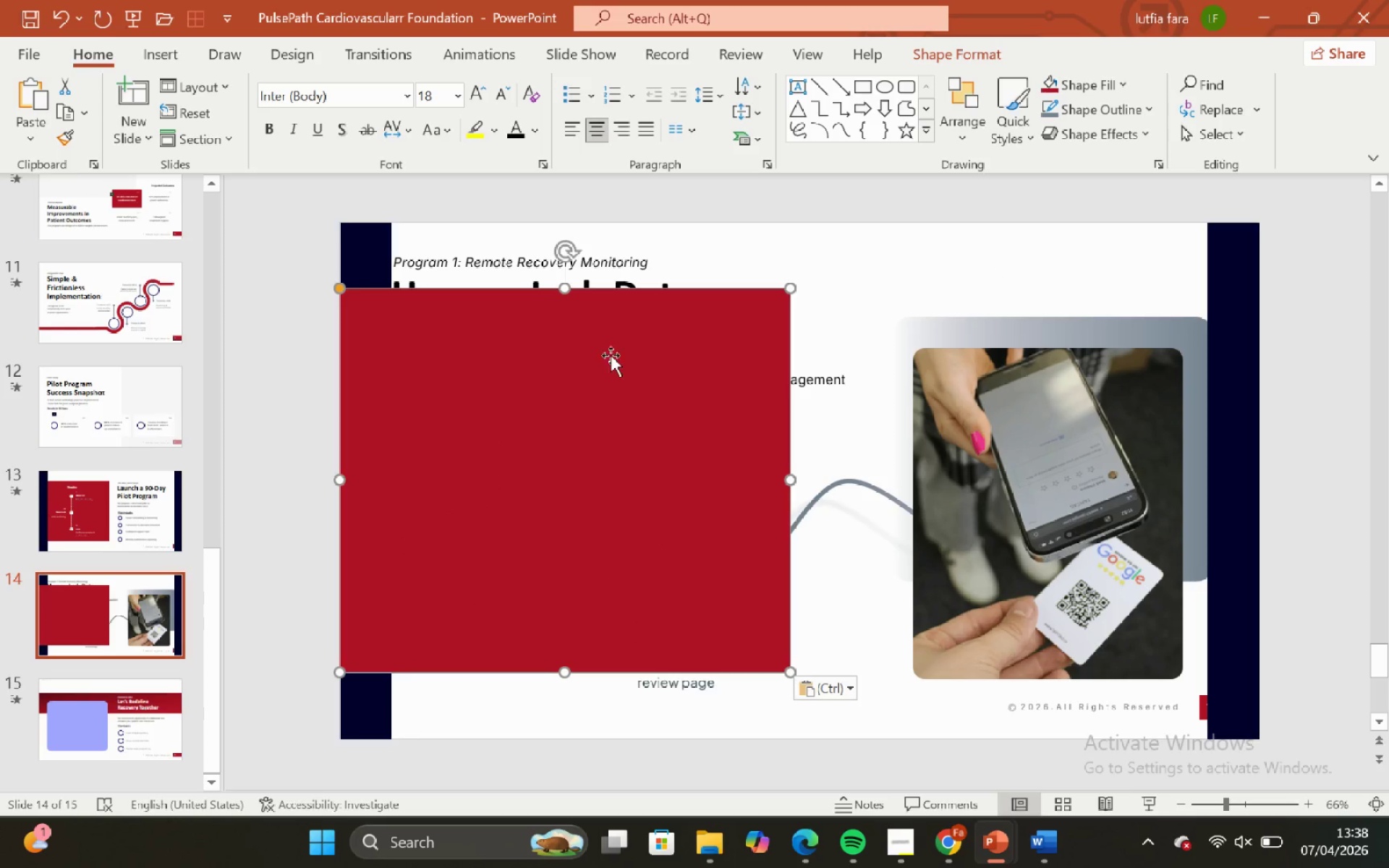 
hold_key(key=ShiftLeft, duration=3.41)
left_click_drag(start_coordinate=[567, 368], to_coordinate=[961, 436])
 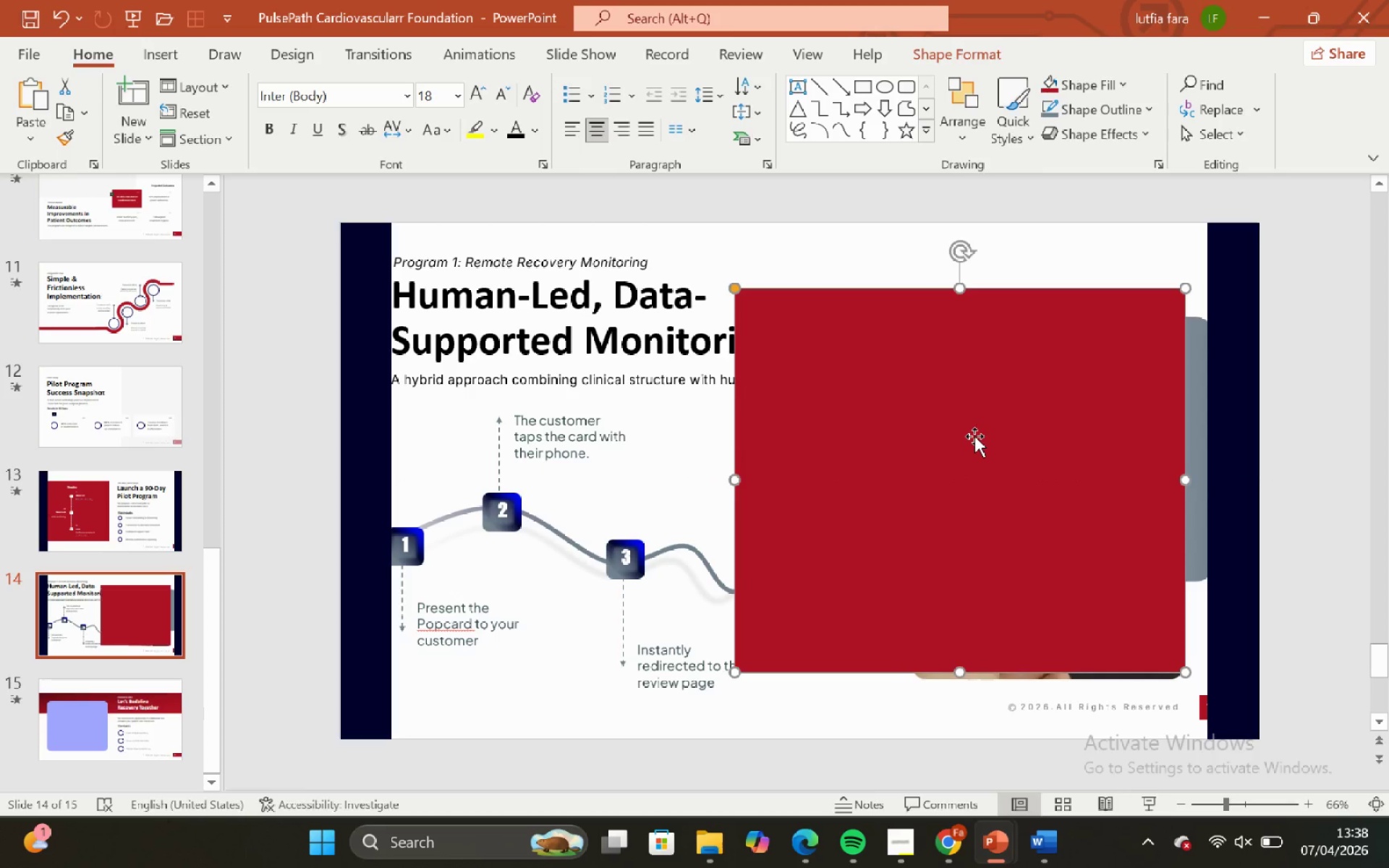 
key(ArrowDown)
 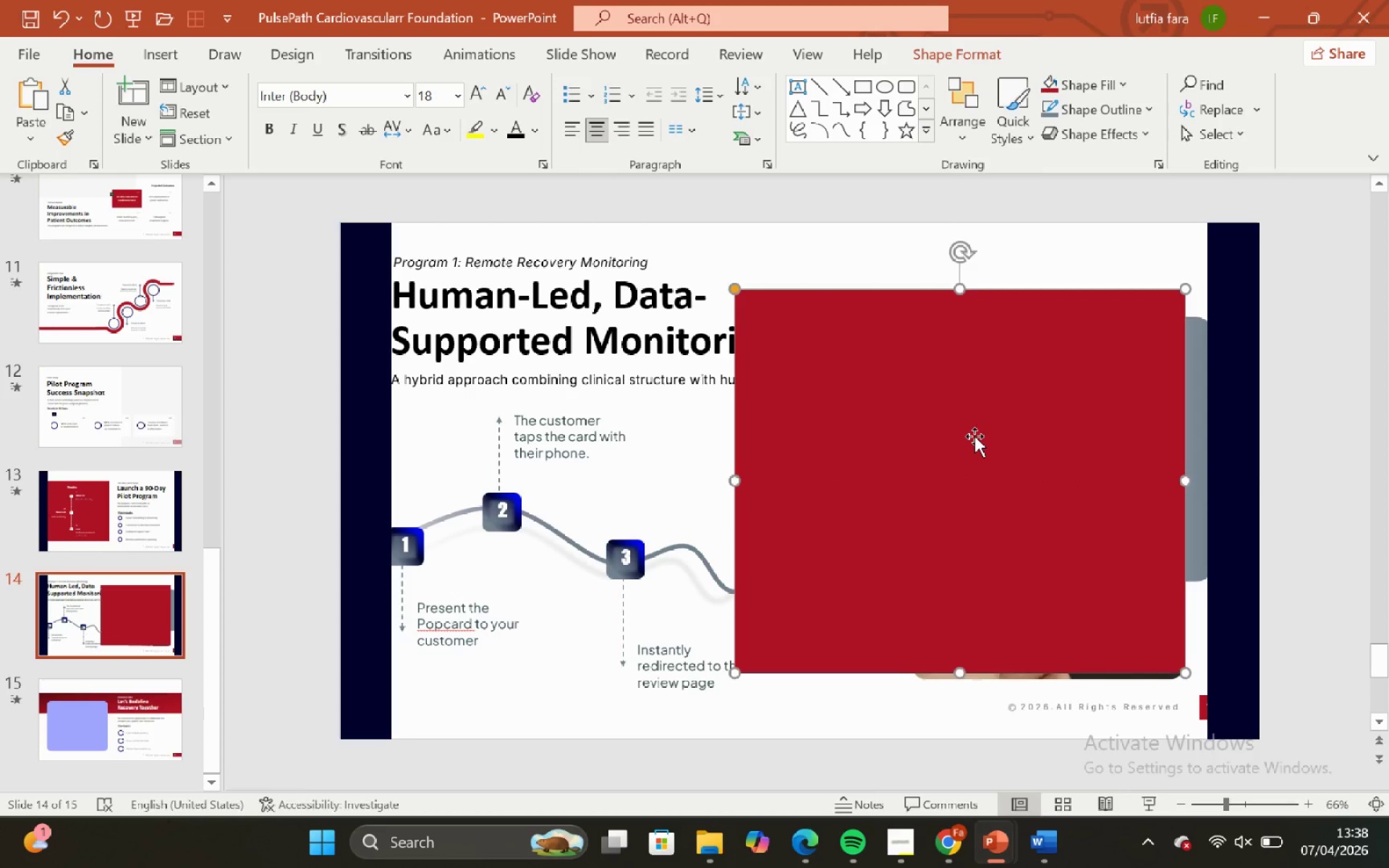 
key(ArrowDown)
 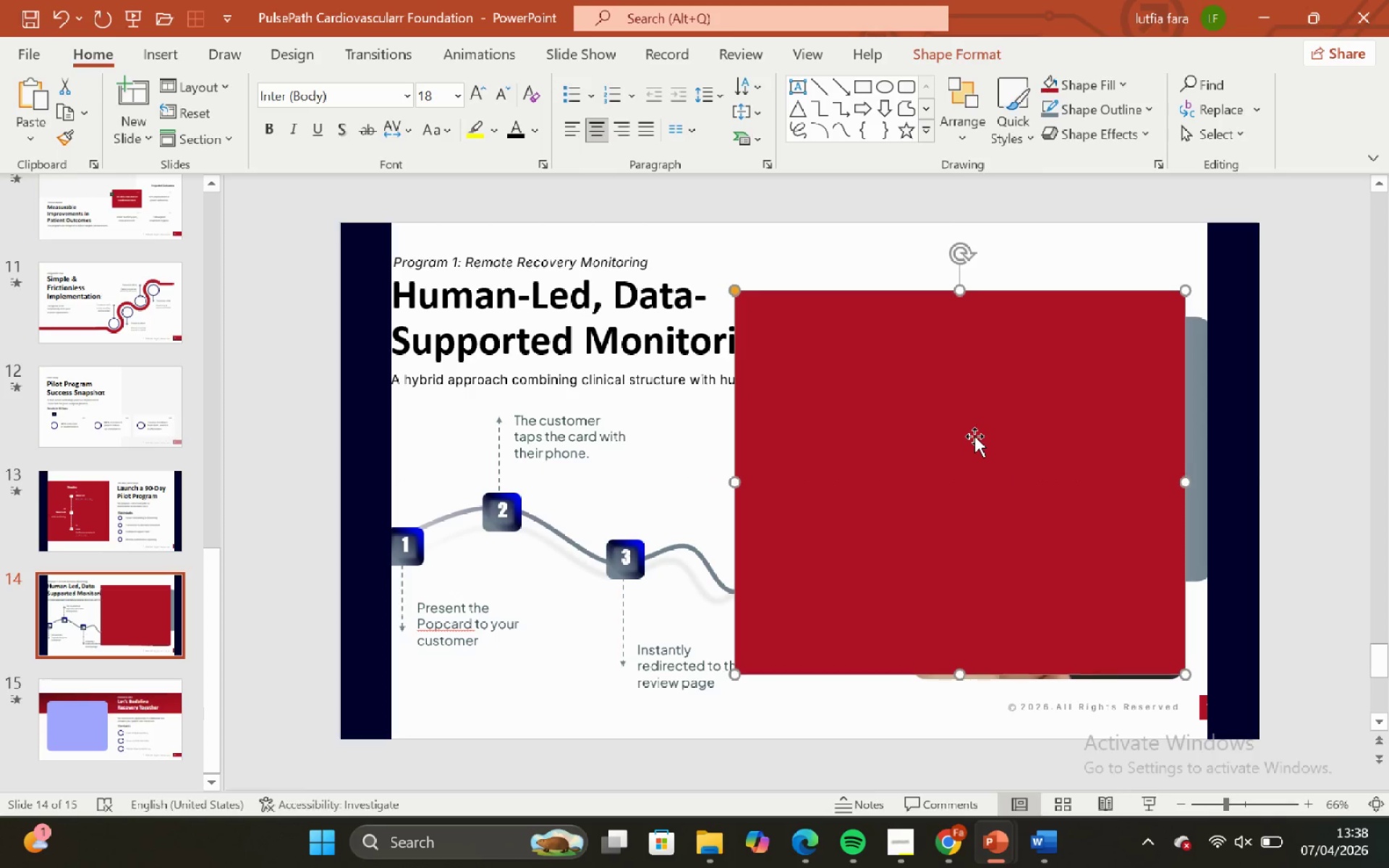 
key(ArrowDown)
 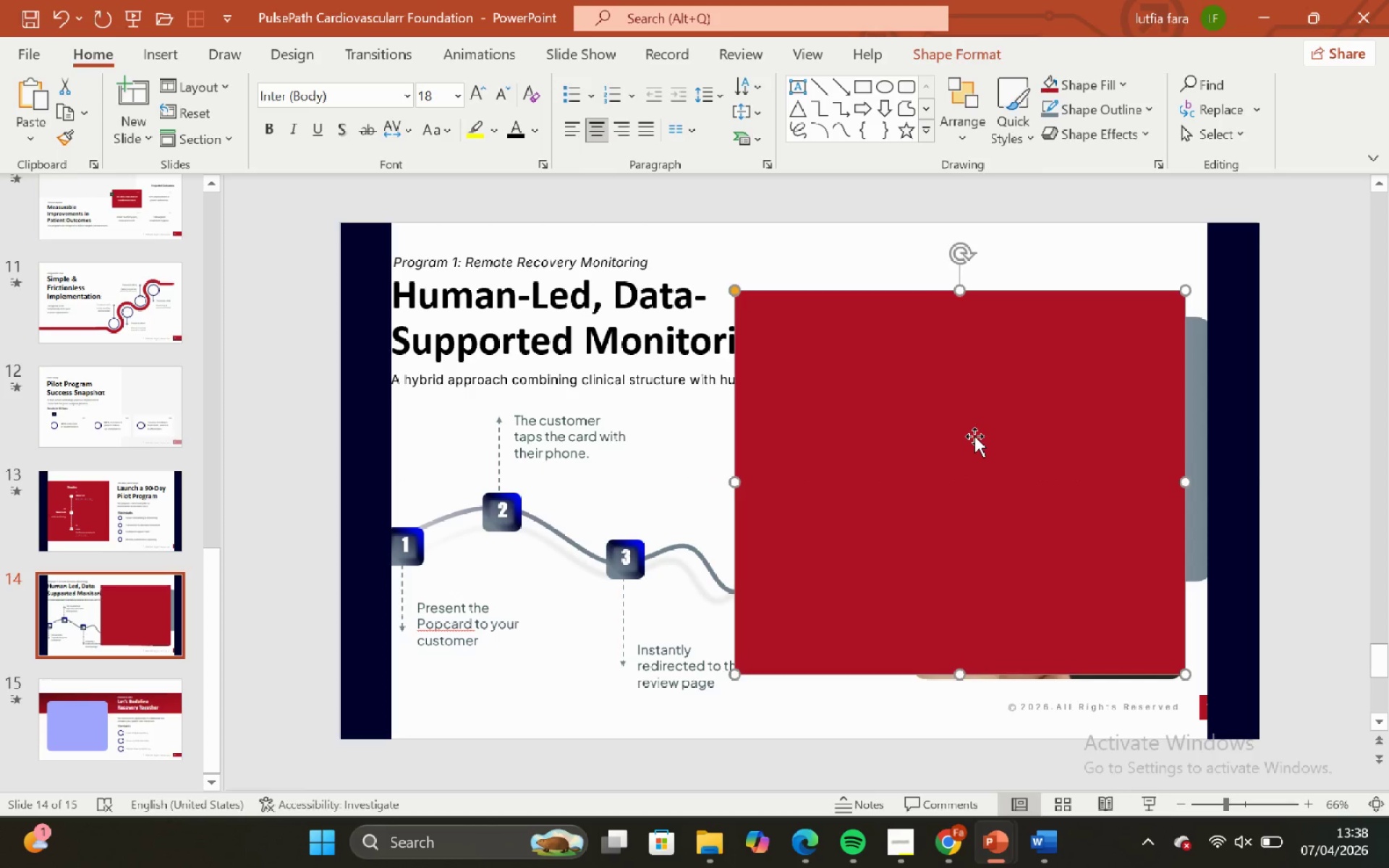 
key(ArrowDown)
 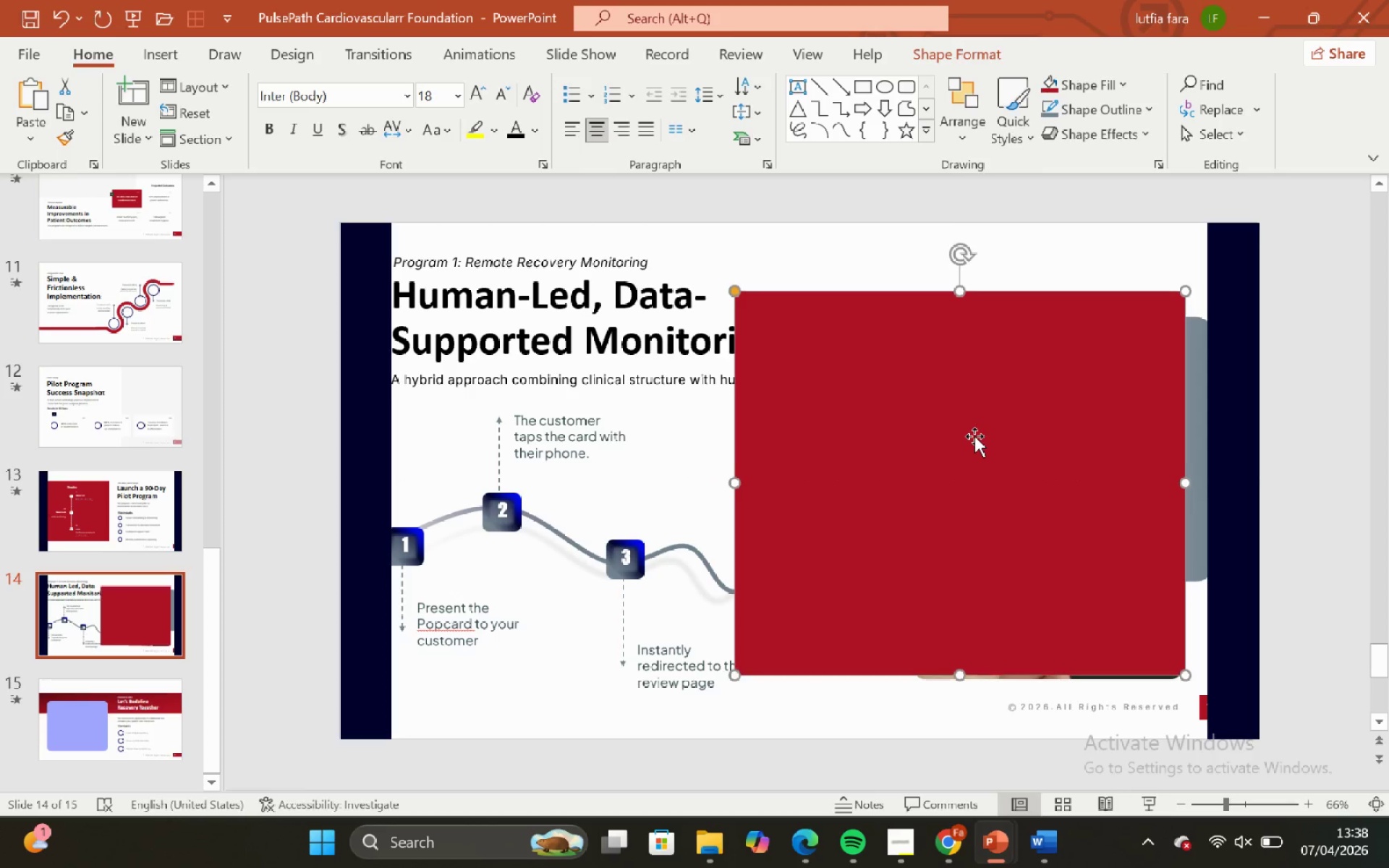 
key(ArrowDown)
 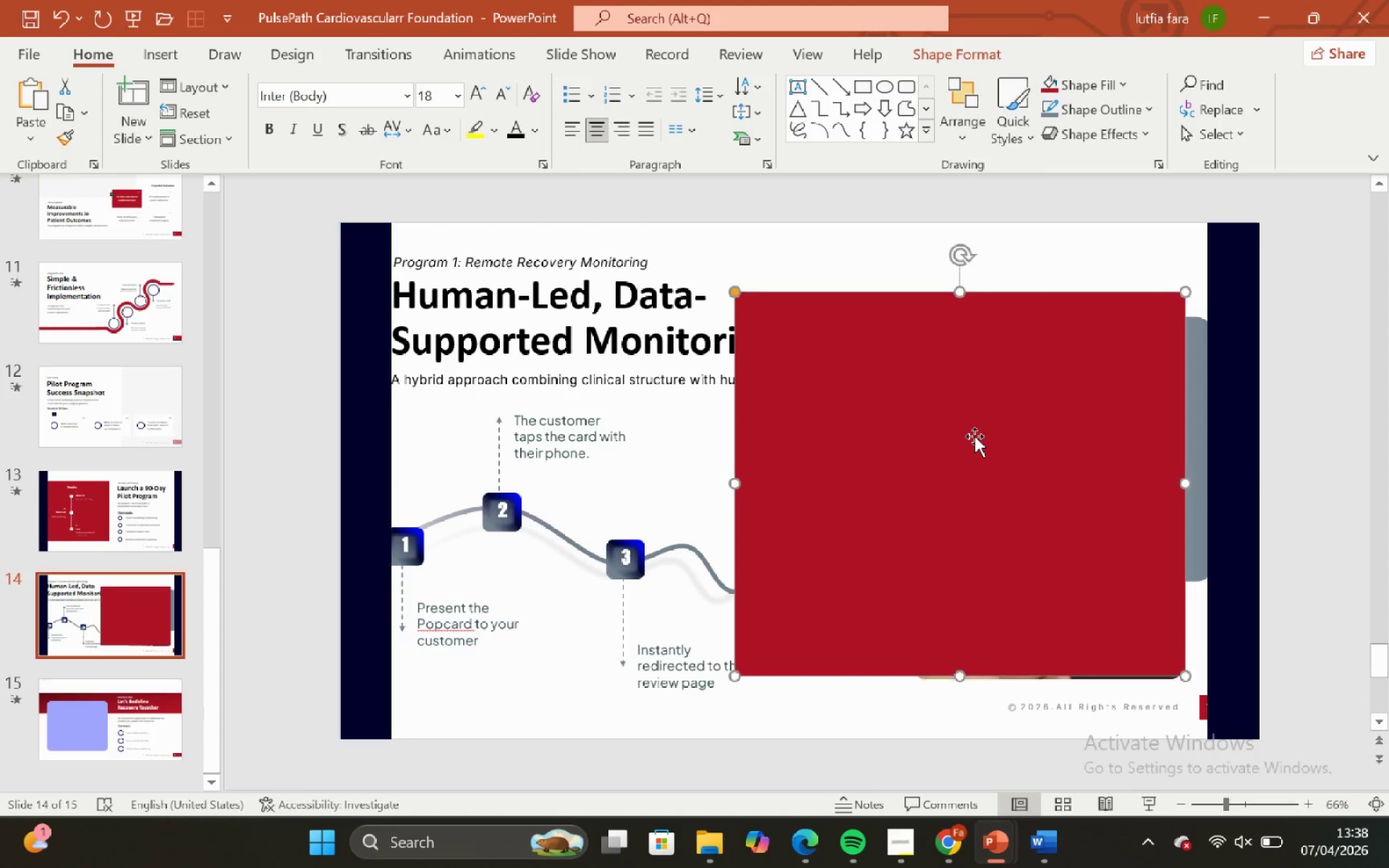 
key(ArrowDown)
 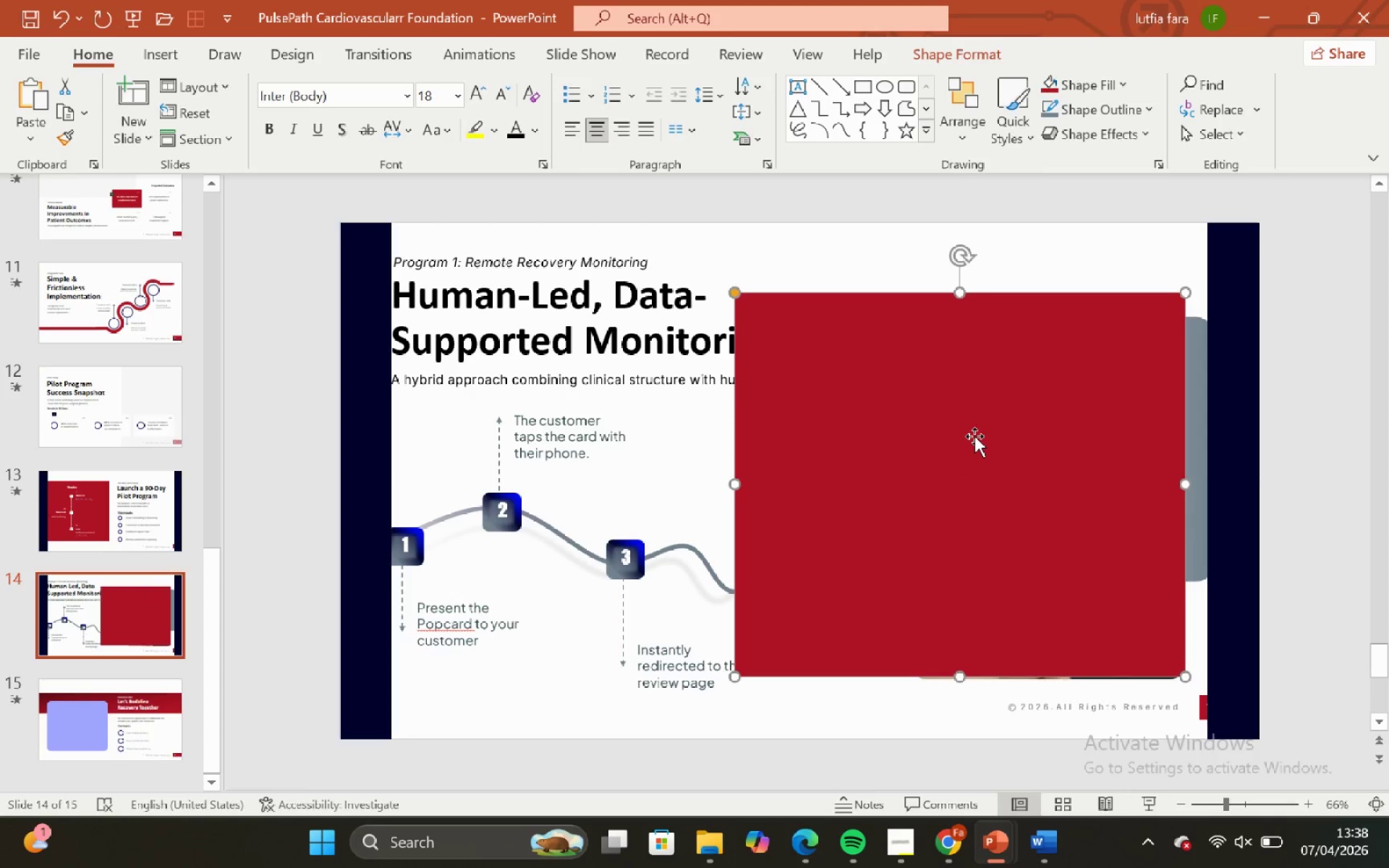 
key(ArrowDown)
 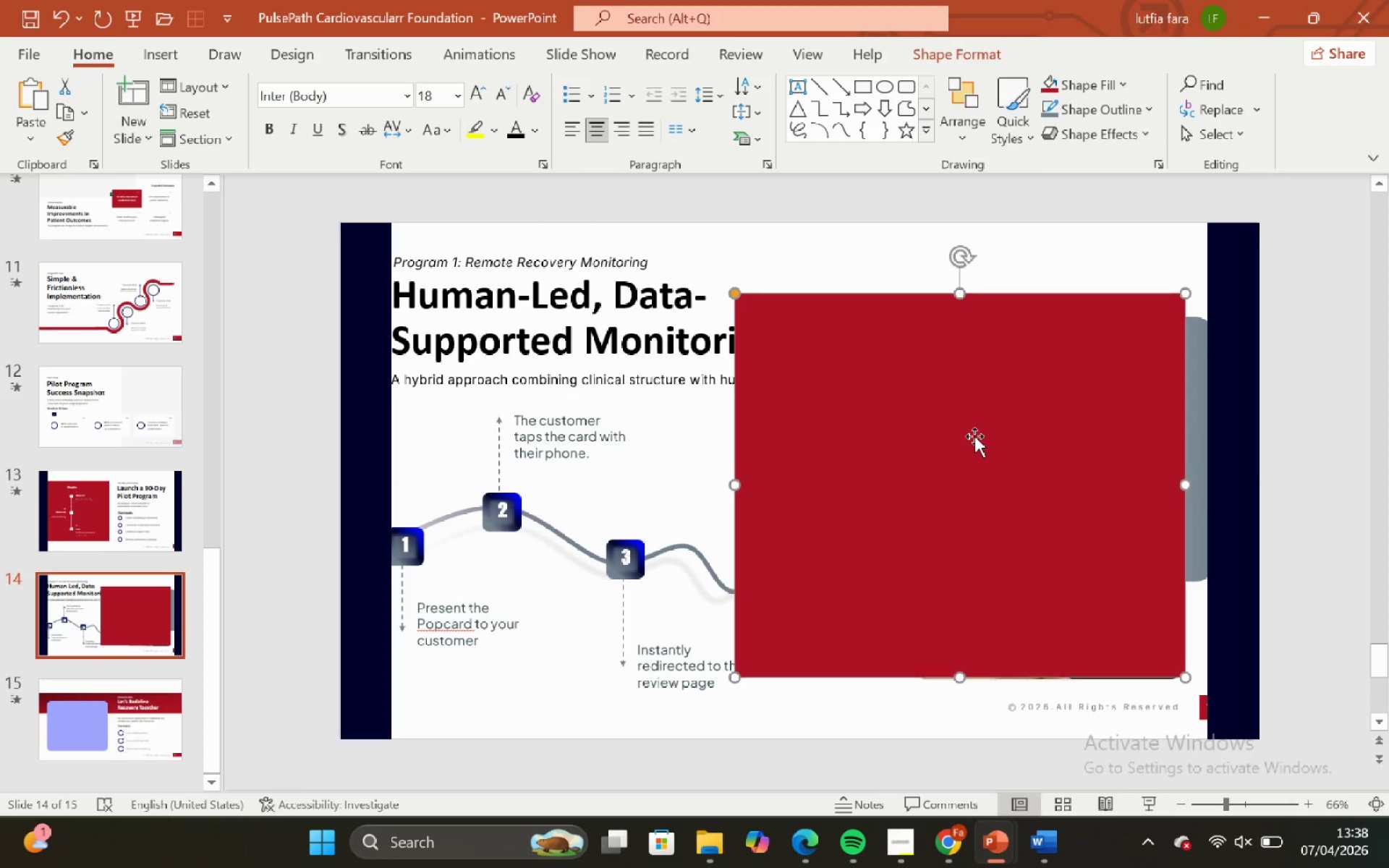 
key(ArrowDown)
 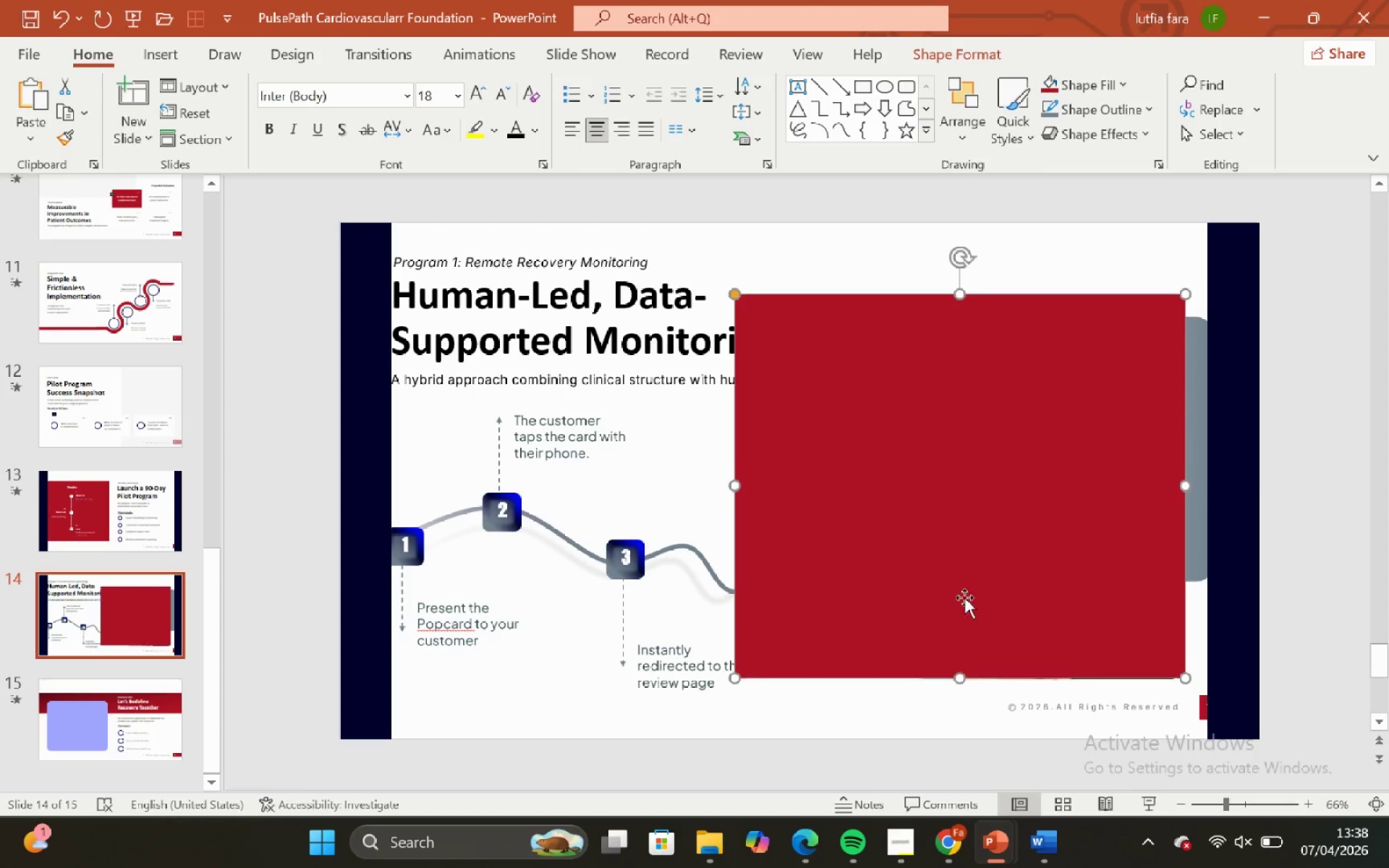 
key(ArrowDown)
 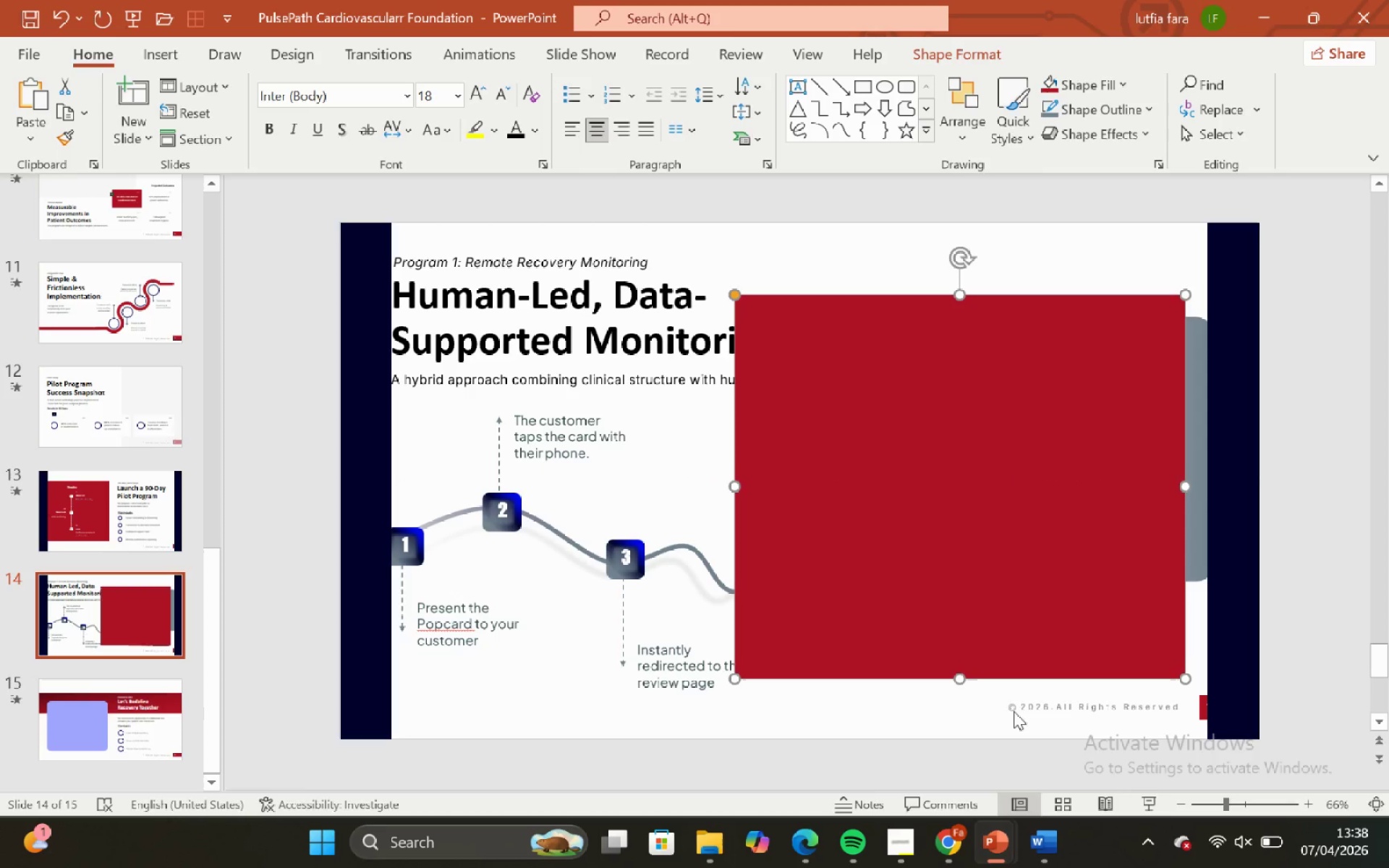 
key(ArrowDown)
 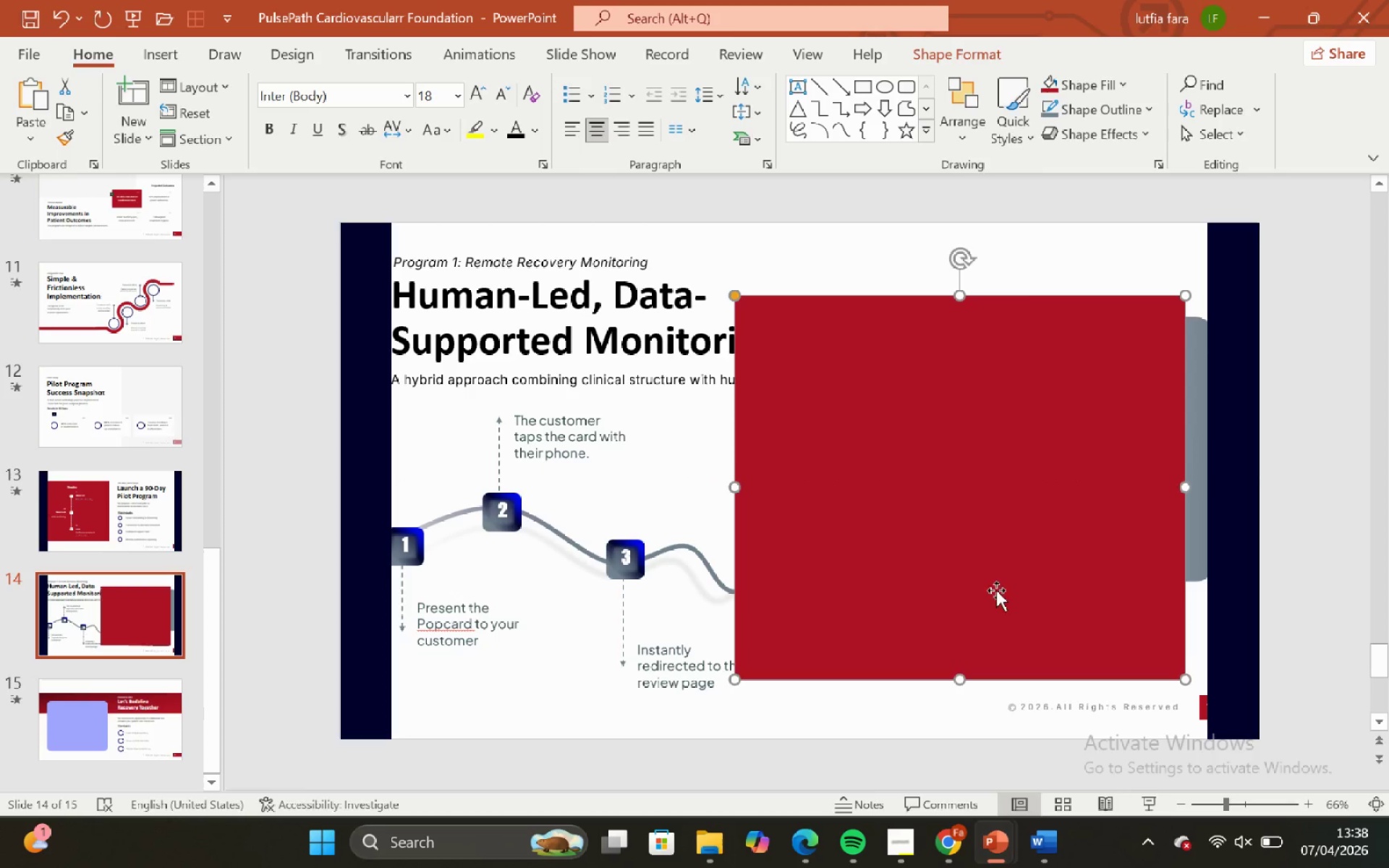 
key(ArrowDown)
 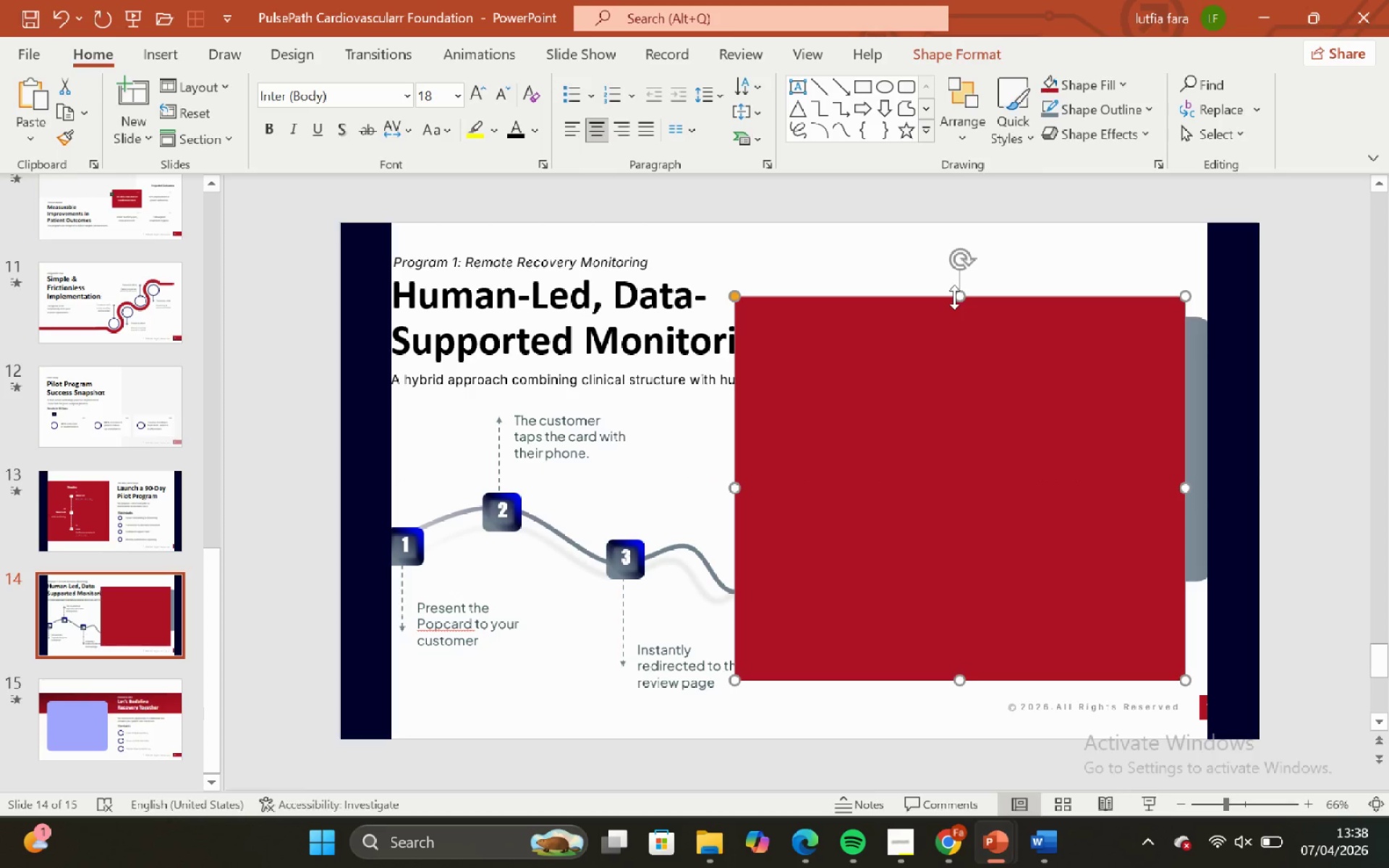 
left_click_drag(start_coordinate=[954, 297], to_coordinate=[977, 346])
 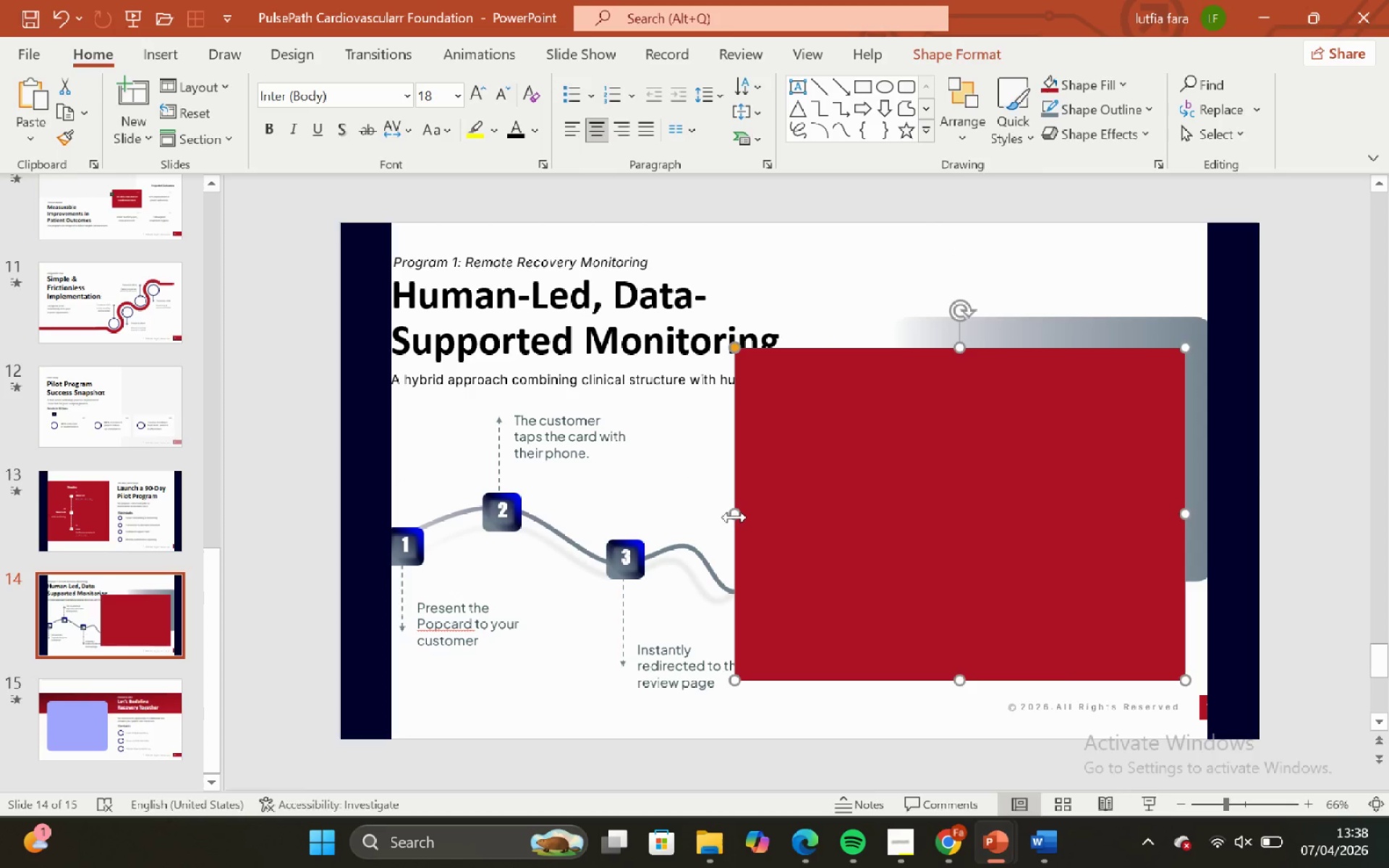 
left_click_drag(start_coordinate=[734, 517], to_coordinate=[770, 511])
 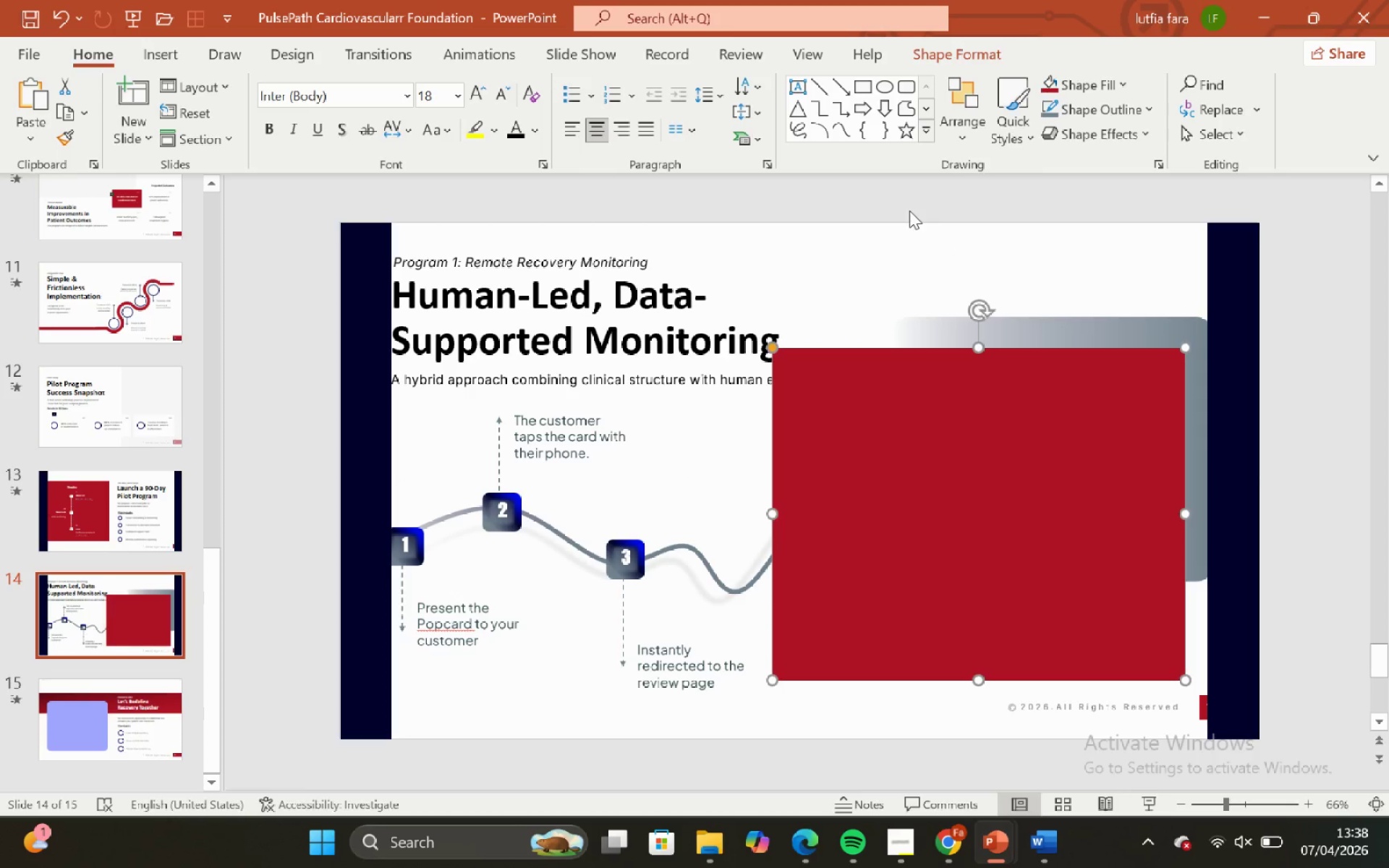 
left_click_drag(start_coordinate=[909, 210], to_coordinate=[910, 217])
 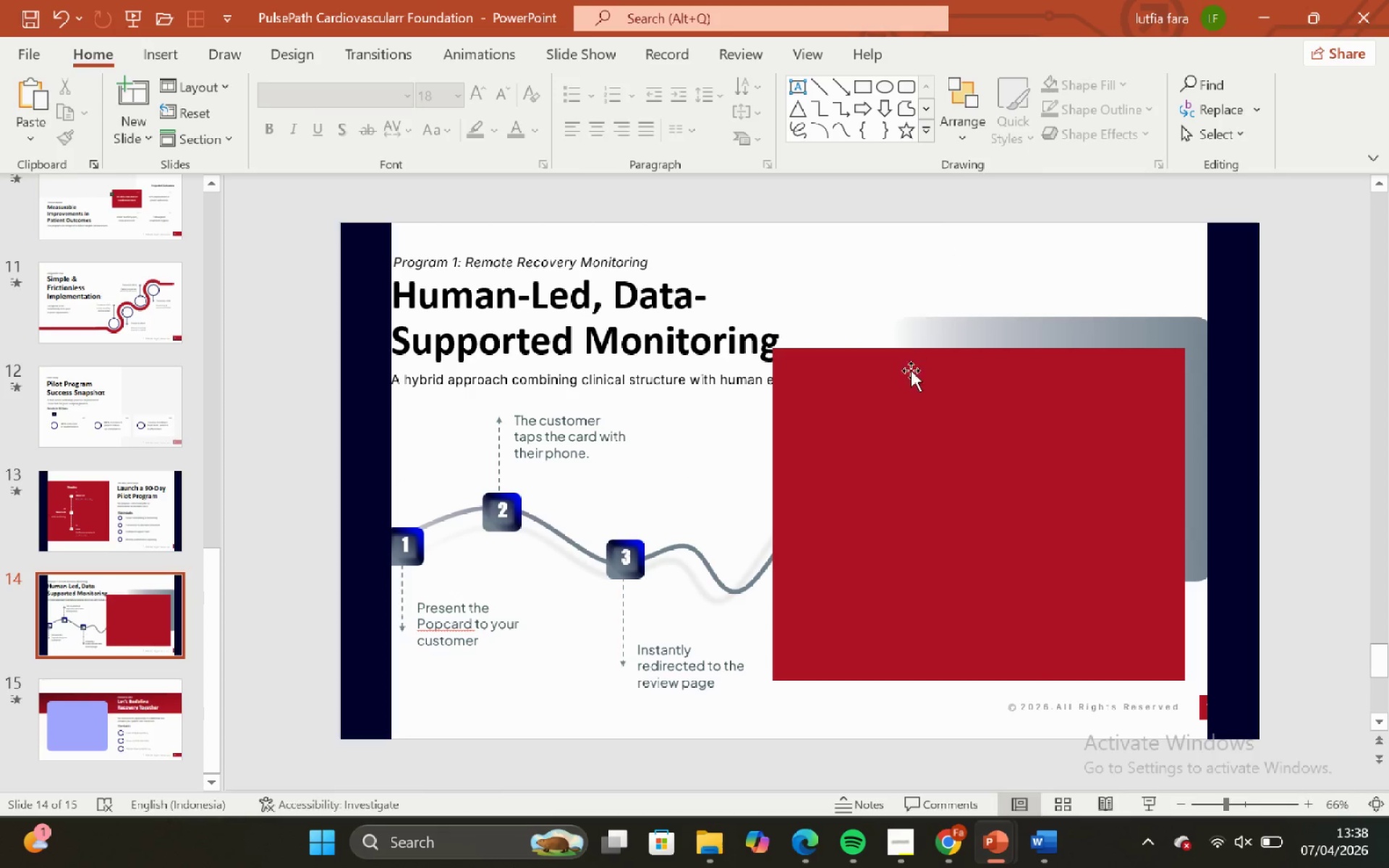 
double_click([911, 370])
 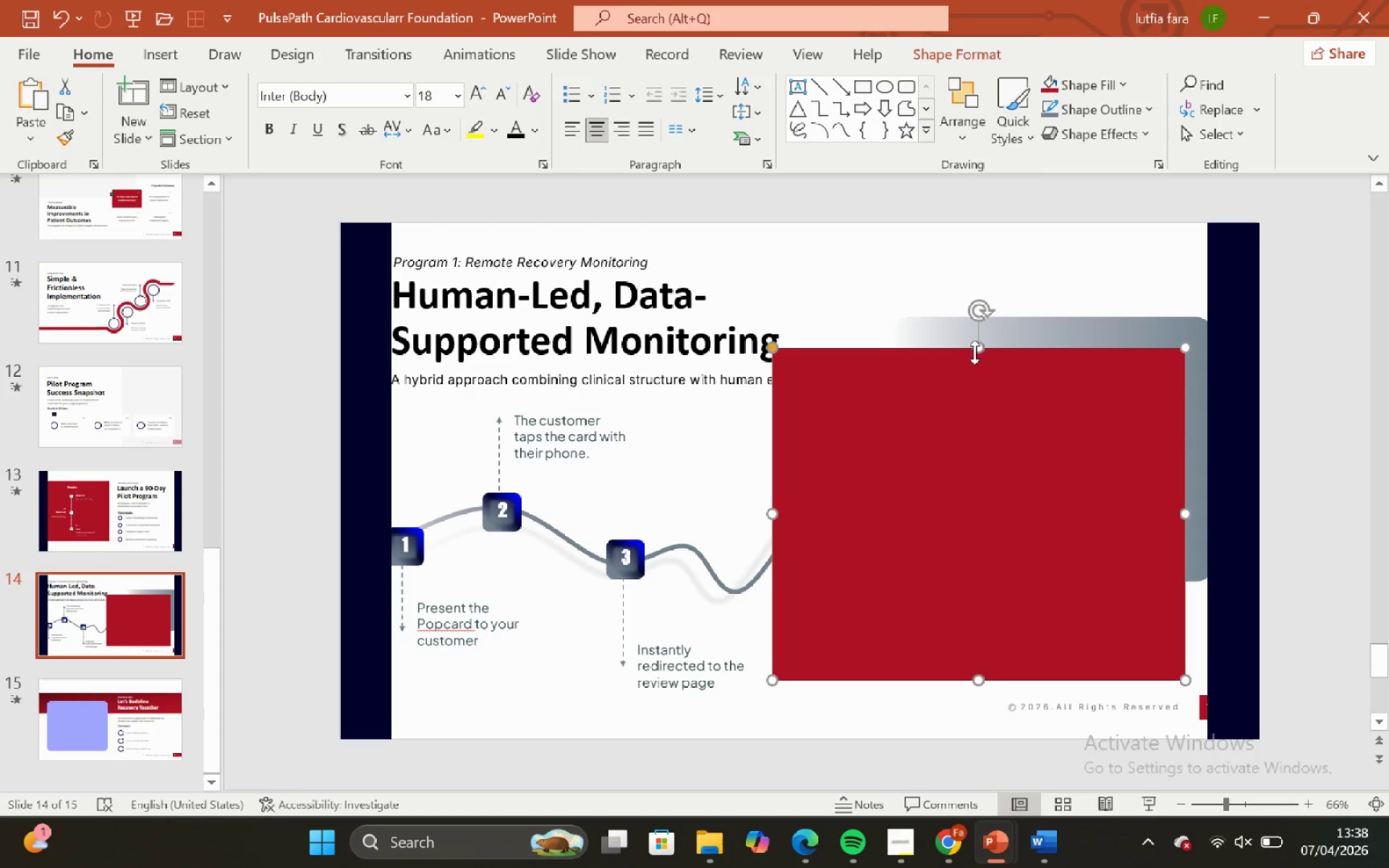 
left_click_drag(start_coordinate=[979, 349], to_coordinate=[985, 403])
 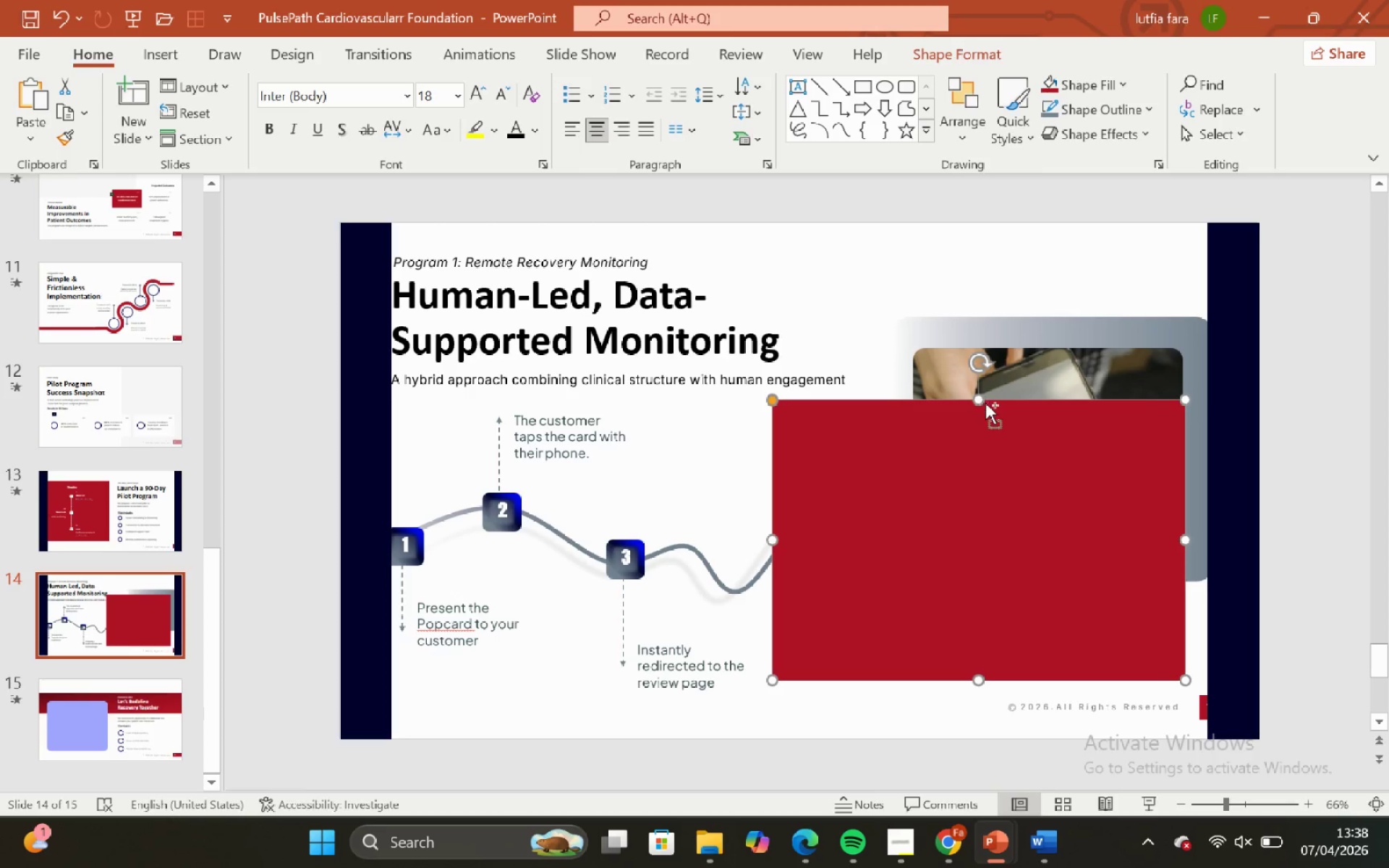 
key(Control+Z)
 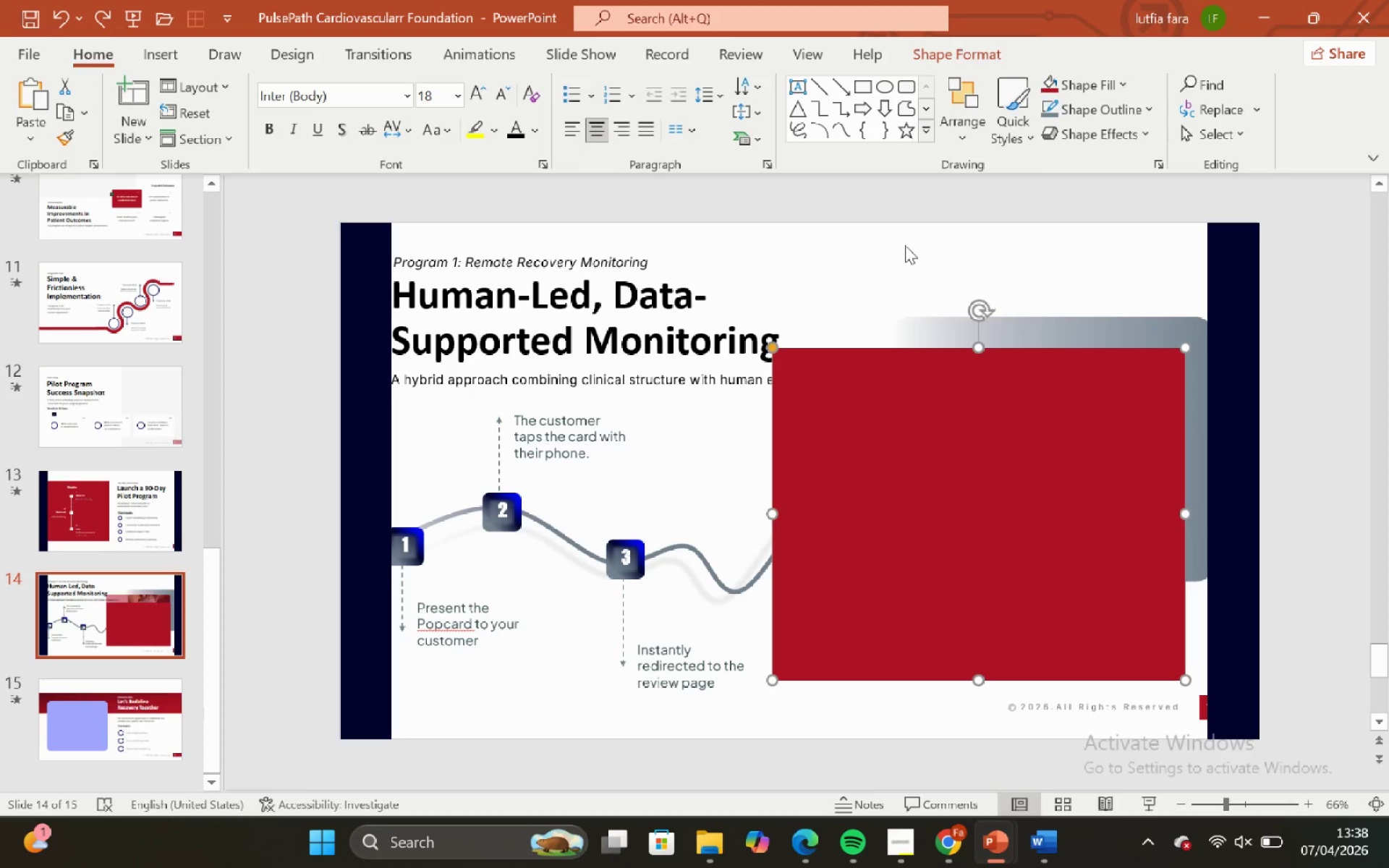 
left_click([902, 239])
 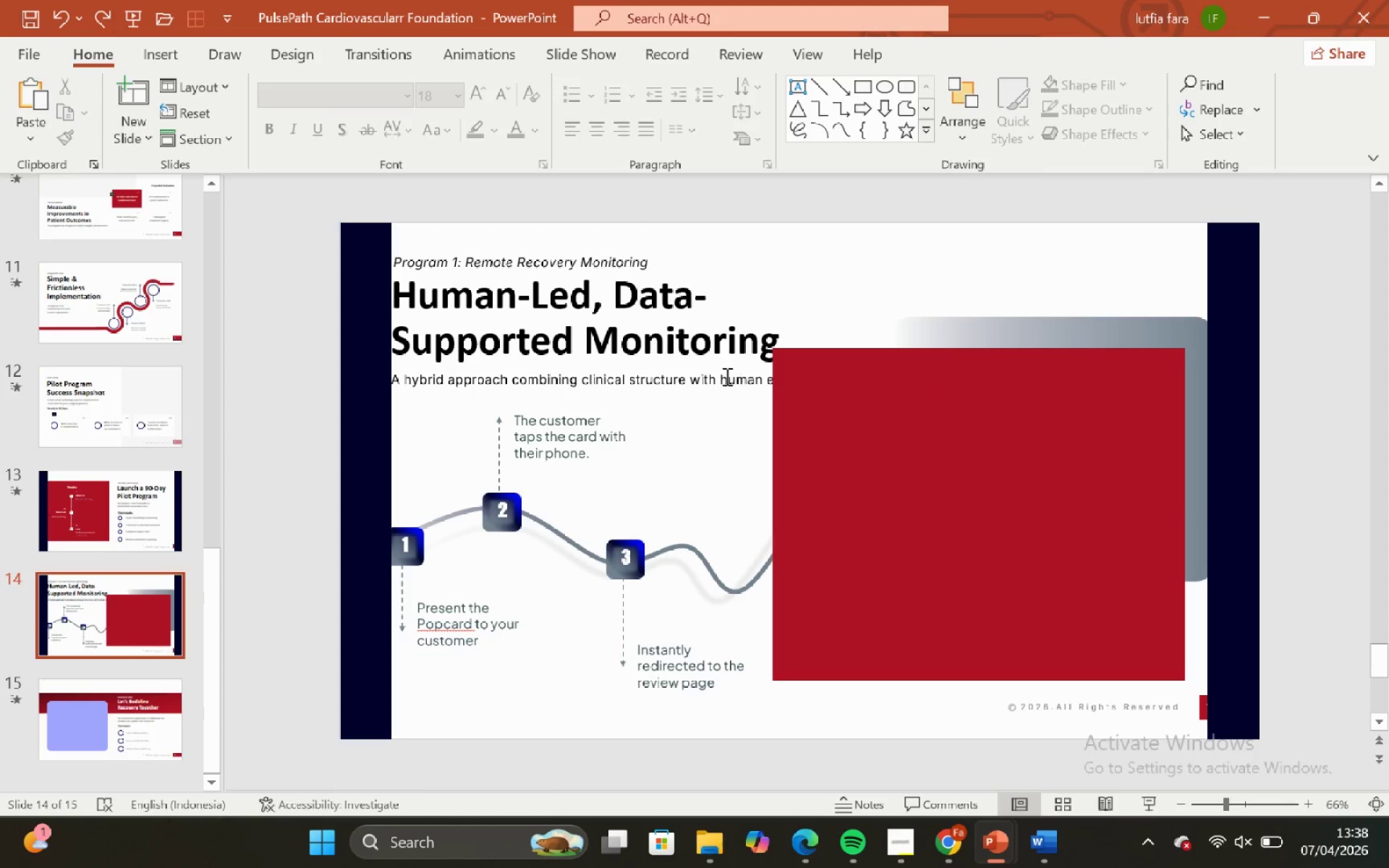 
left_click([726, 376])
 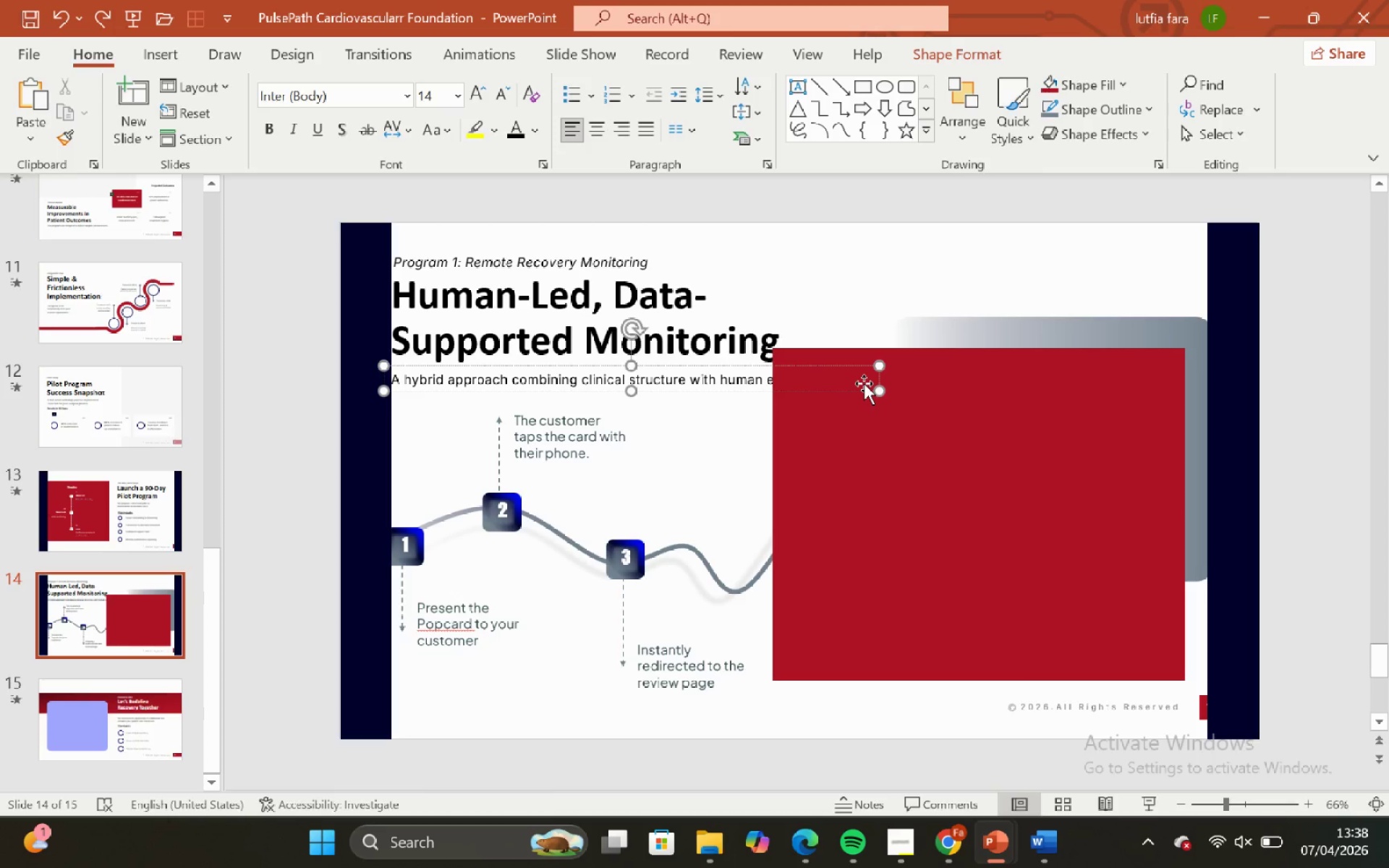 
hold_key(key=ControlLeft, duration=1.58)
hold_key(key=ShiftLeft, duration=1.53)
scroll: coordinate [887, 385], scroll_direction: up, amount: 2.0
 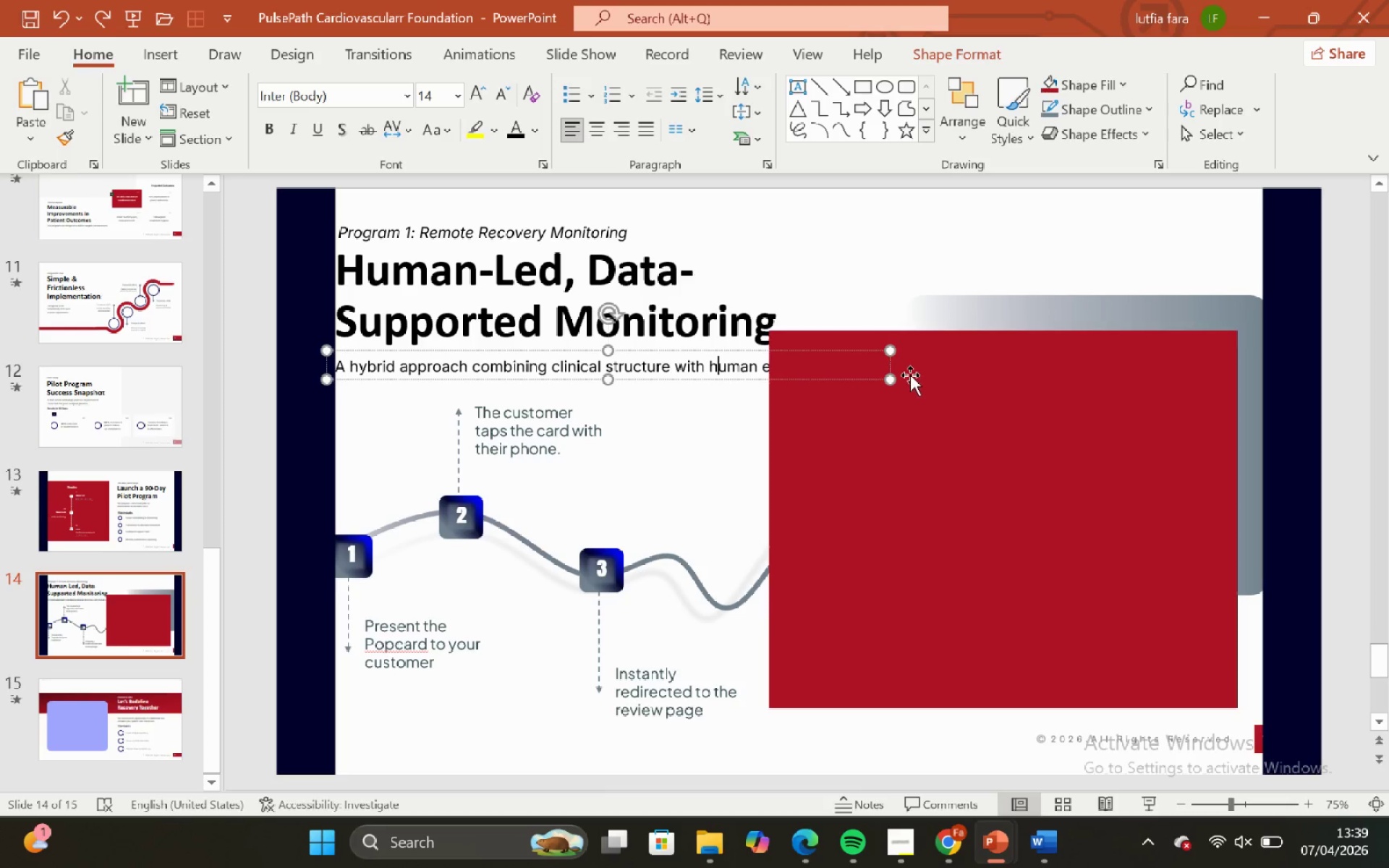 
hold_key(key=ControlLeft, duration=0.89)
hold_key(key=ShiftLeft, duration=3.41)
scroll: coordinate [895, 367], scroll_direction: up, amount: 1.0
 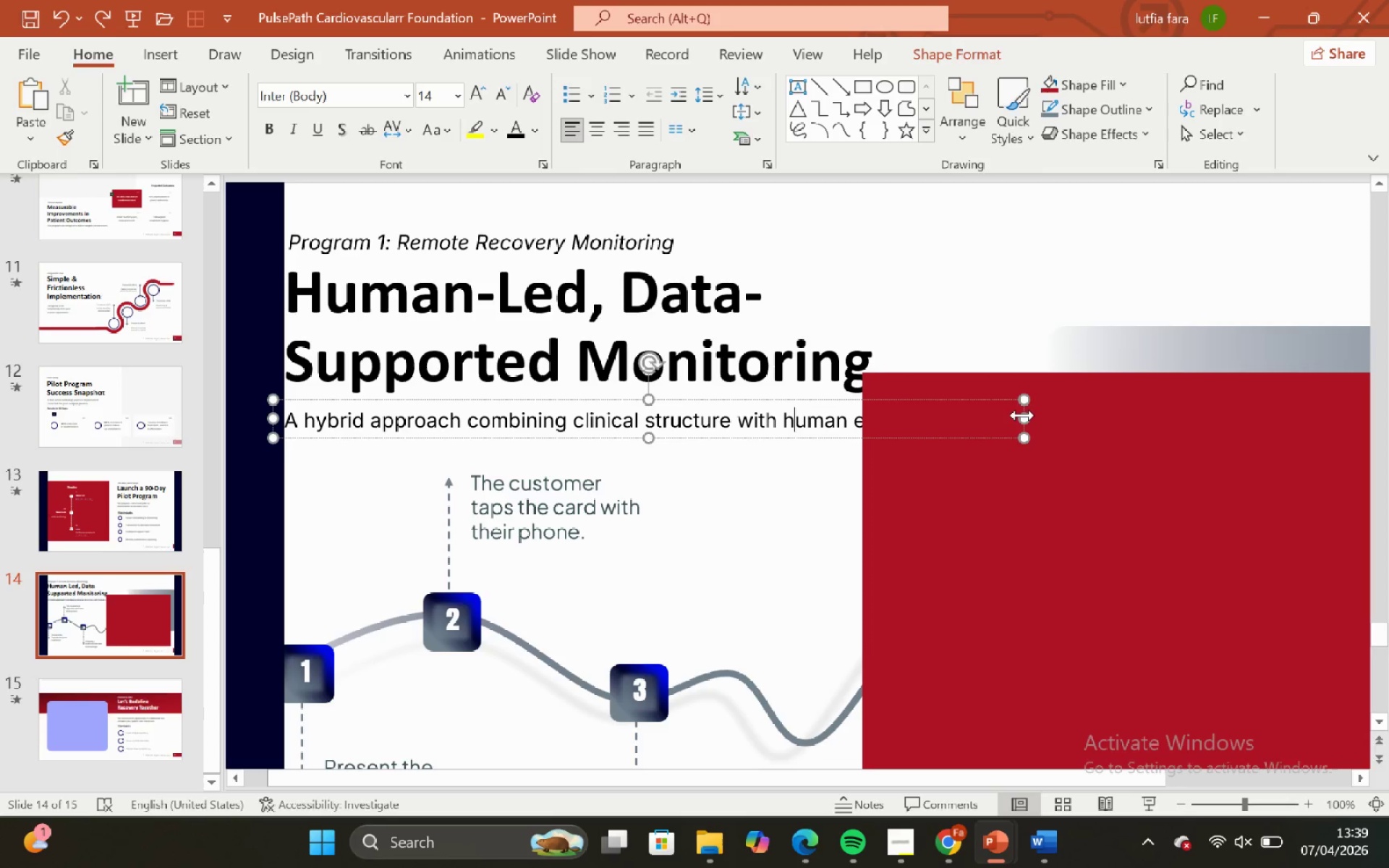 
left_click_drag(start_coordinate=[1024, 415], to_coordinate=[752, 420])
 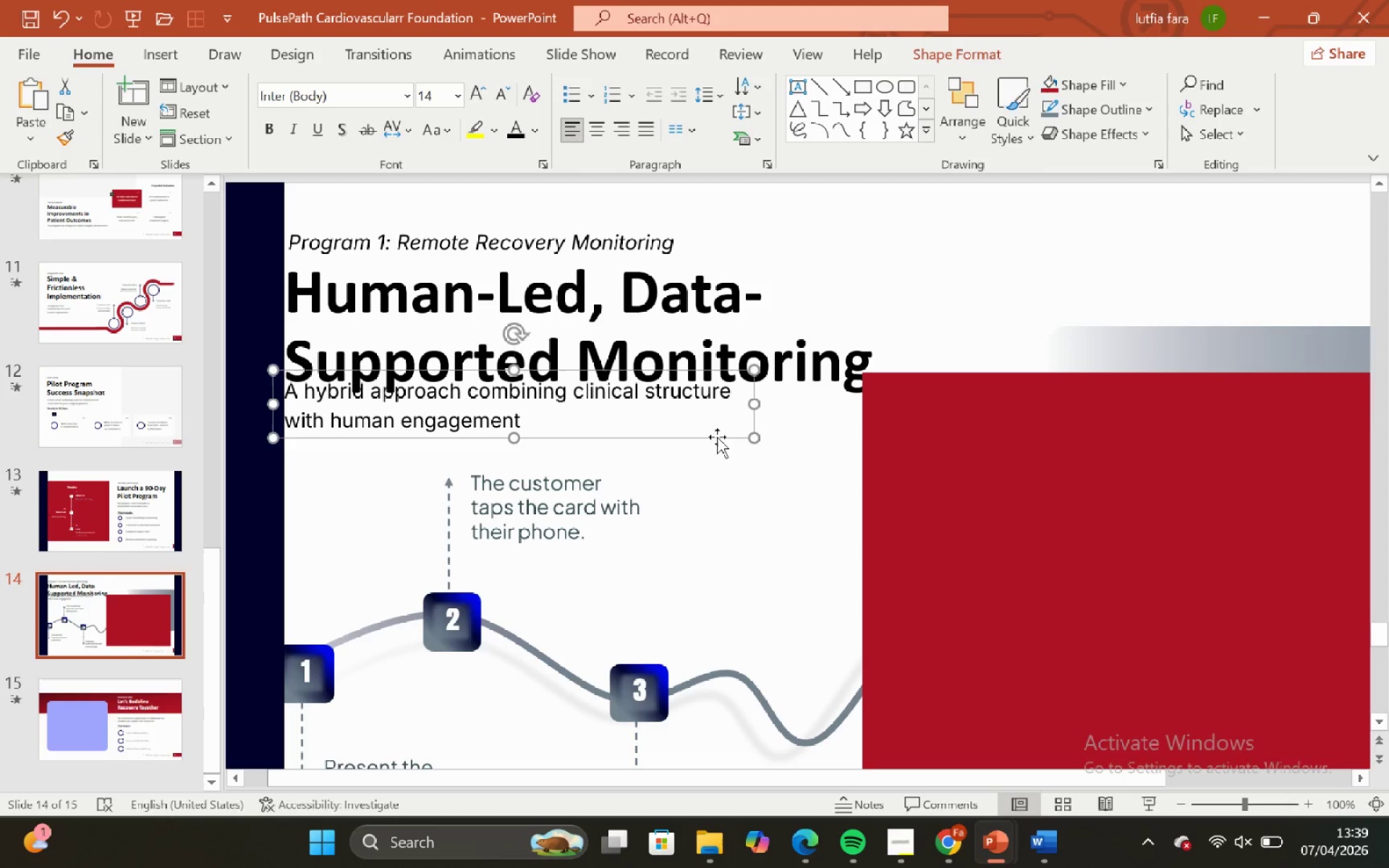 
hold_key(key=ShiftLeft, duration=2.31)
left_click_drag(start_coordinate=[717, 437], to_coordinate=[719, 464])
 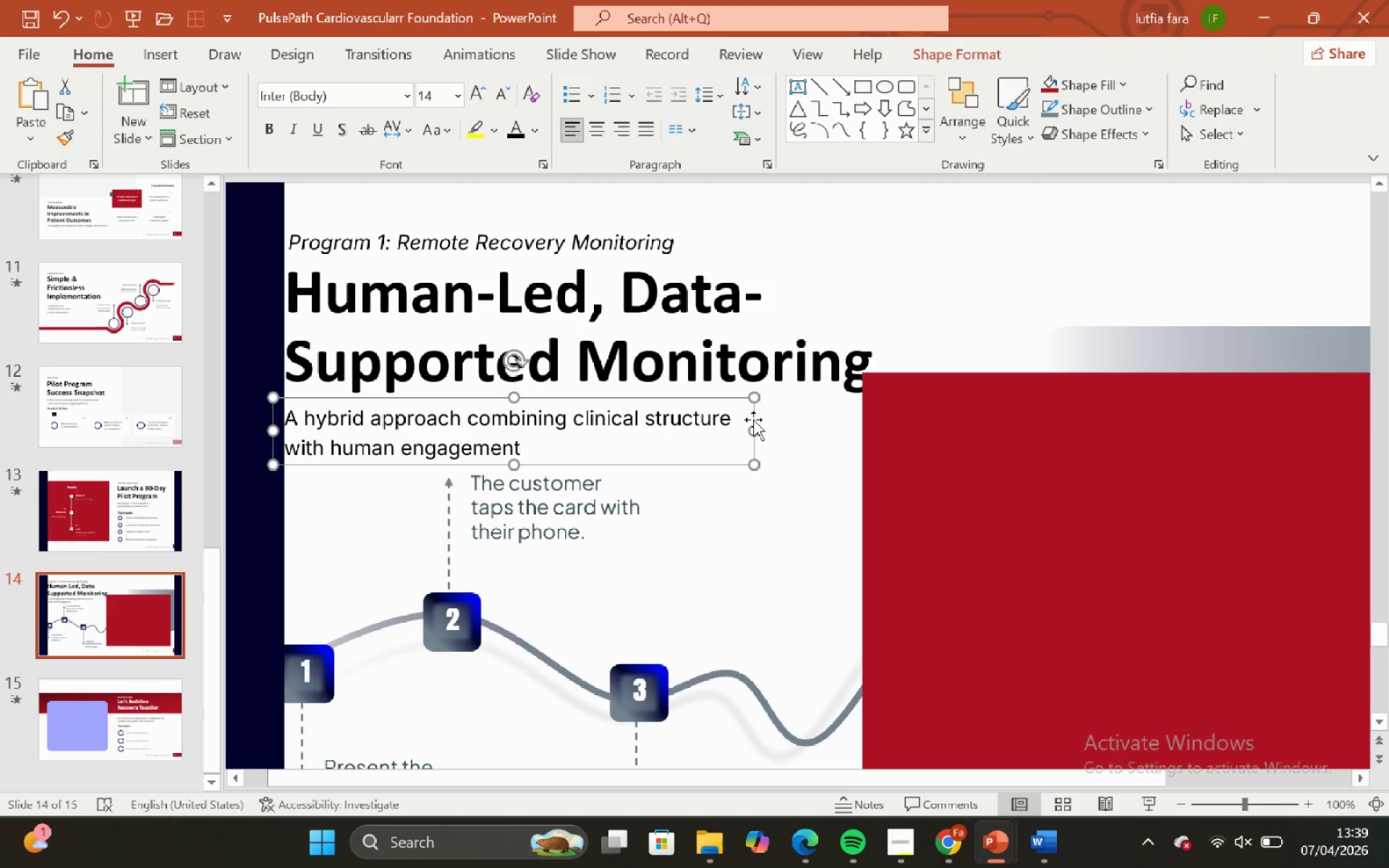 
hold_key(key=ShiftLeft, duration=1.36)
left_click_drag(start_coordinate=[752, 417], to_coordinate=[755, 409])
 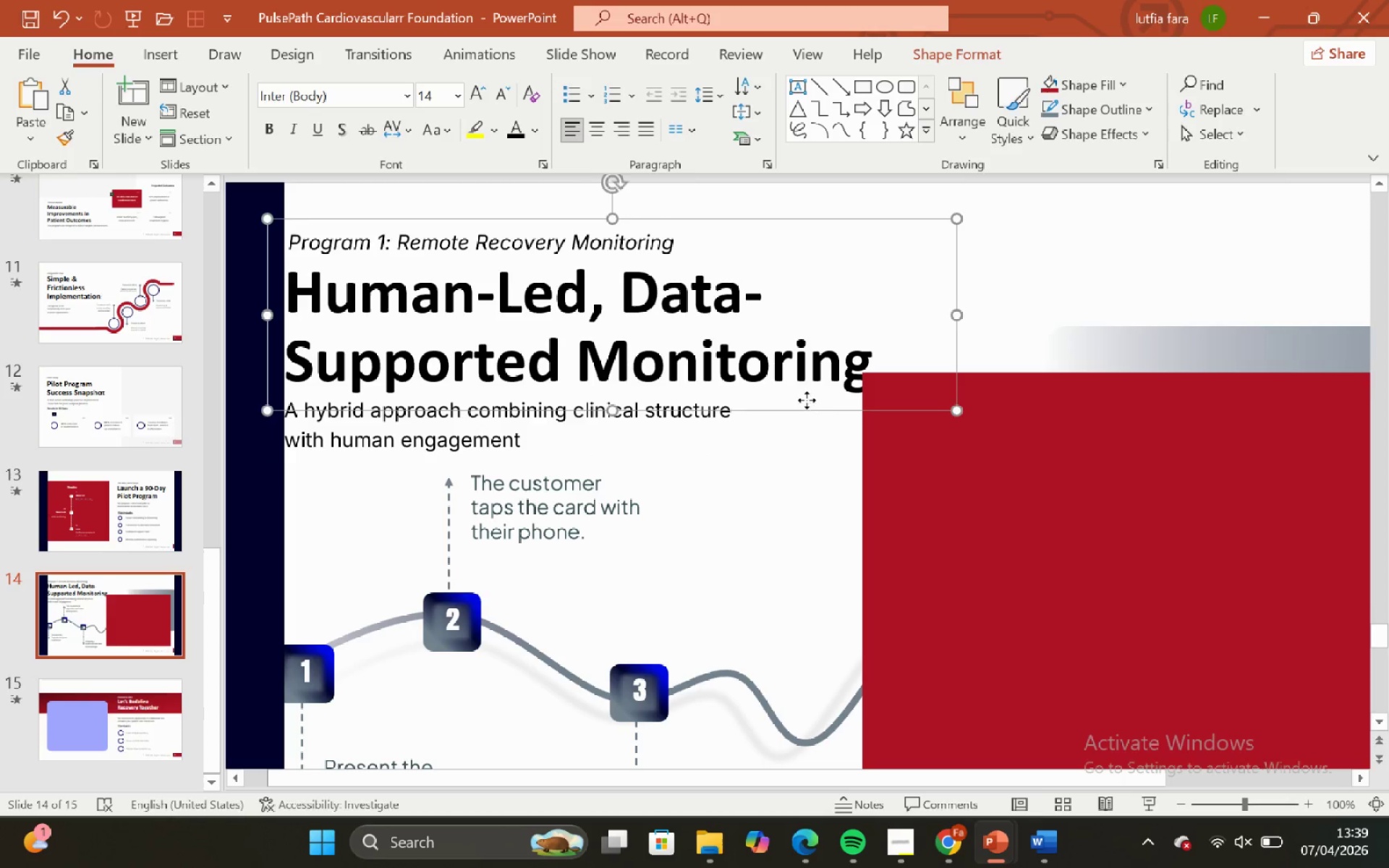 
left_click_drag(start_coordinate=[807, 400], to_coordinate=[807, 396])
 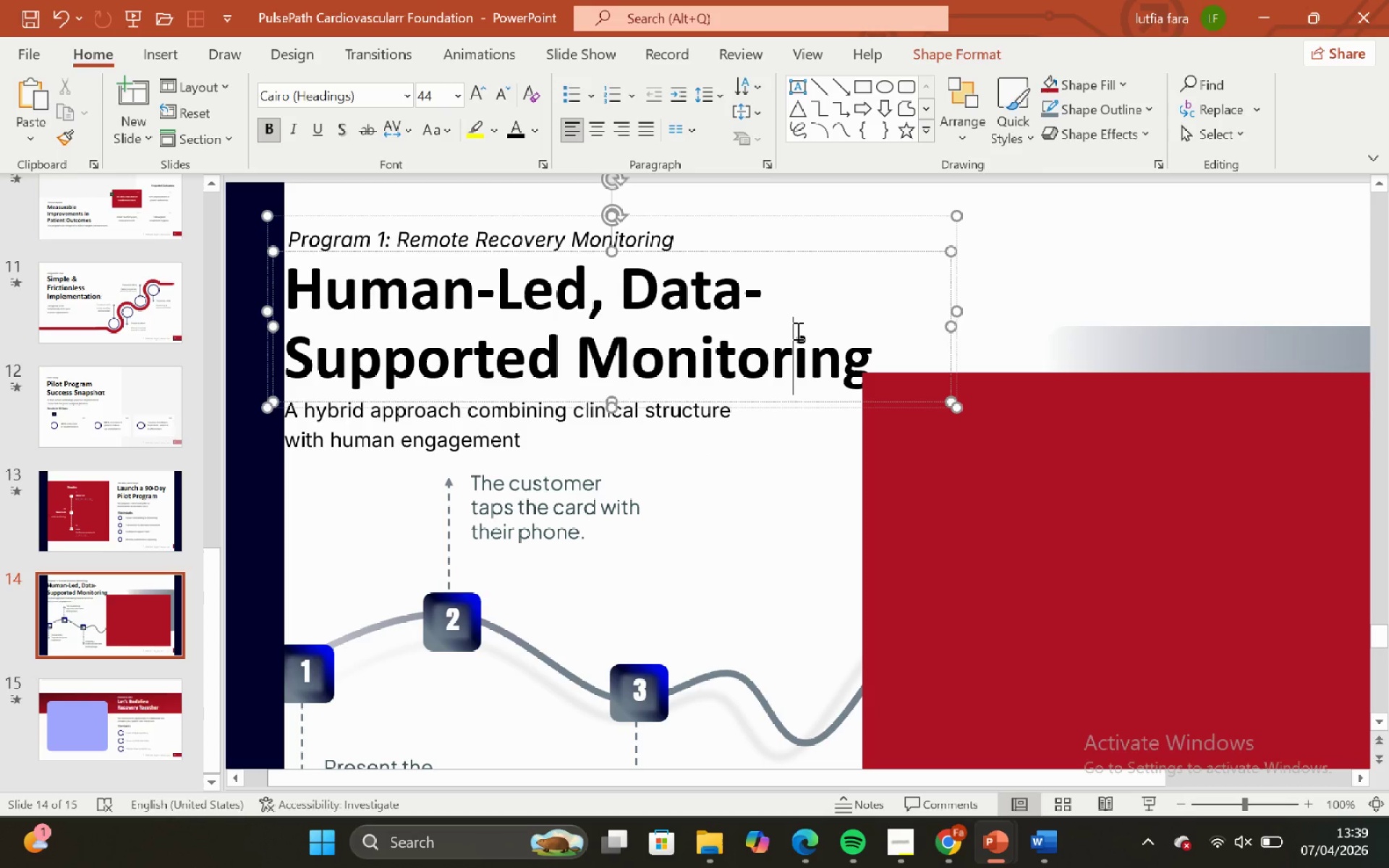 
key(Control+ControlLeft)
 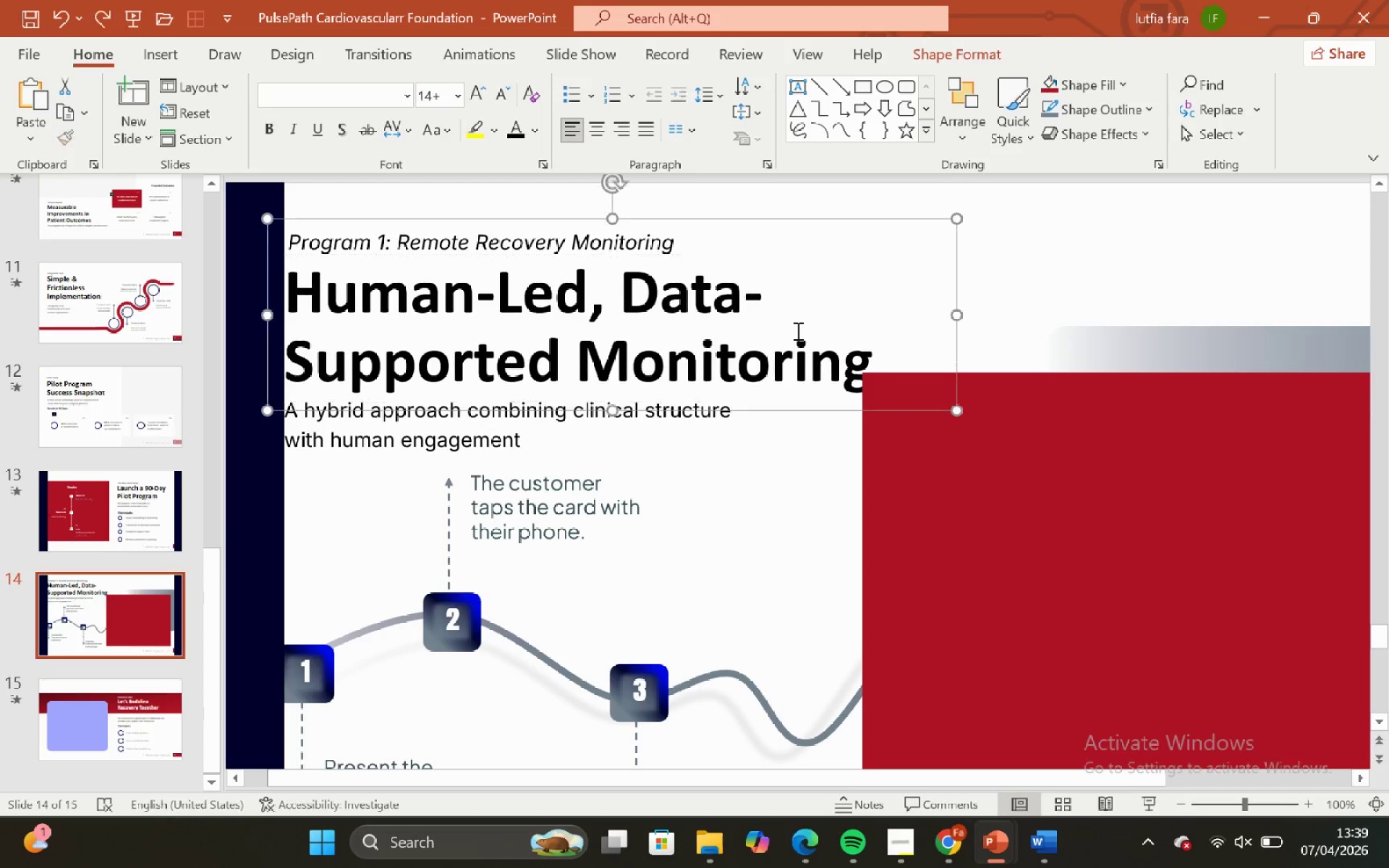 
key(Control+Z)
 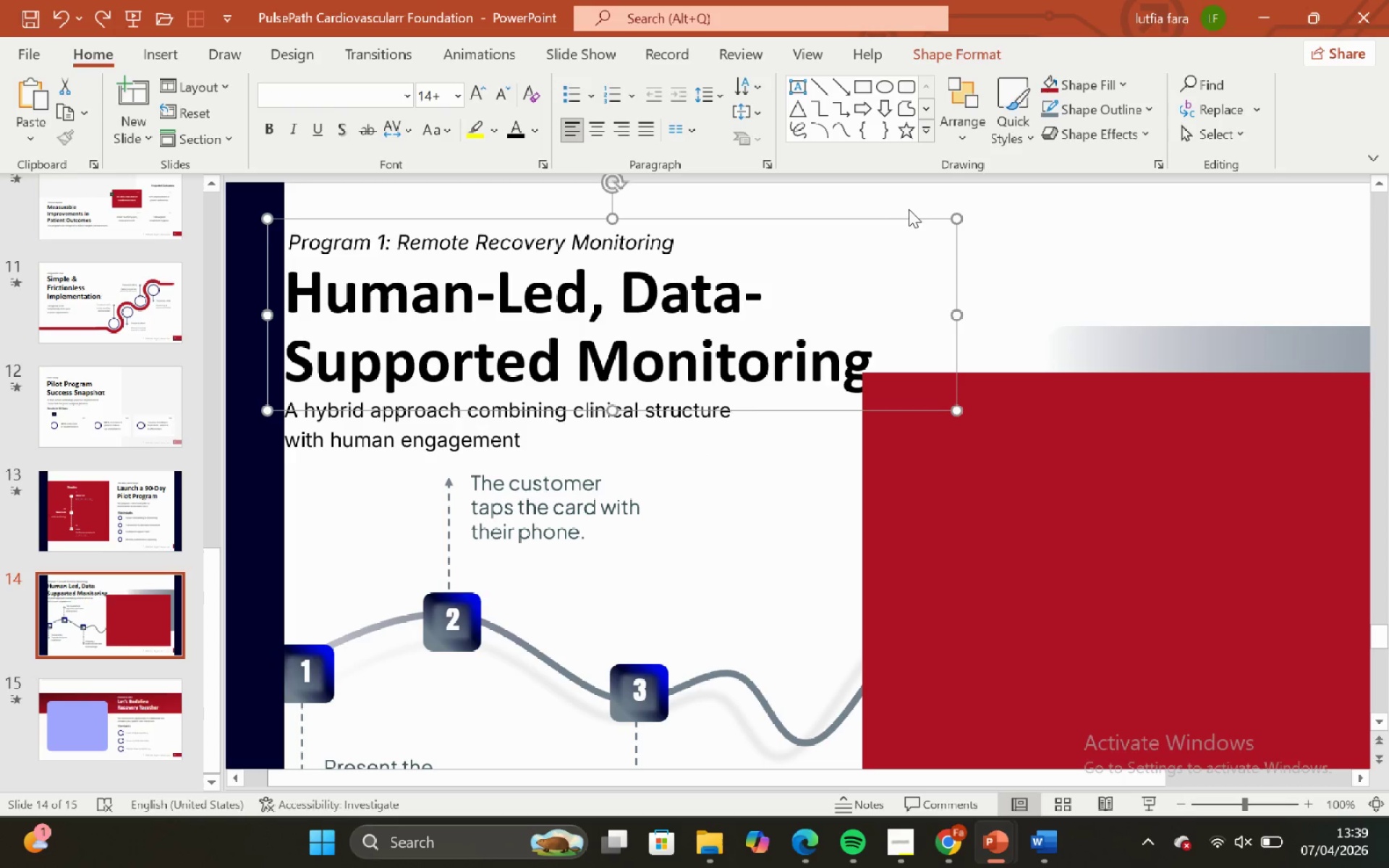 
left_click([910, 195])
 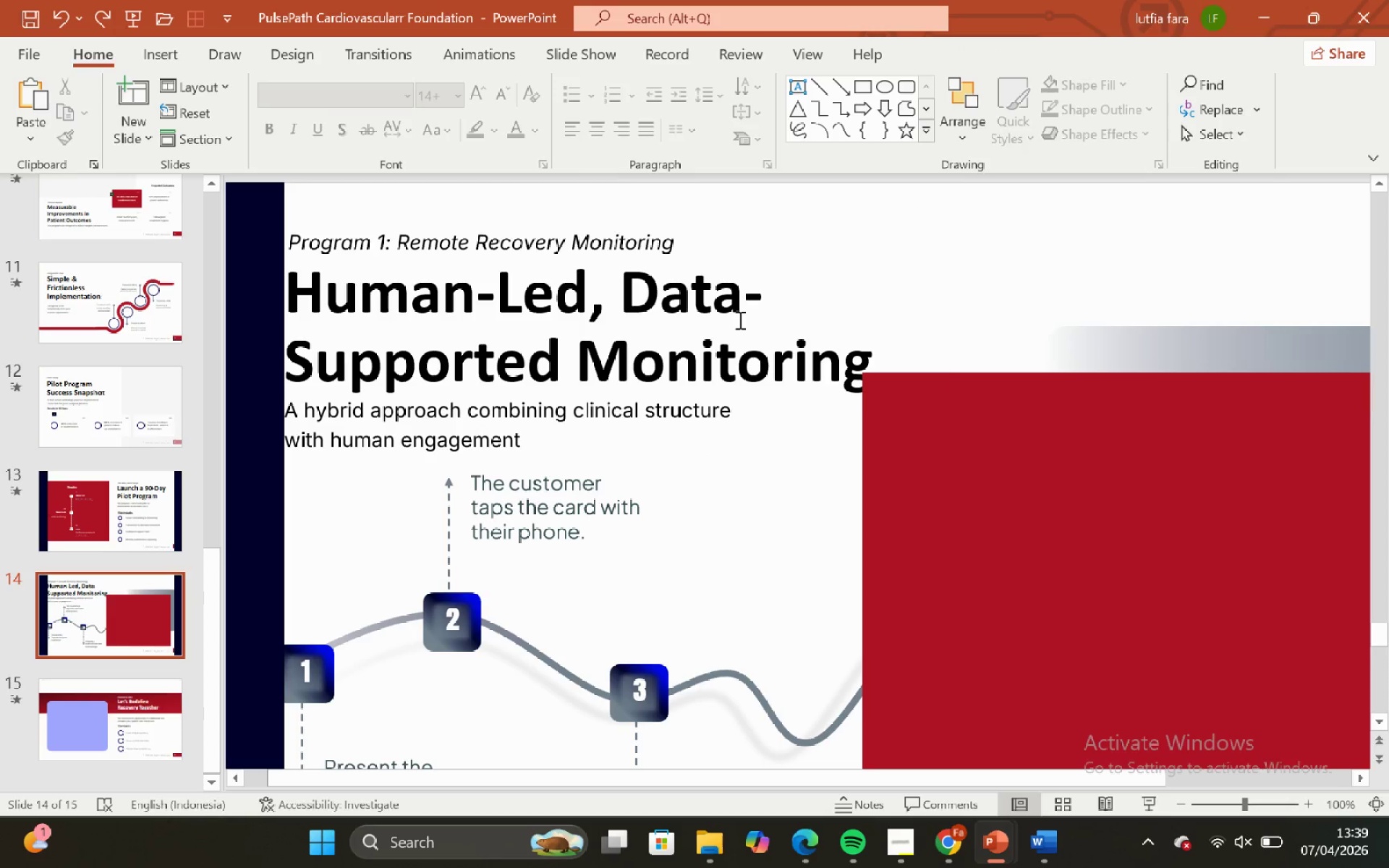 
left_click_drag(start_coordinate=[739, 320], to_coordinate=[742, 316])
 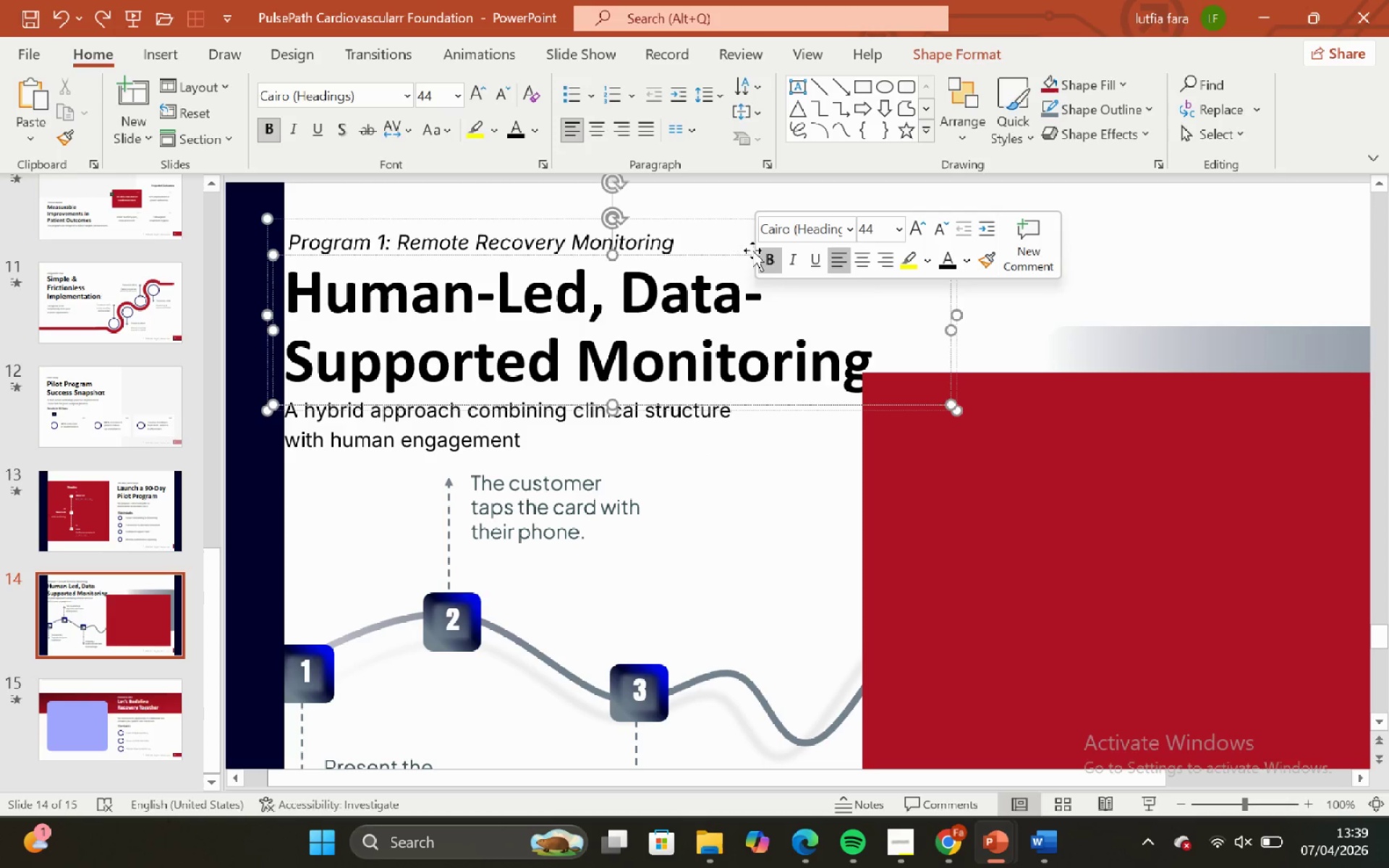 
left_click([739, 257])
 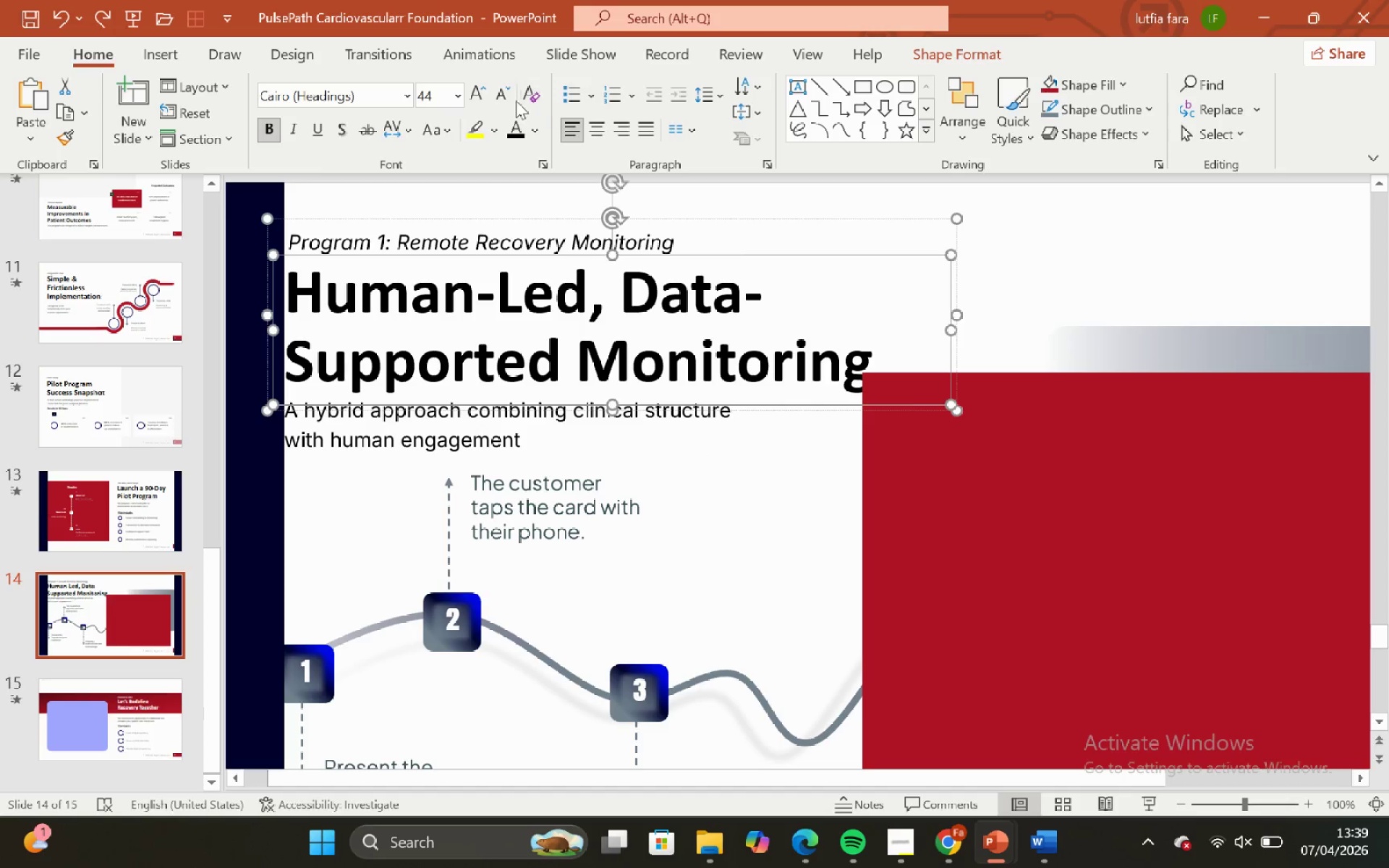 
left_click([504, 93])
 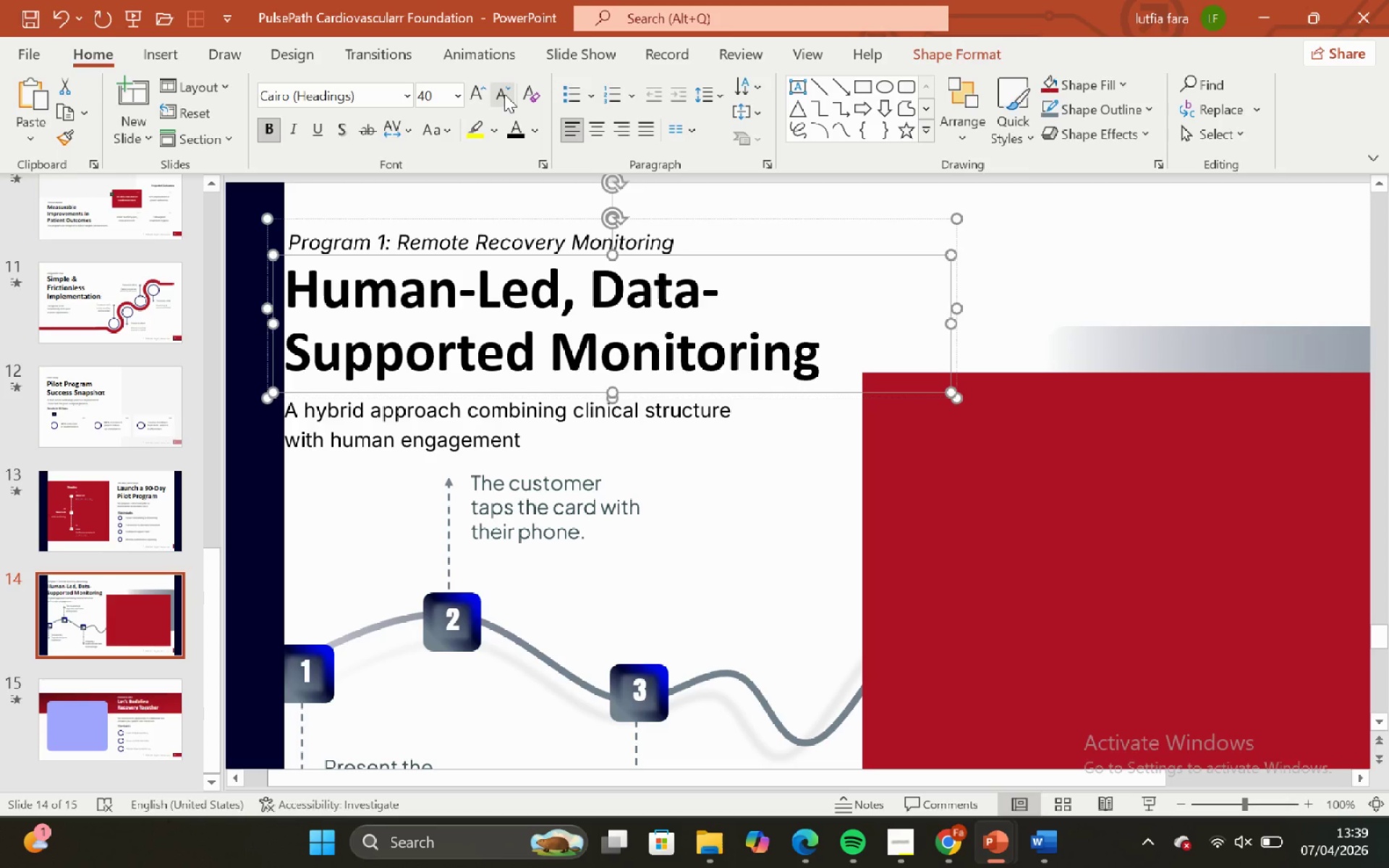 
left_click([504, 94])
 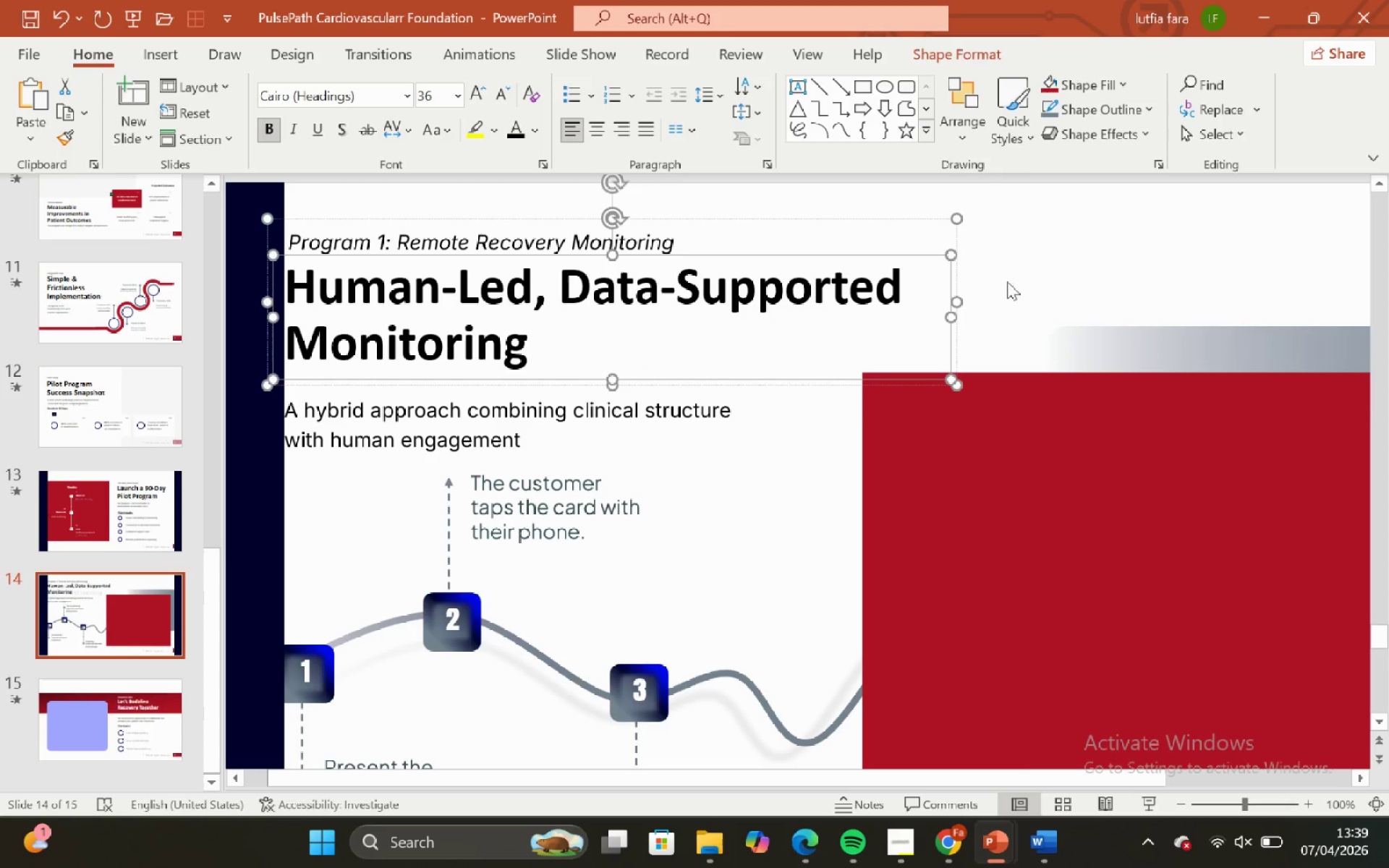 
left_click([1046, 271])
 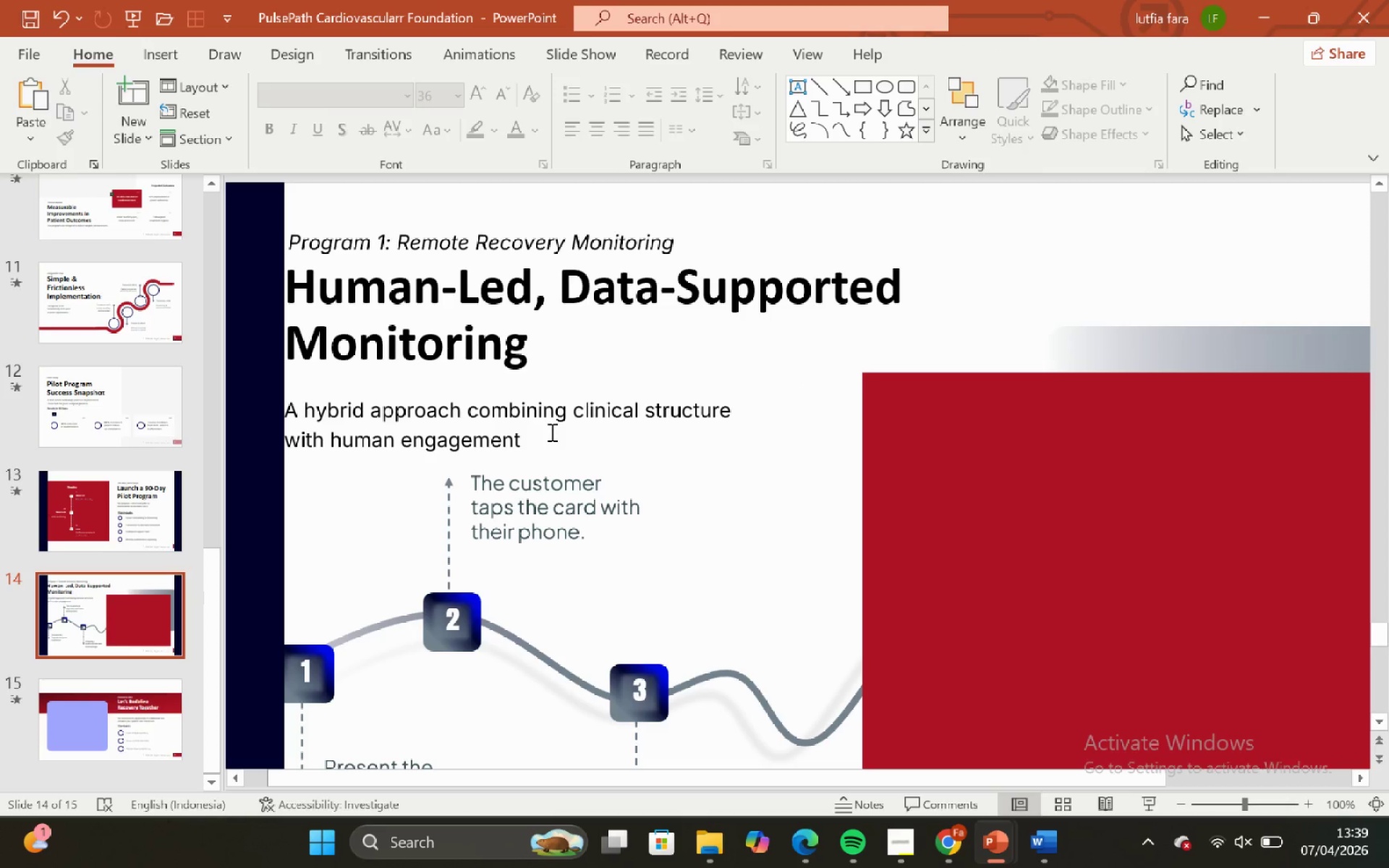 
left_click([553, 432])
 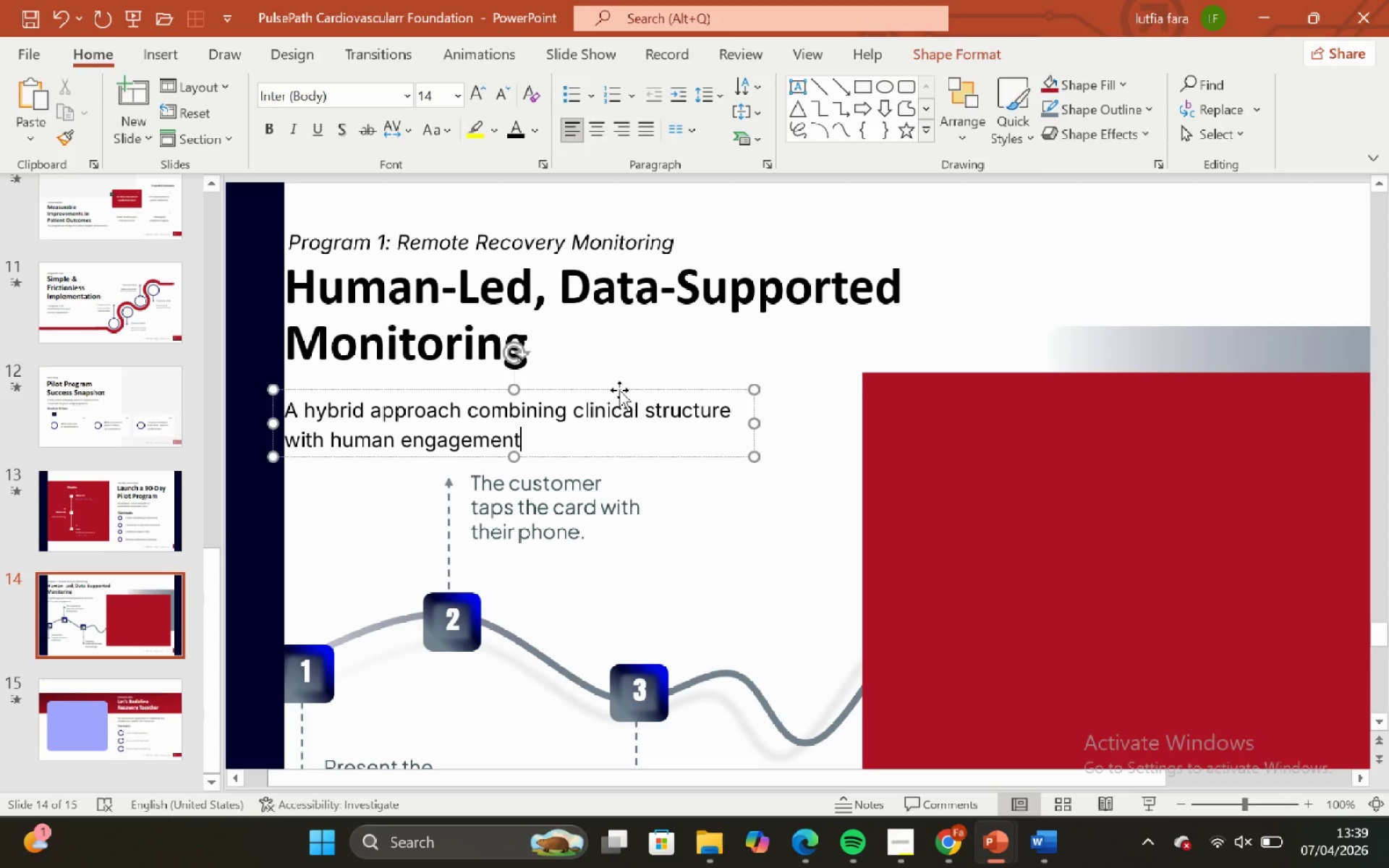 
hold_key(key=ShiftLeft, duration=2.97)
left_click_drag(start_coordinate=[619, 390], to_coordinate=[630, 375])
 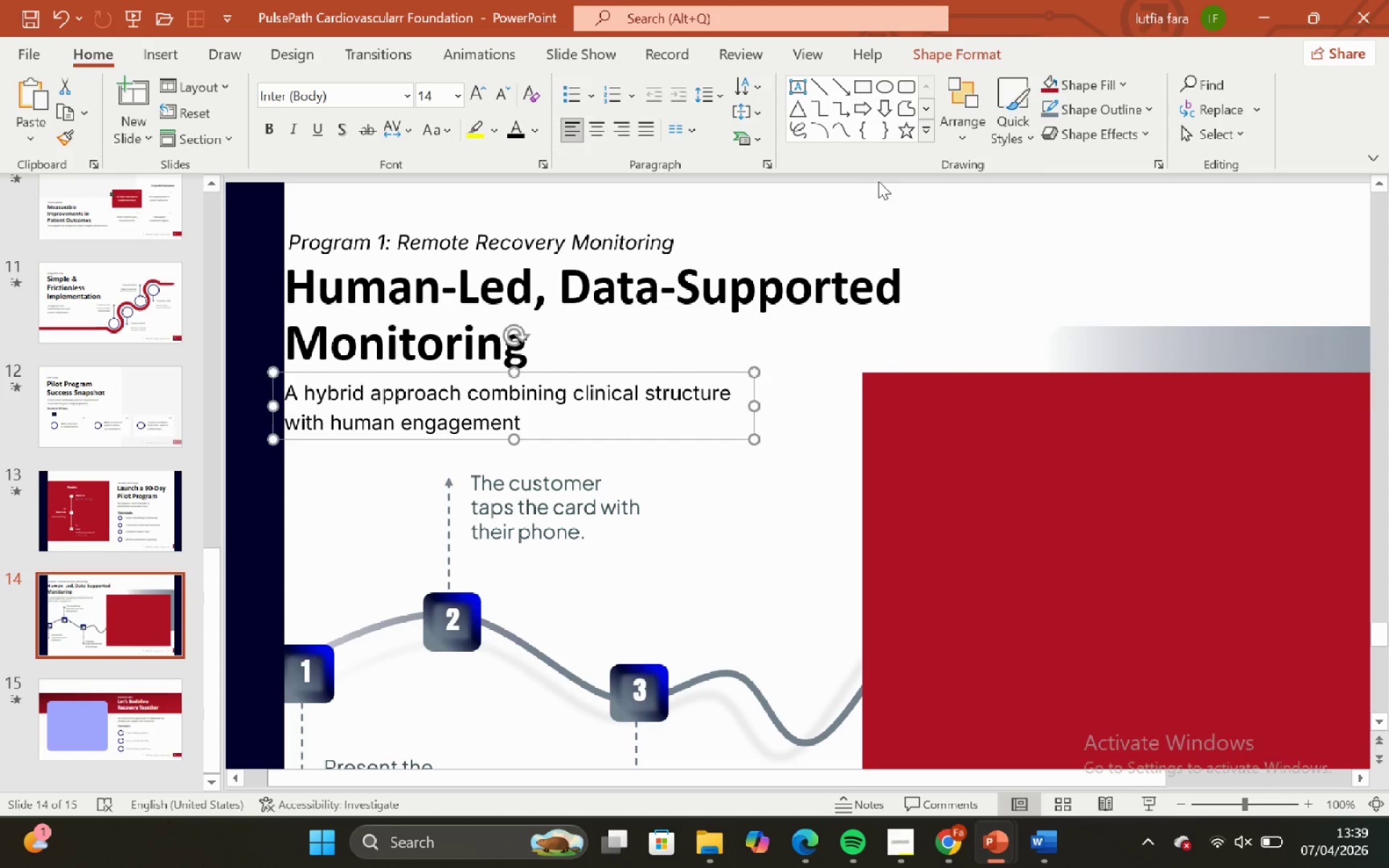 
left_click([879, 181])
 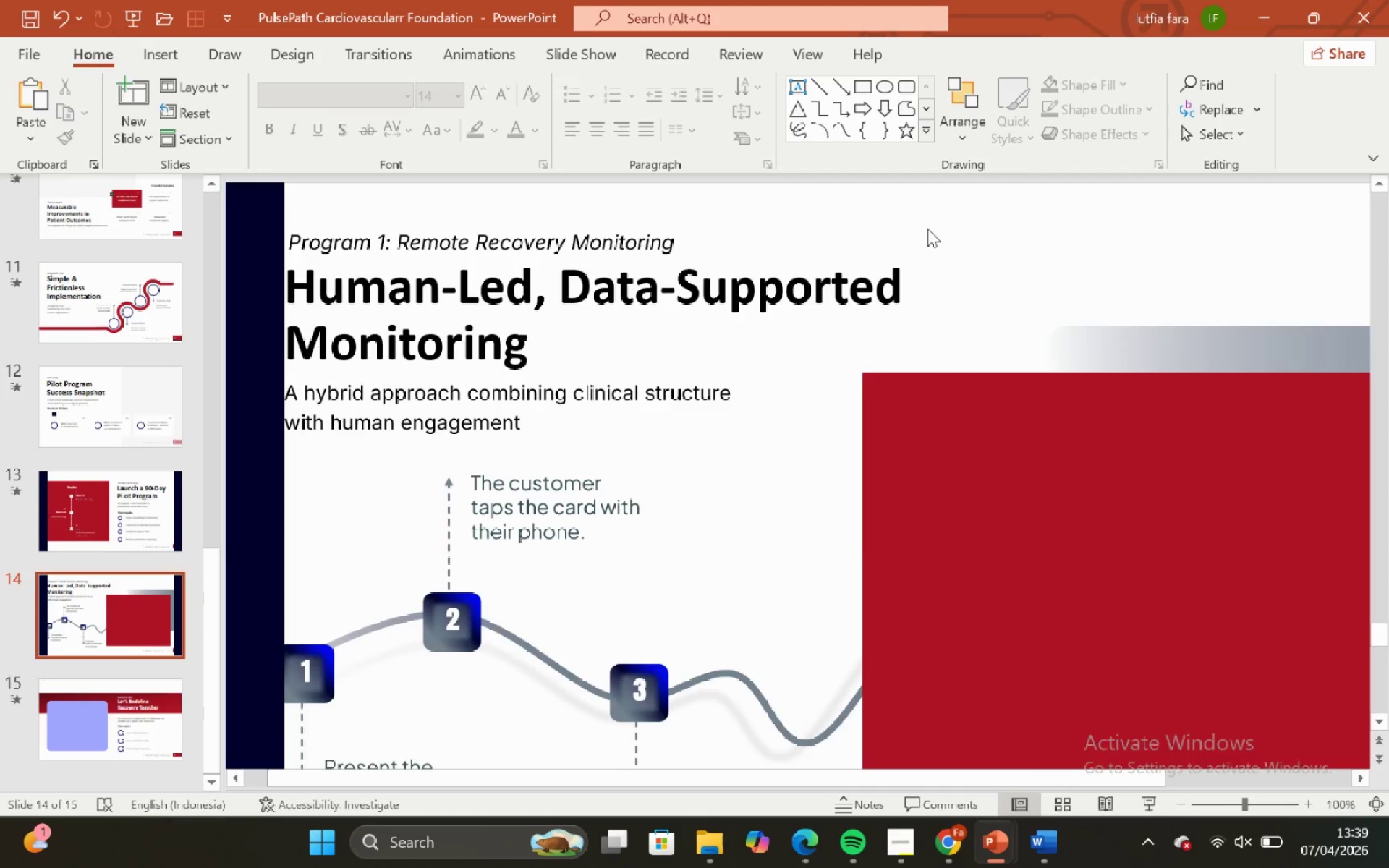 
hold_key(key=ControlLeft, duration=0.5)
hold_key(key=ShiftLeft, duration=0.48)
scroll: coordinate [927, 229], scroll_direction: down, amount: 1.0
 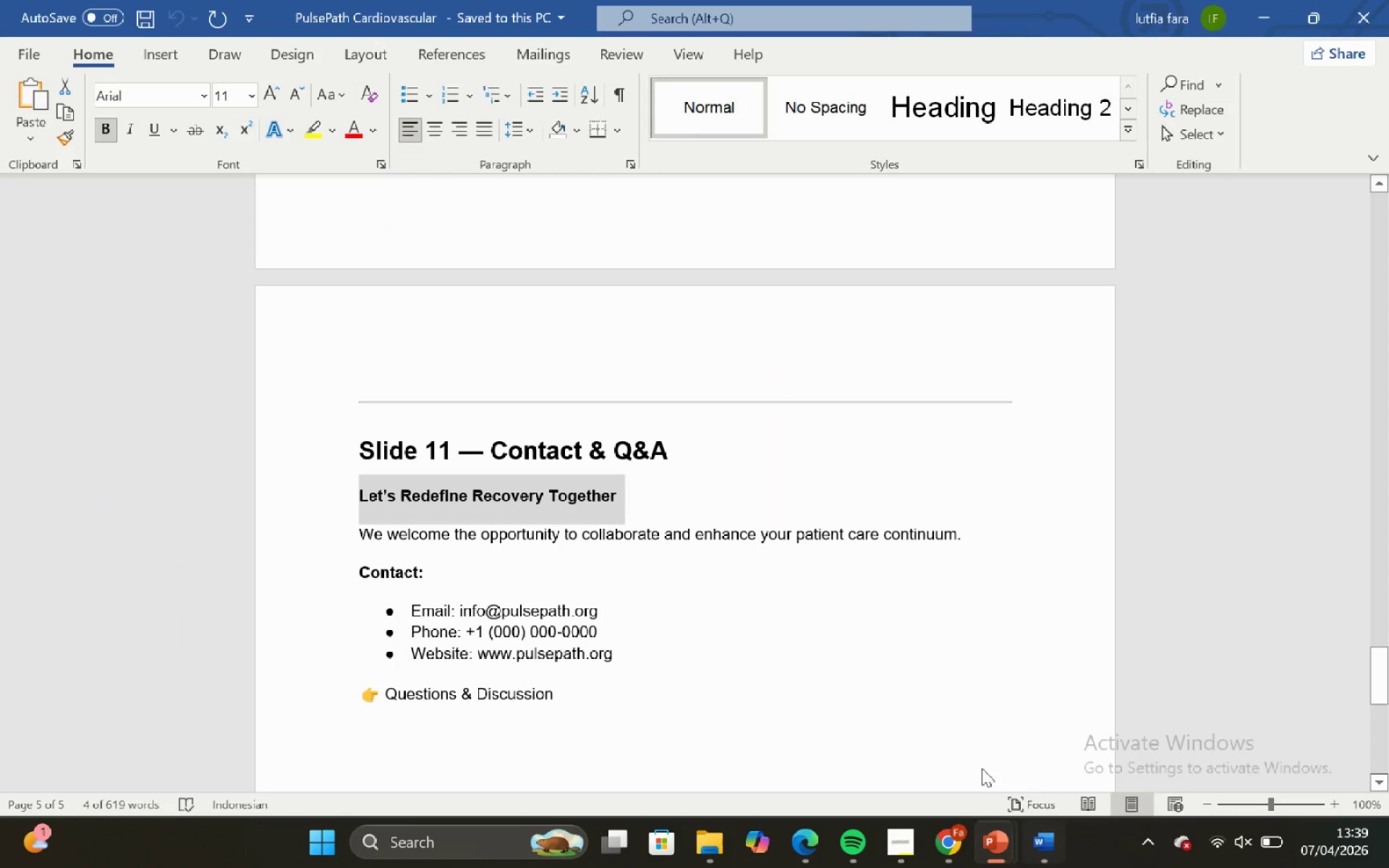 
left_click([604, 511])
 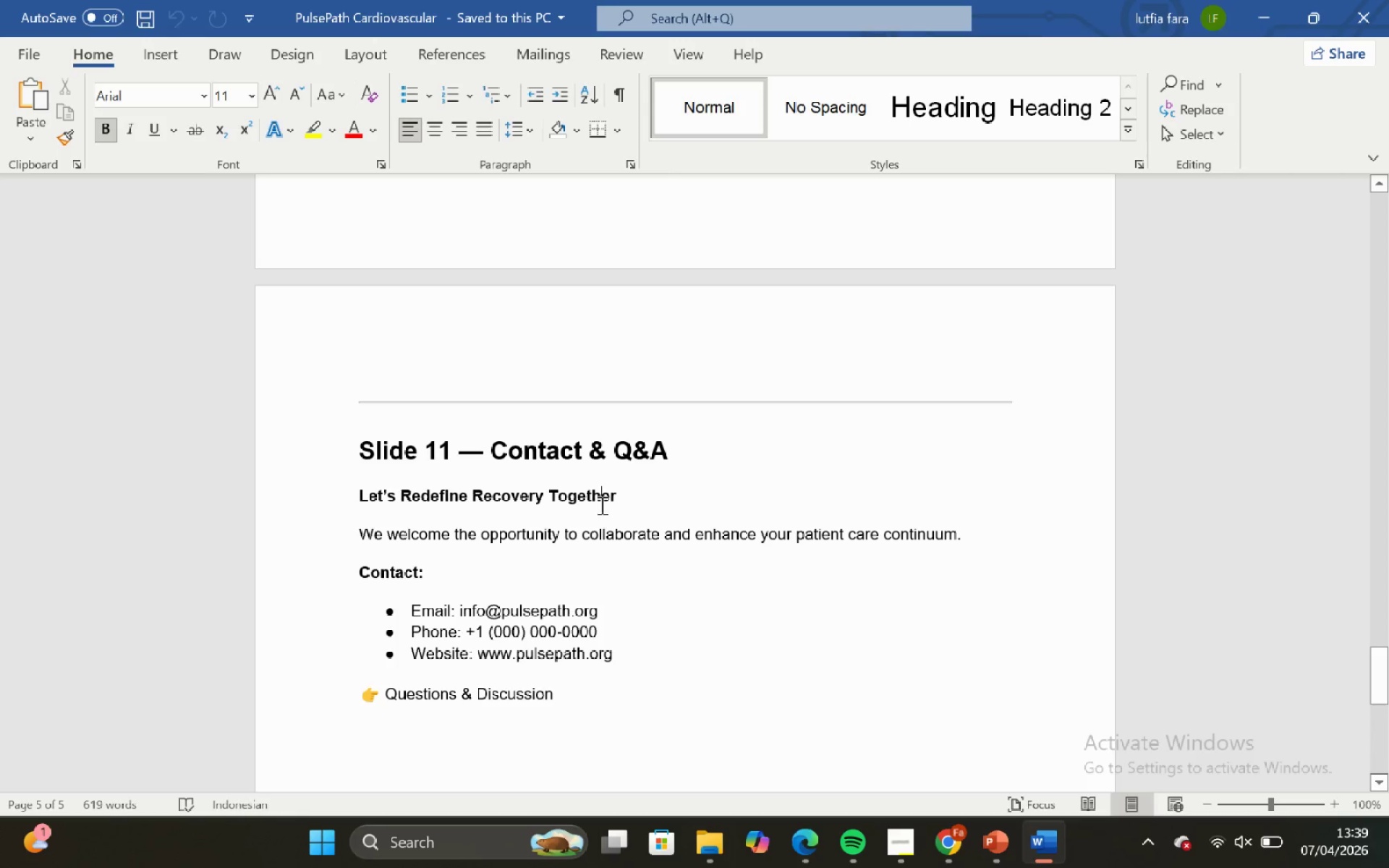 
scroll: coordinate [597, 493], scroll_direction: down, amount: 2.0
 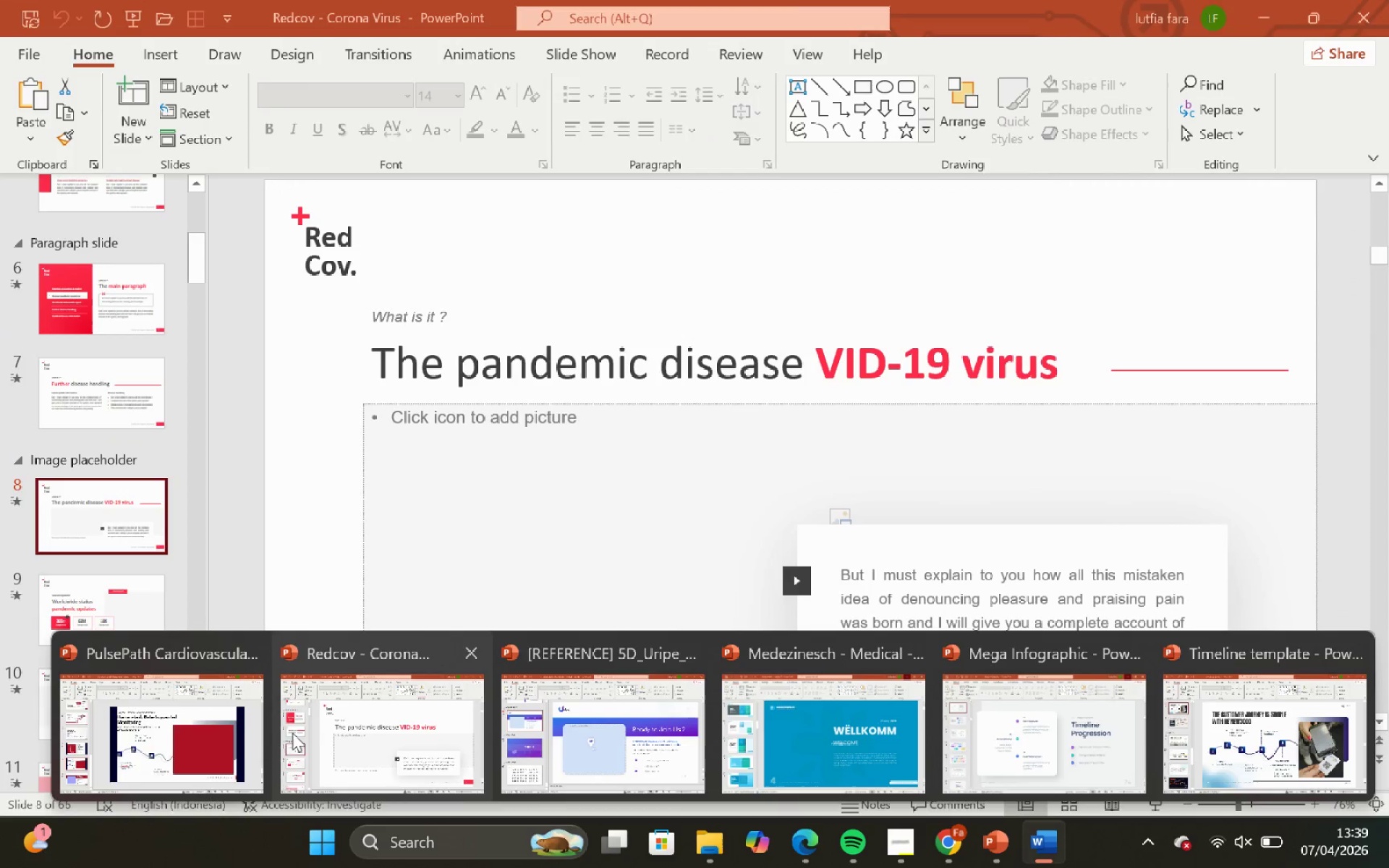 
left_click([264, 724])
 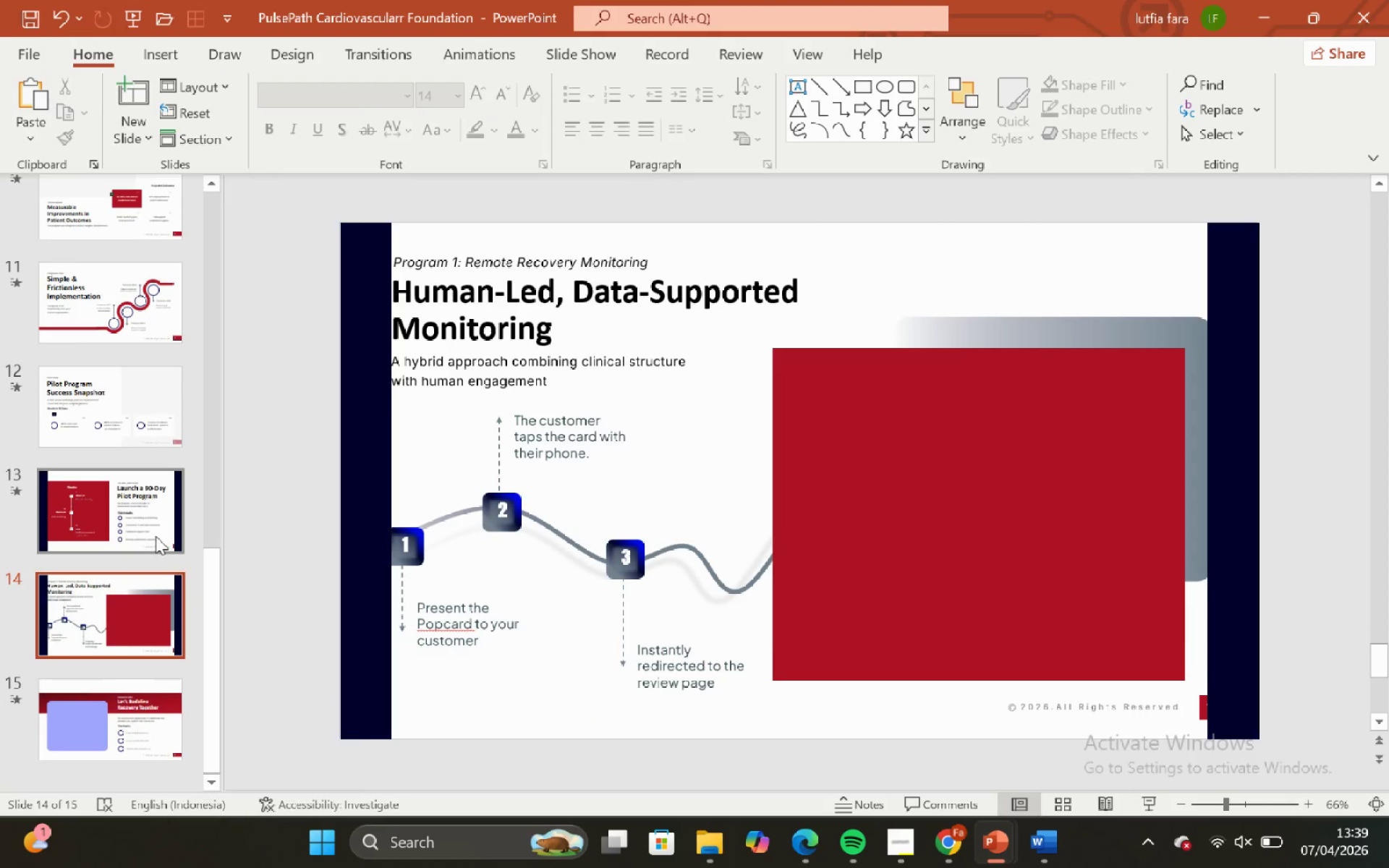 
left_click([156, 536])
 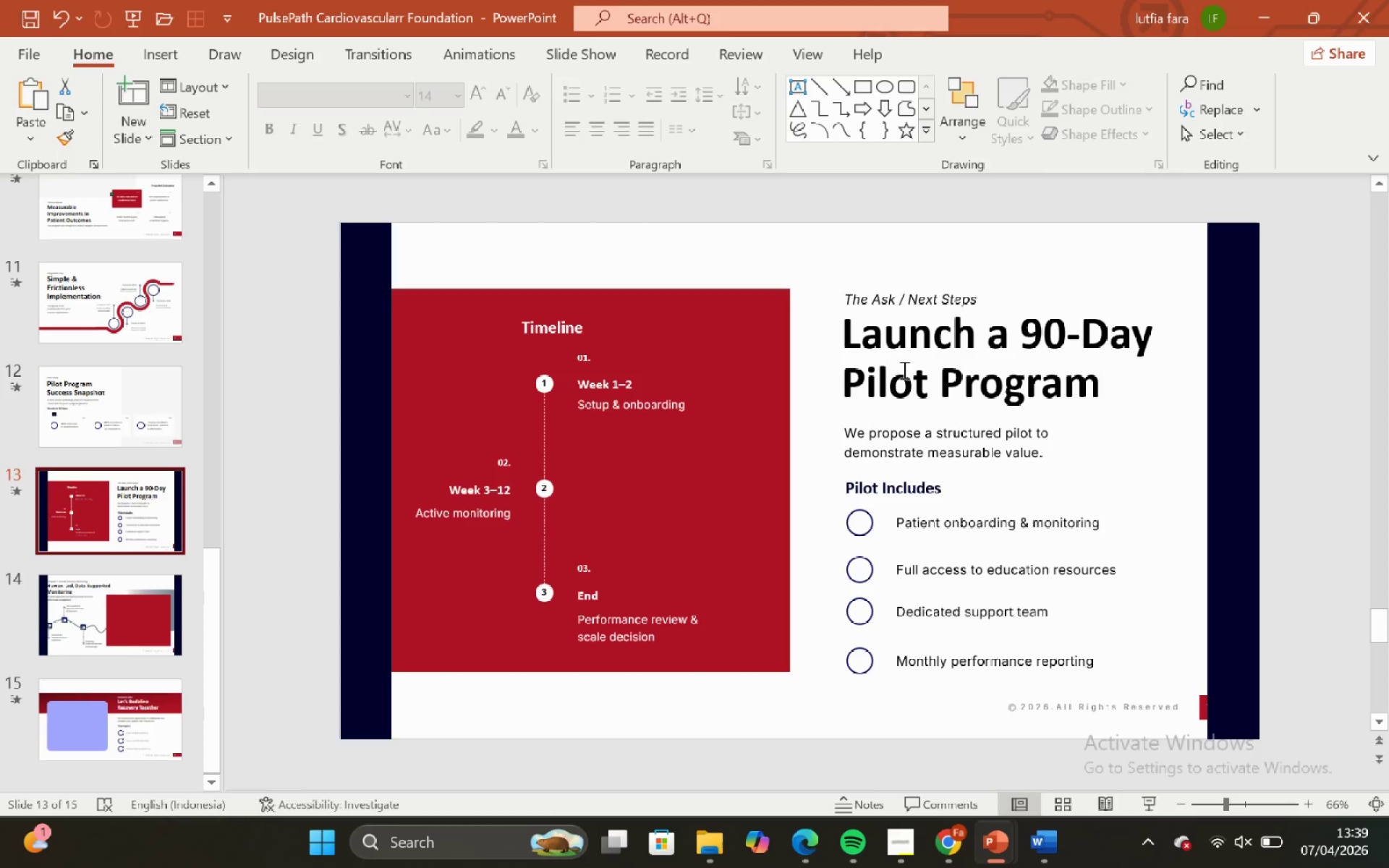 
left_click([922, 370])
 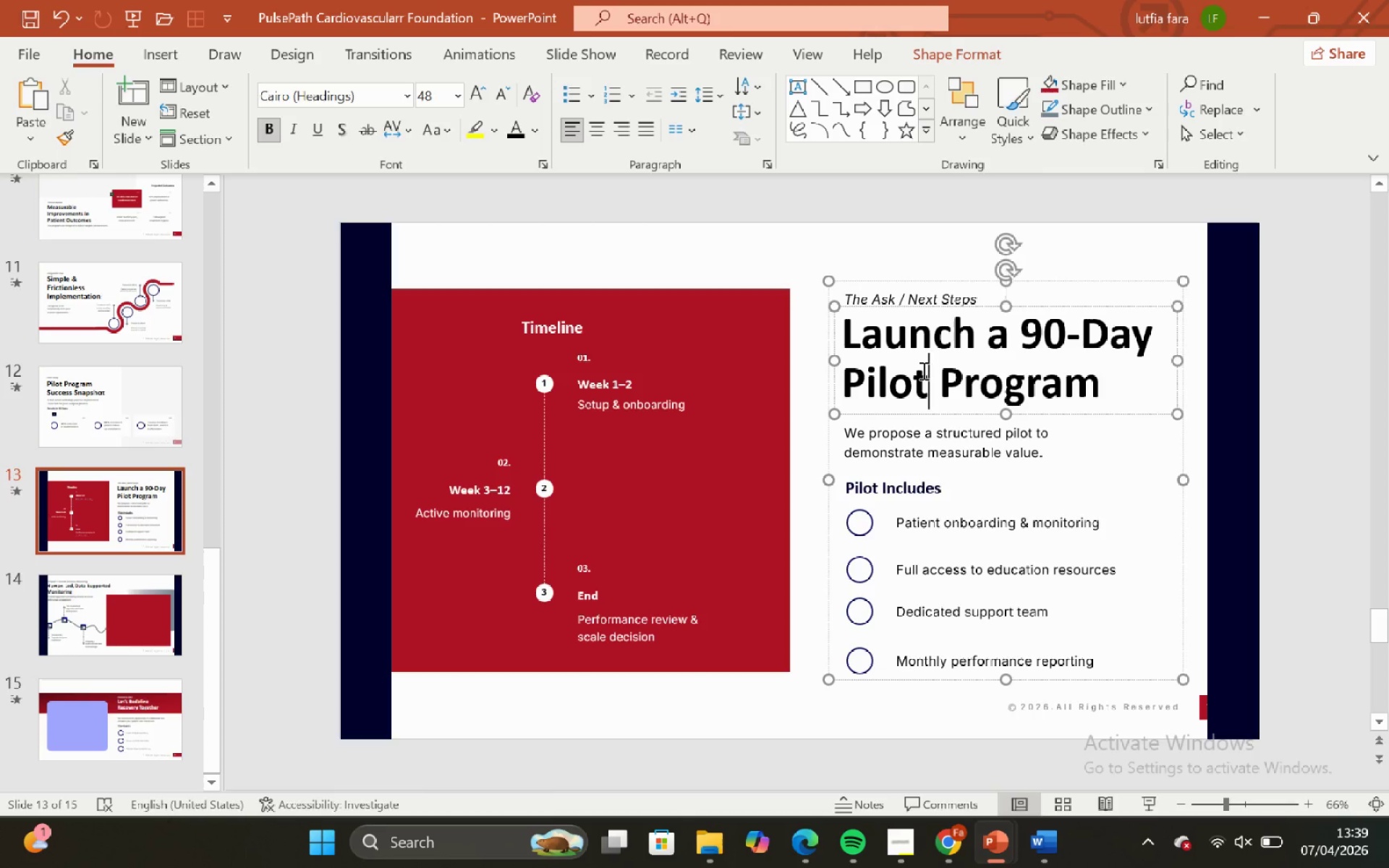 
key(Control+A)
 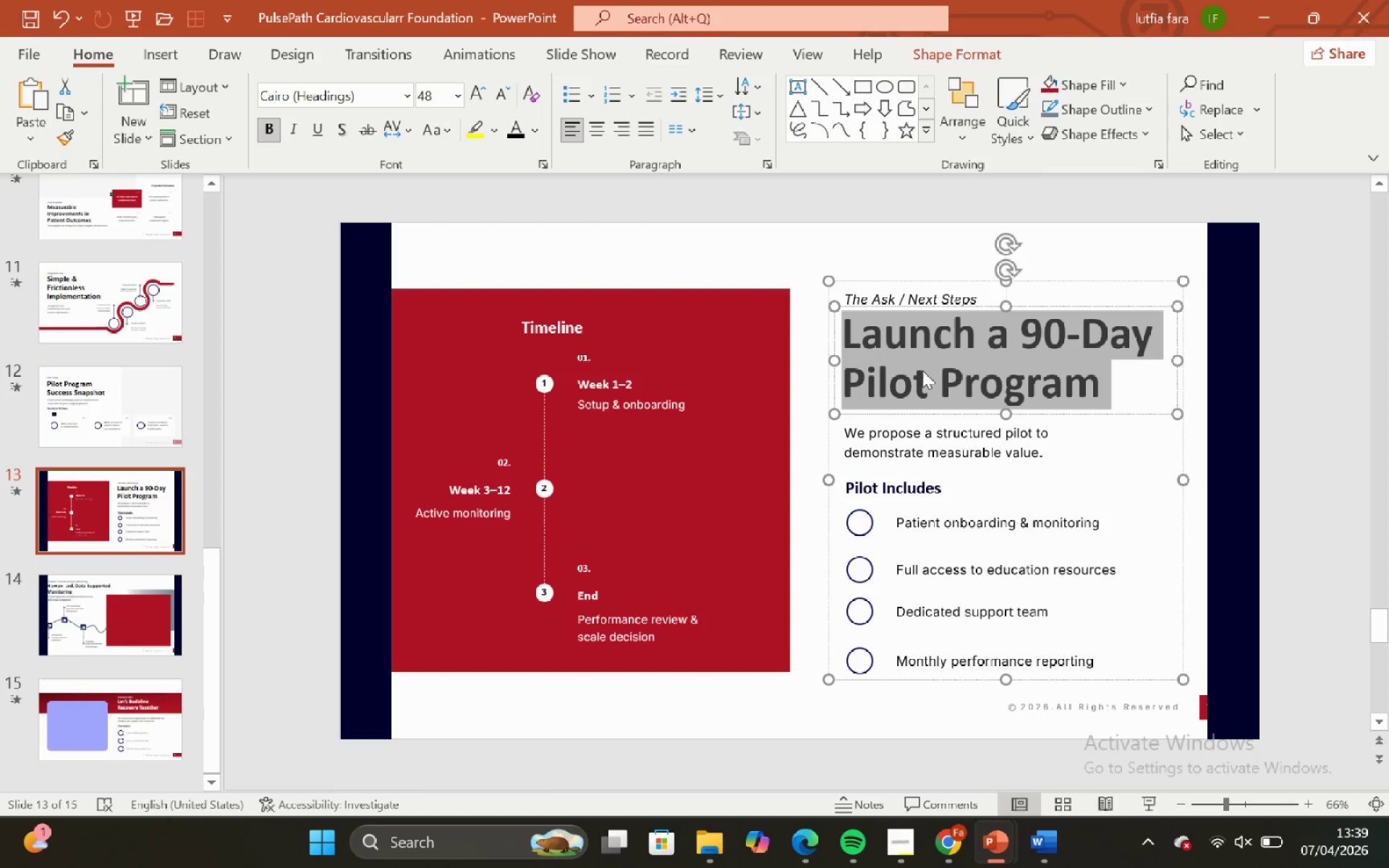 
key(Control+C)
 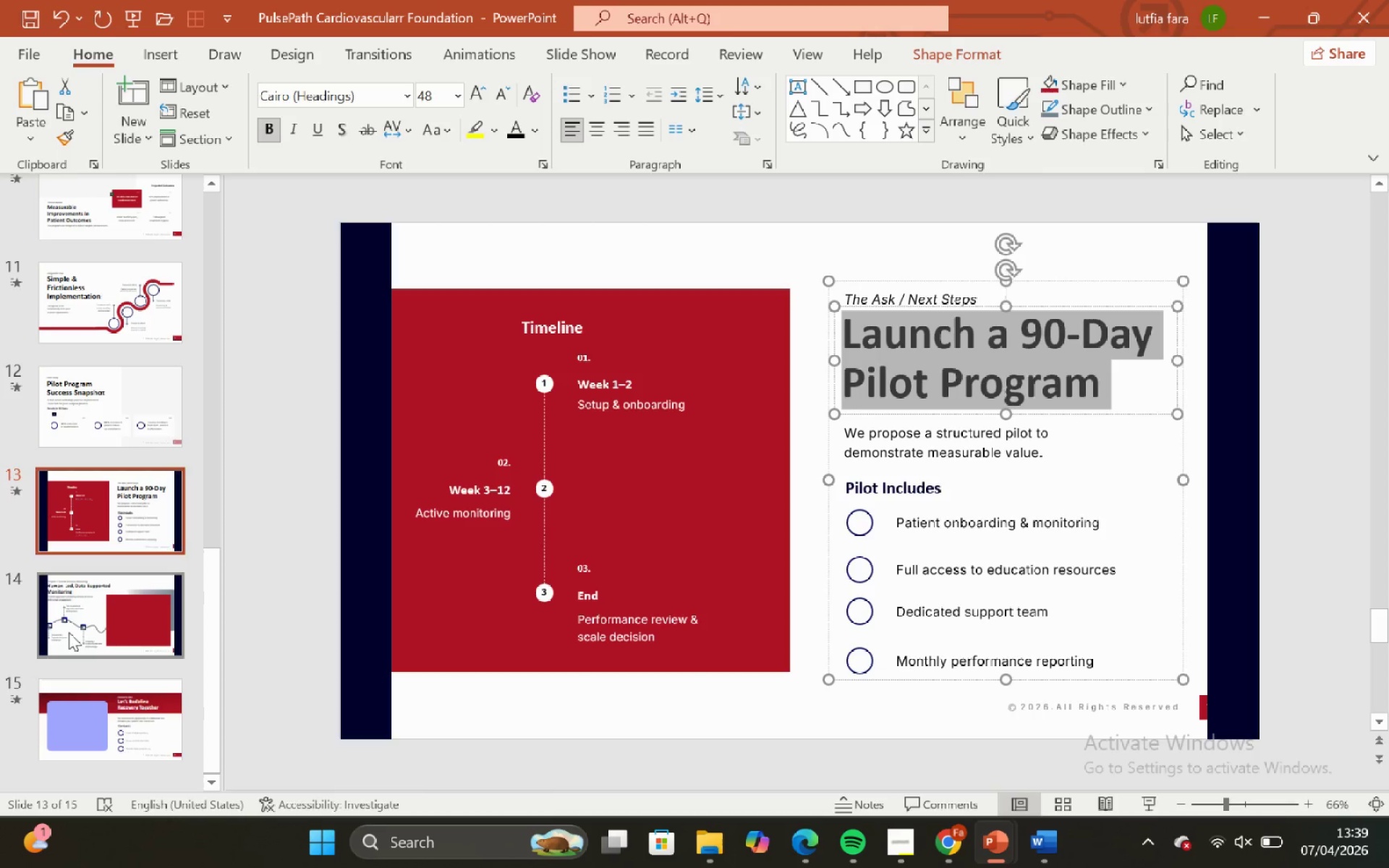 
left_click([69, 632])
 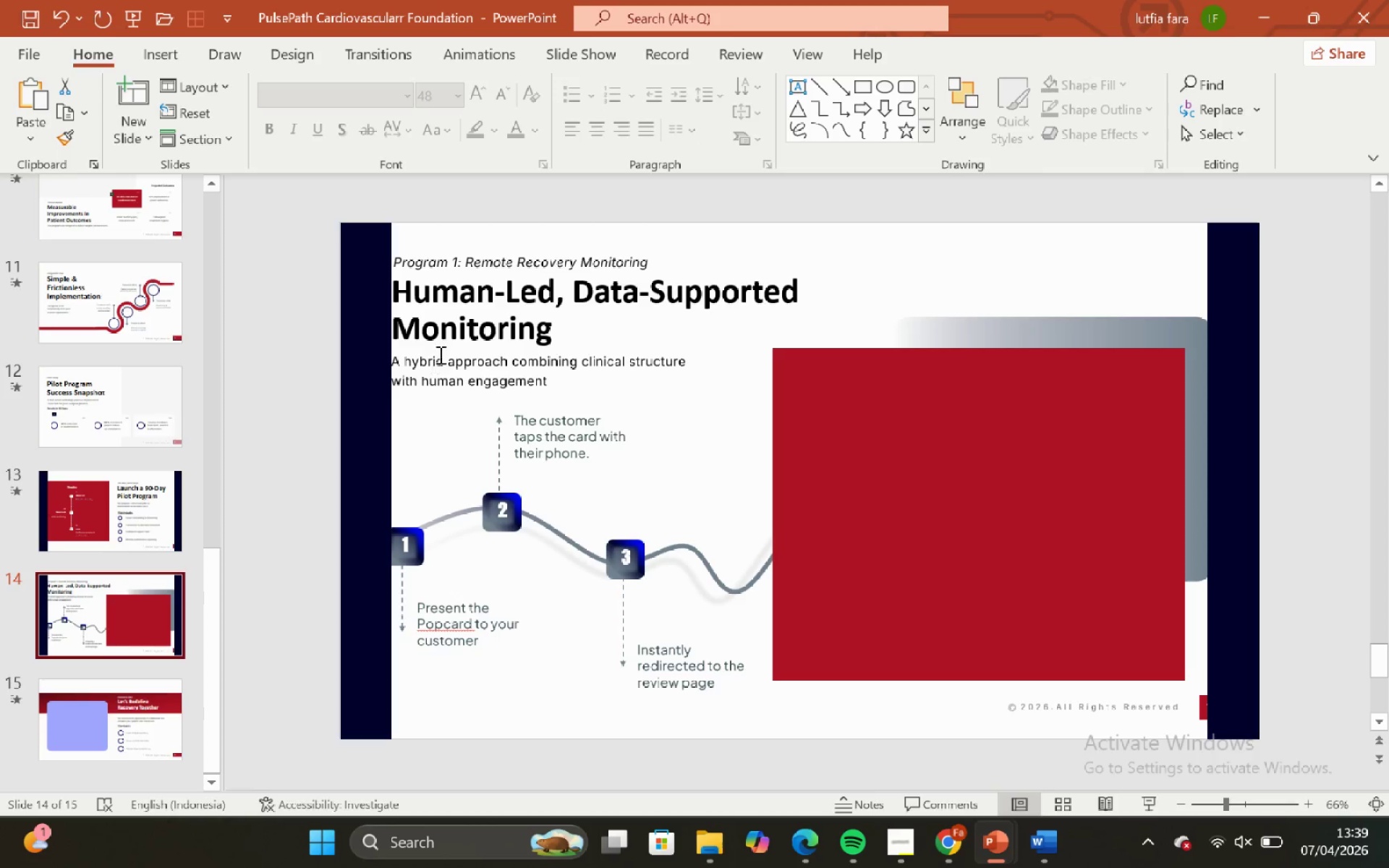 
left_click([467, 308])
 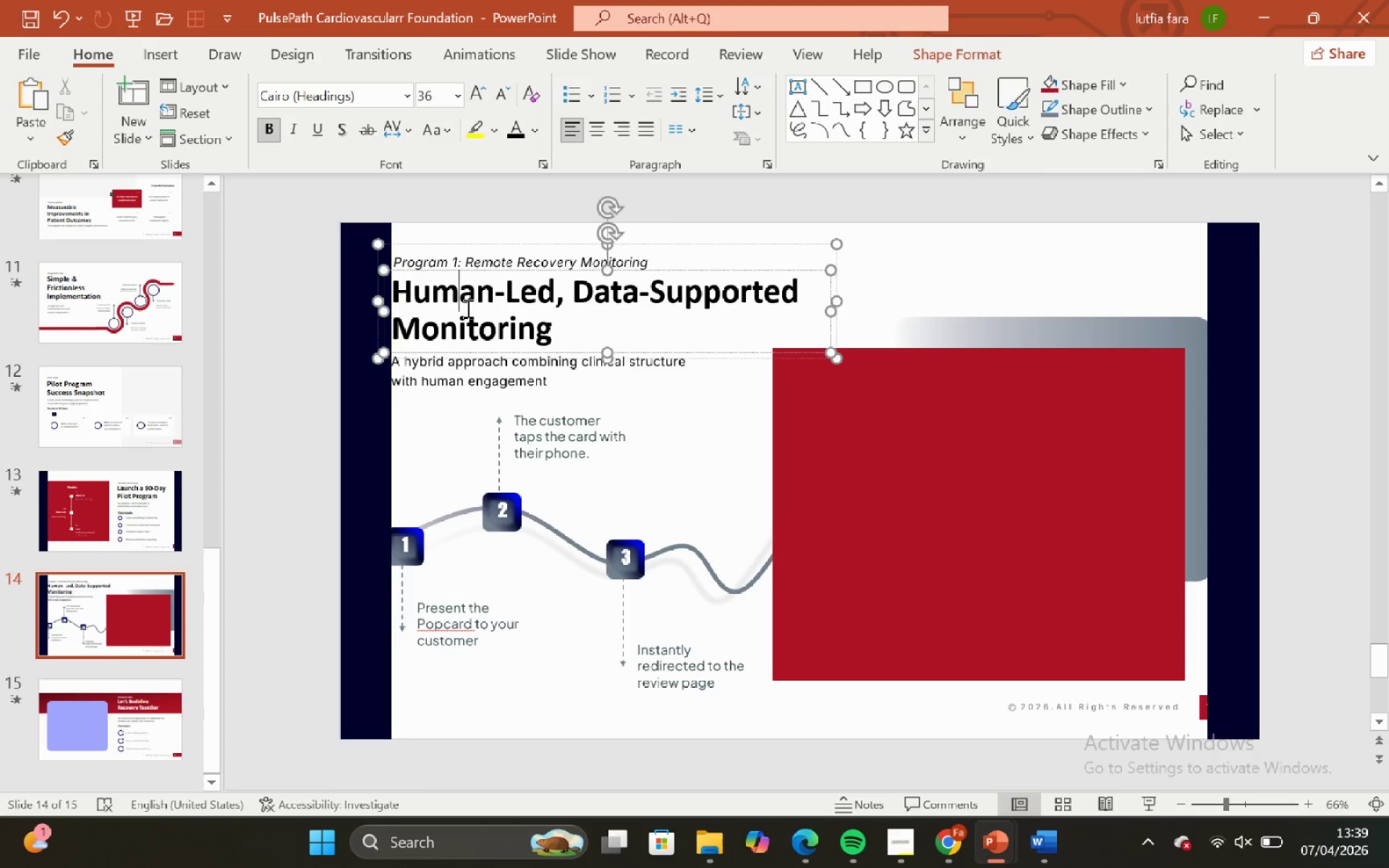 
key(Control+A)
 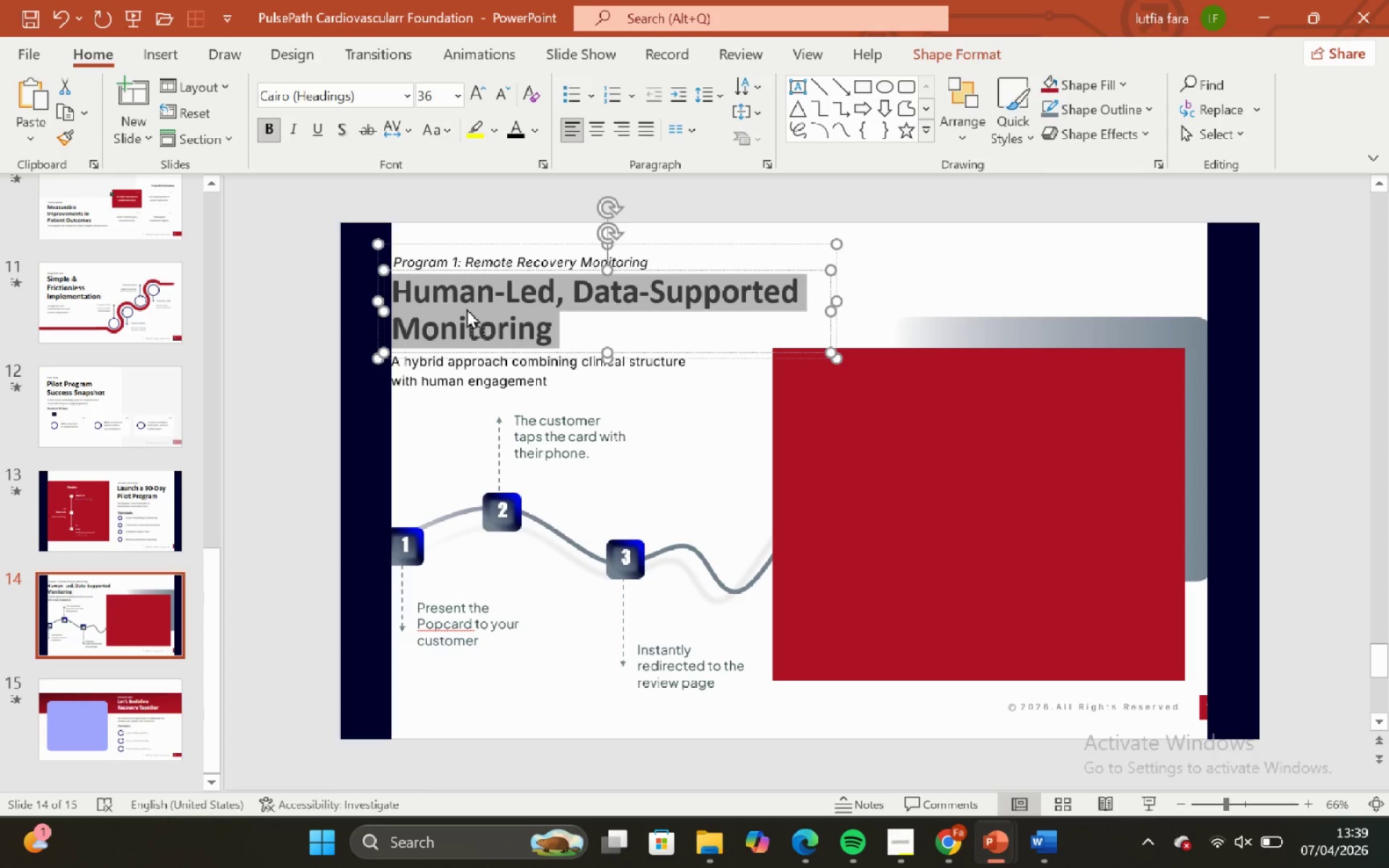 
right_click([467, 308])
 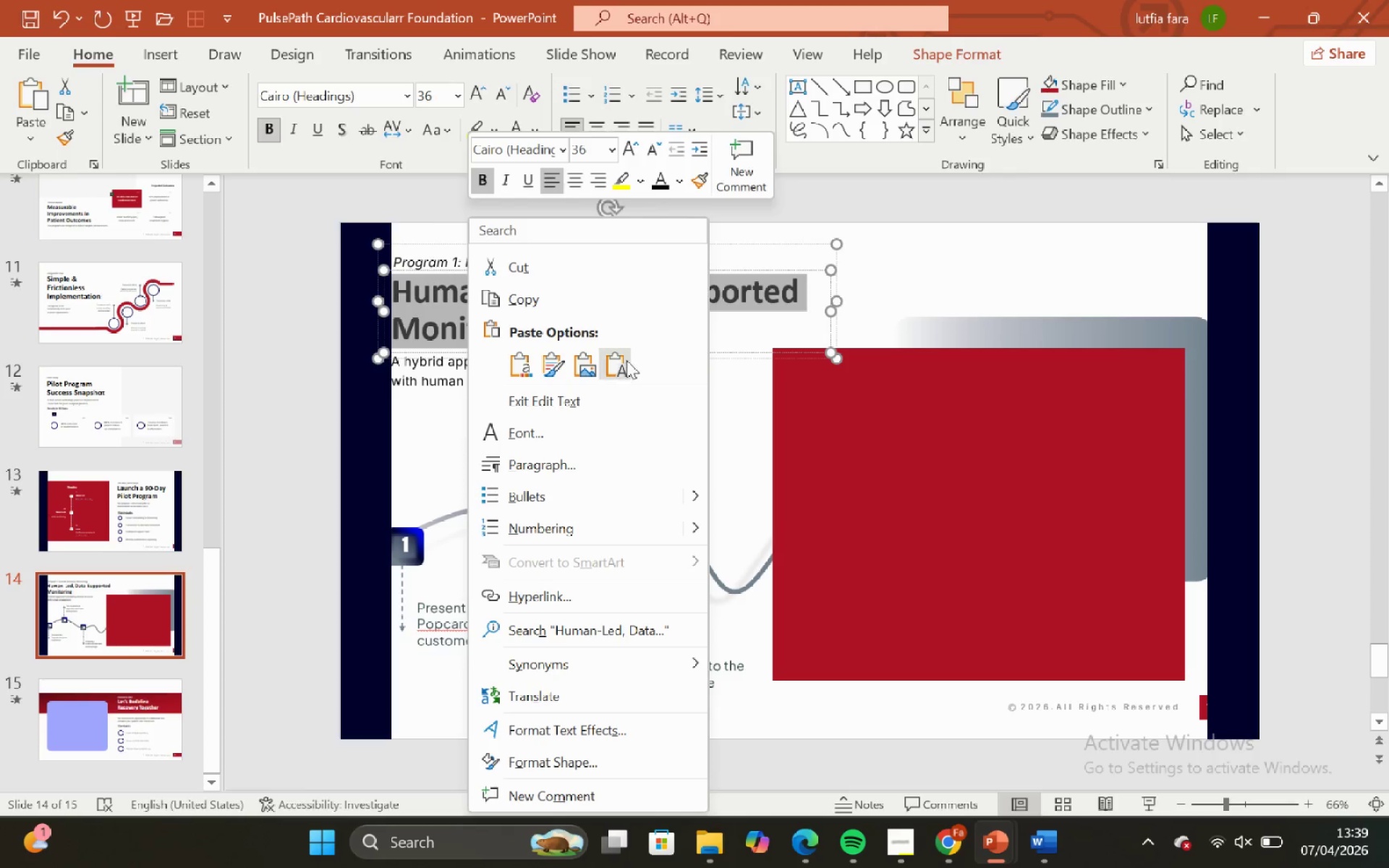 
left_click([624, 361])
 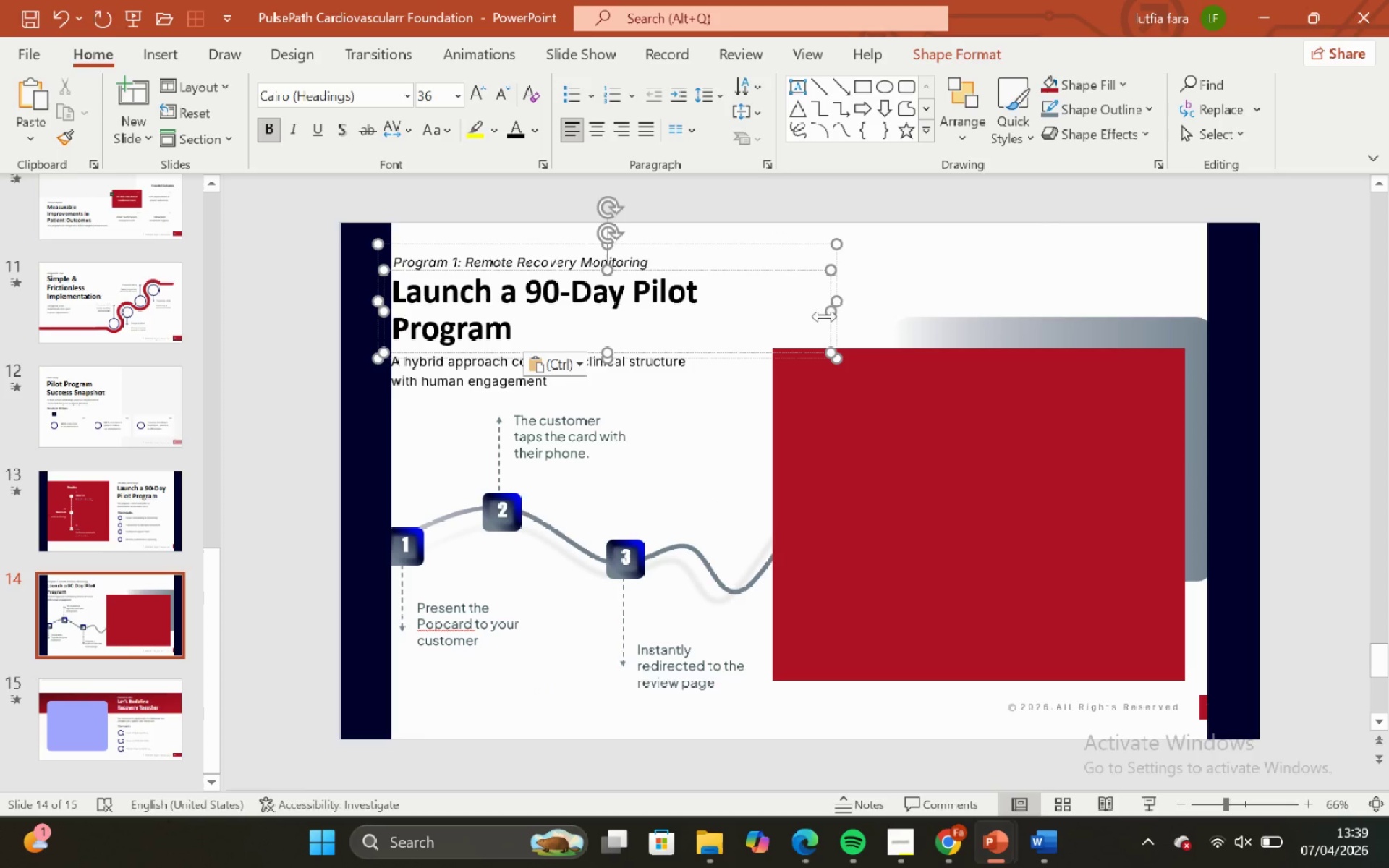 
left_click_drag(start_coordinate=[829, 318], to_coordinate=[888, 281])
 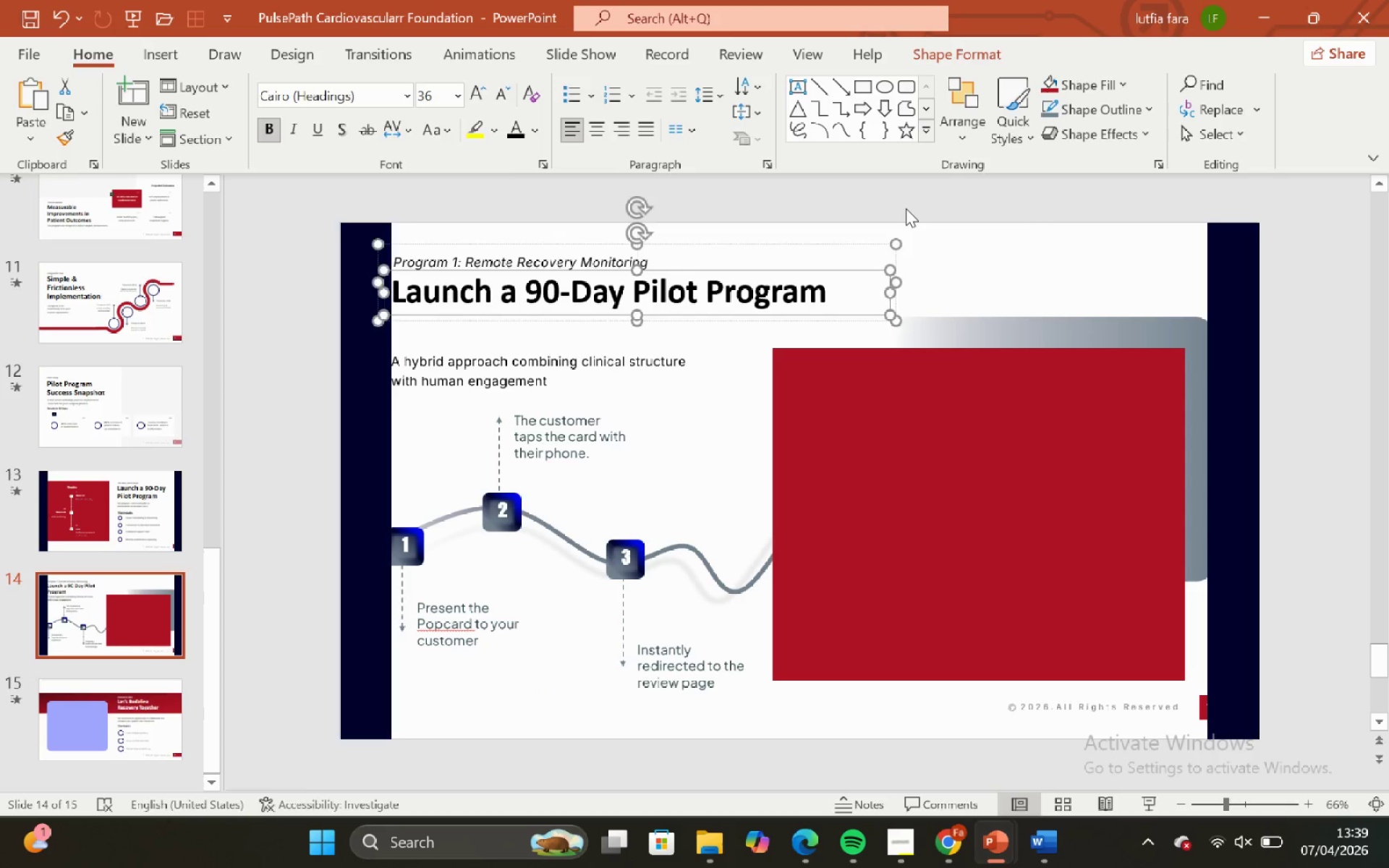 
left_click([906, 208])
 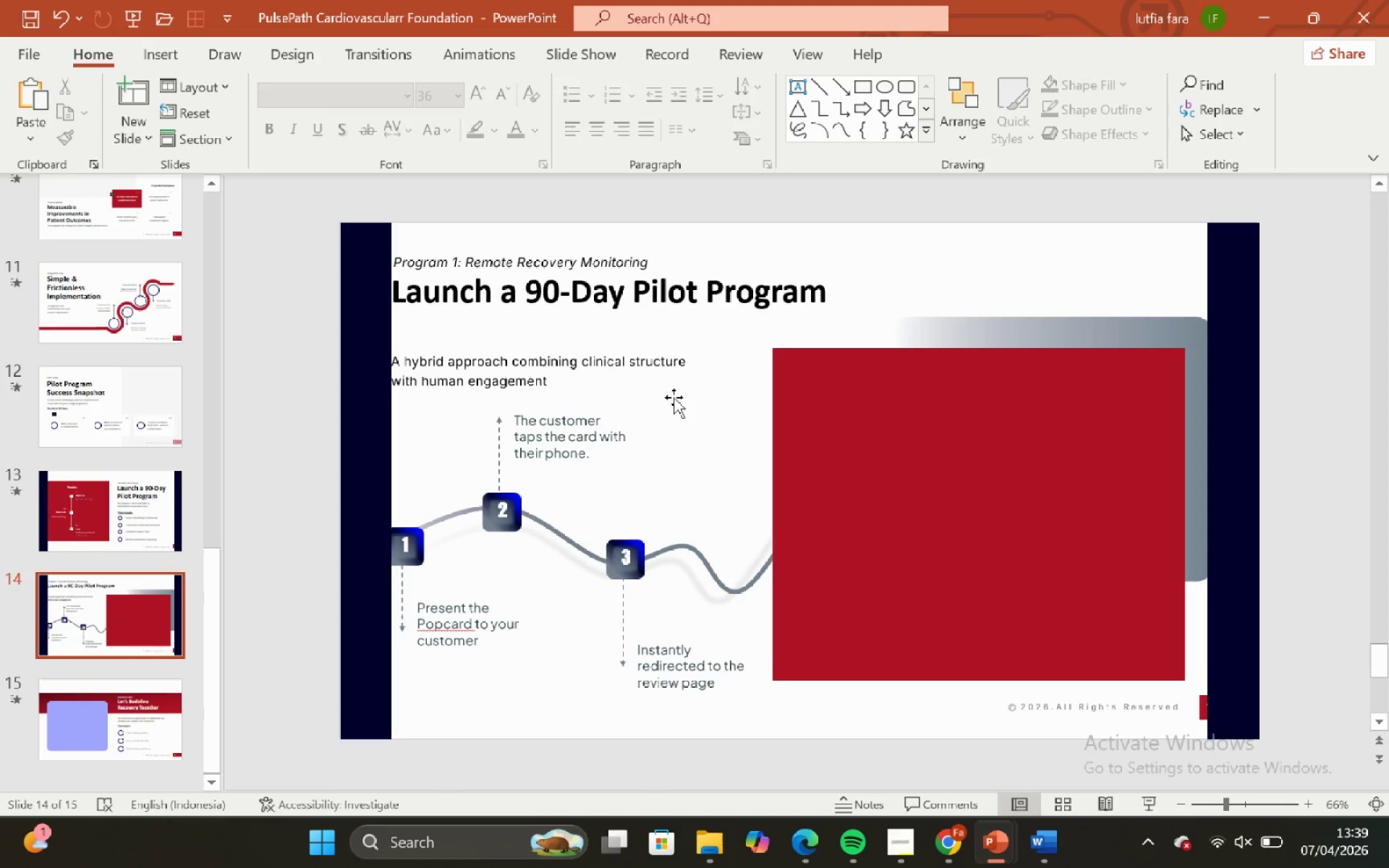 
left_click([666, 389])
 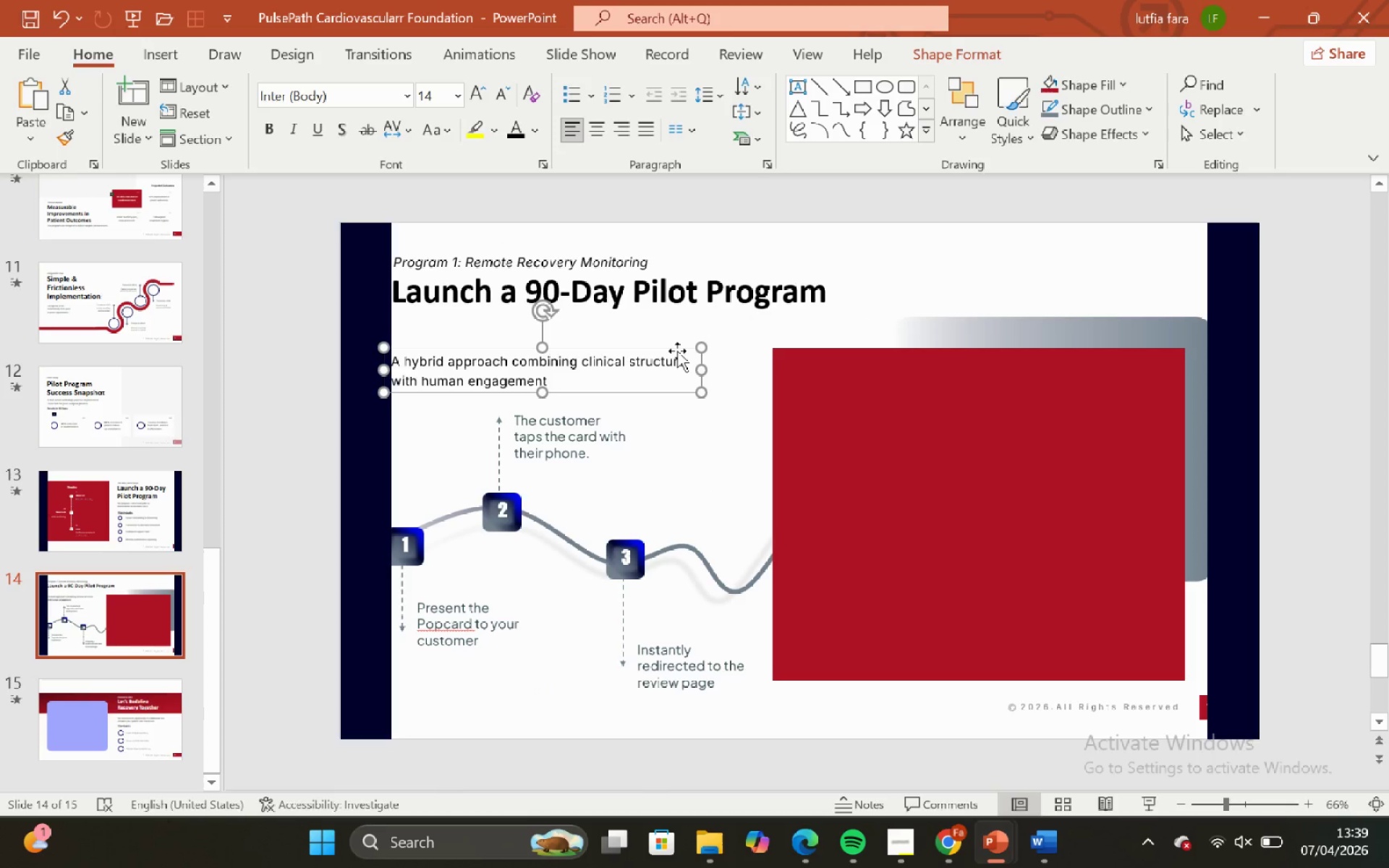 
hold_key(key=ShiftLeft, duration=4.23)
left_click_drag(start_coordinate=[677, 351], to_coordinate=[697, 315])
 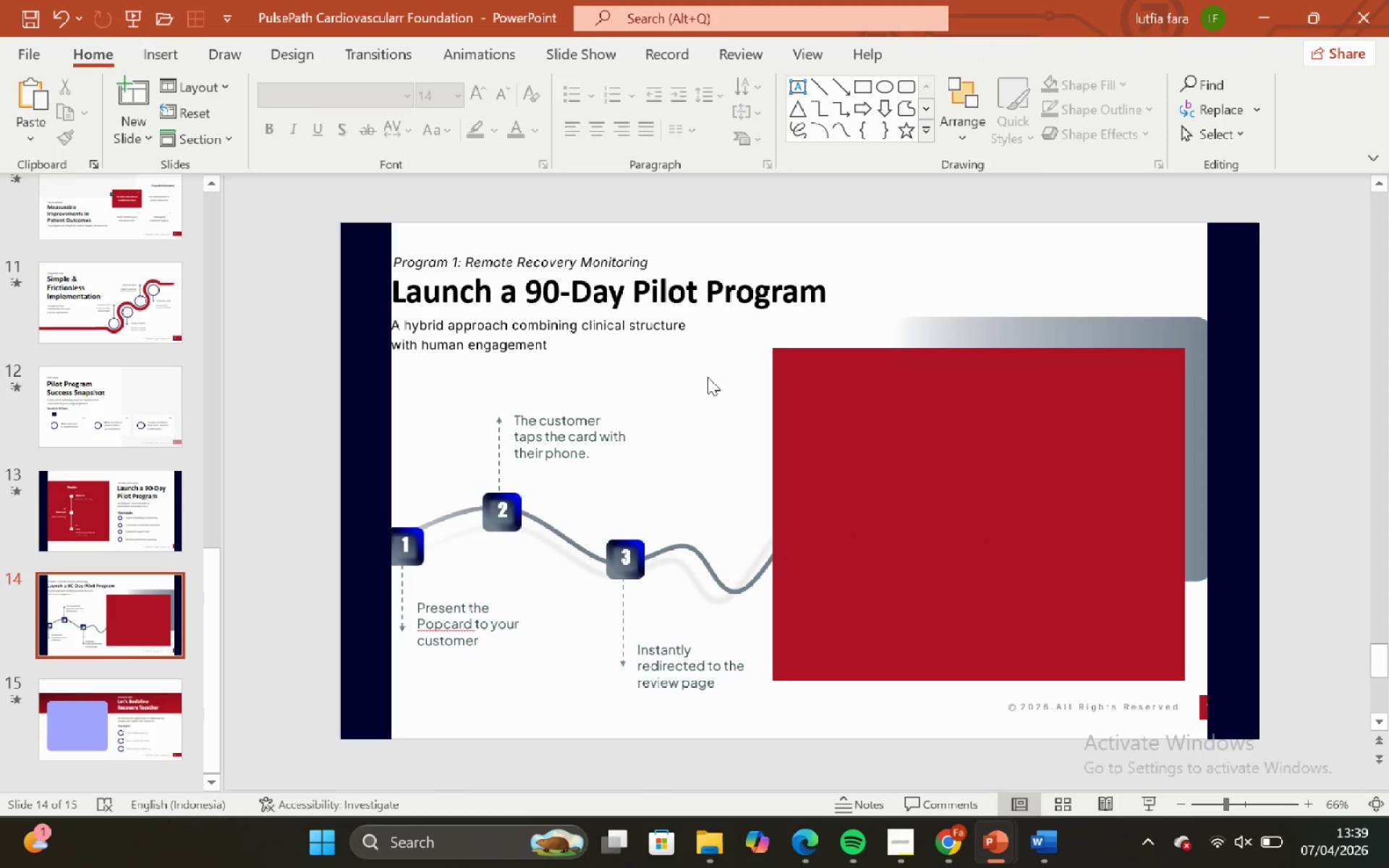 
double_click([673, 331])
 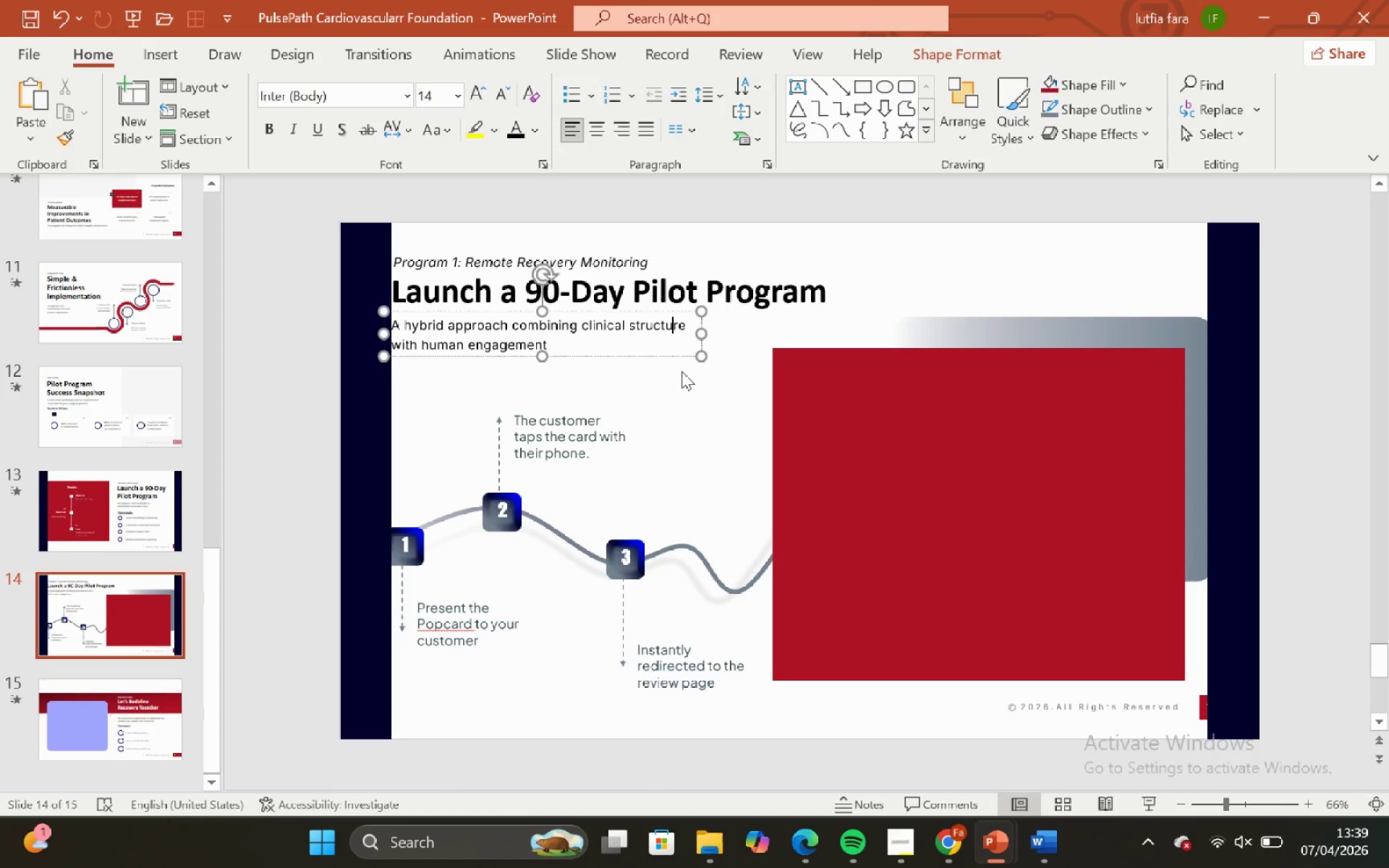 
triple_click([681, 371])
 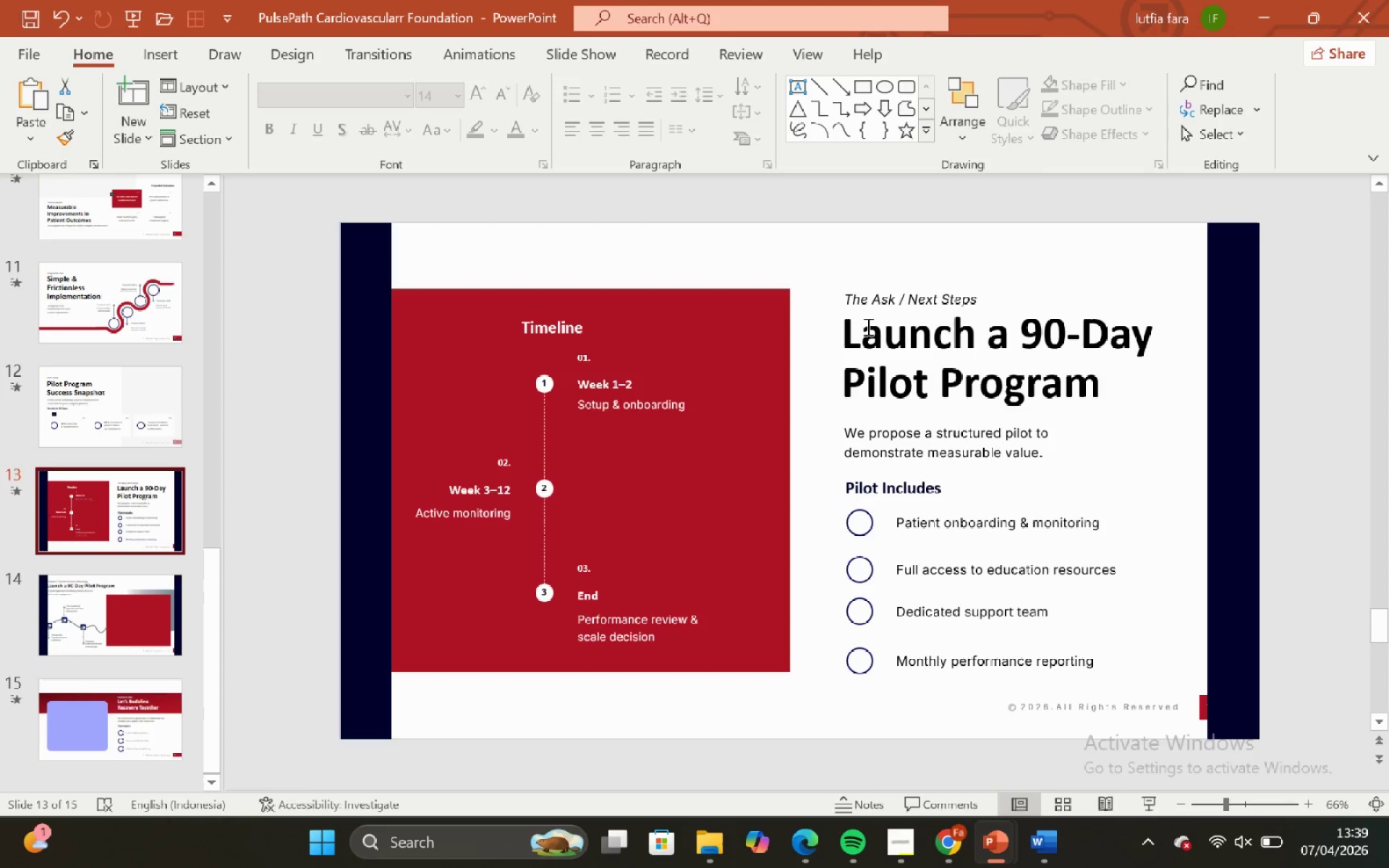 
key(Control+A)
 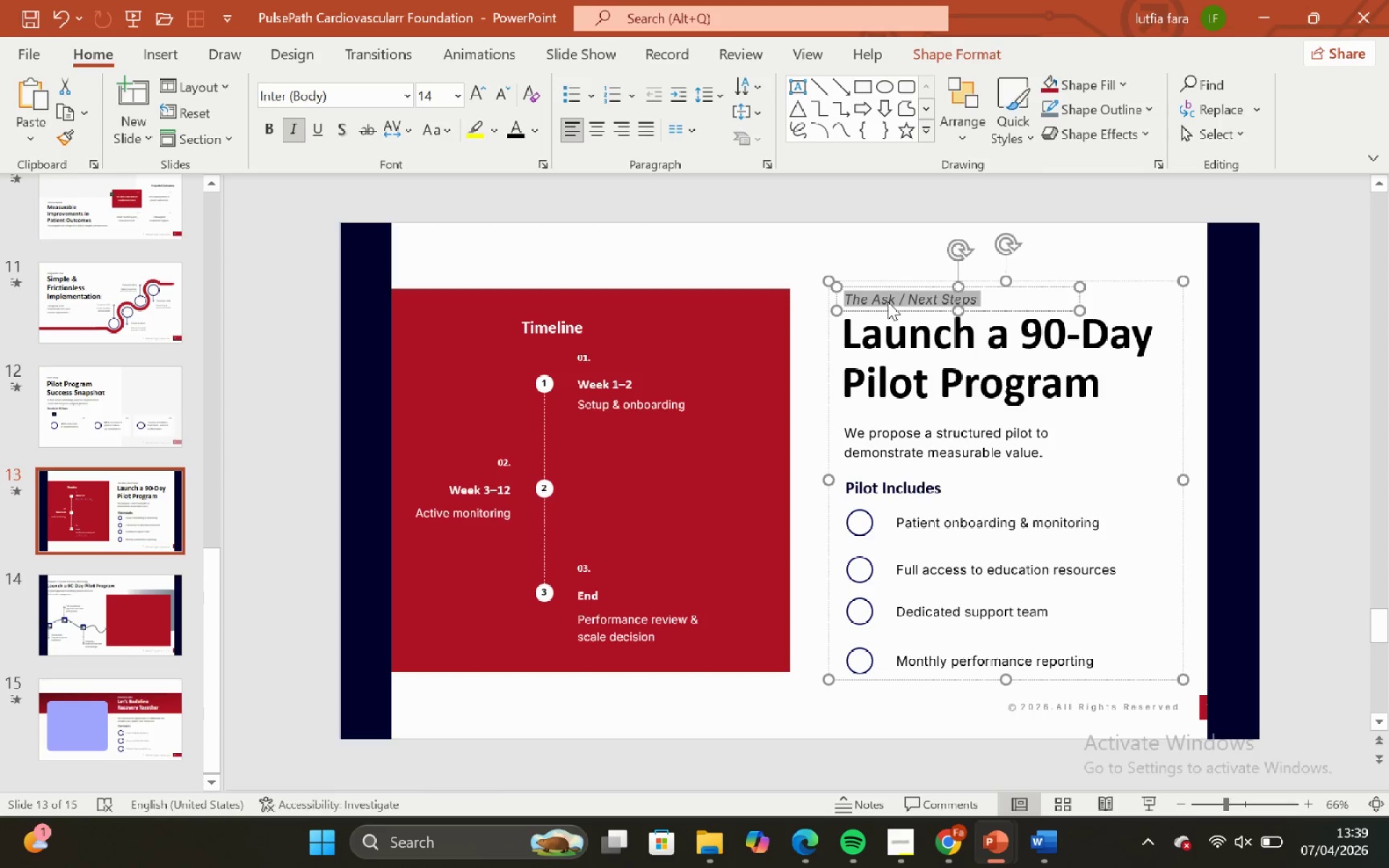 
key(Control+C)
 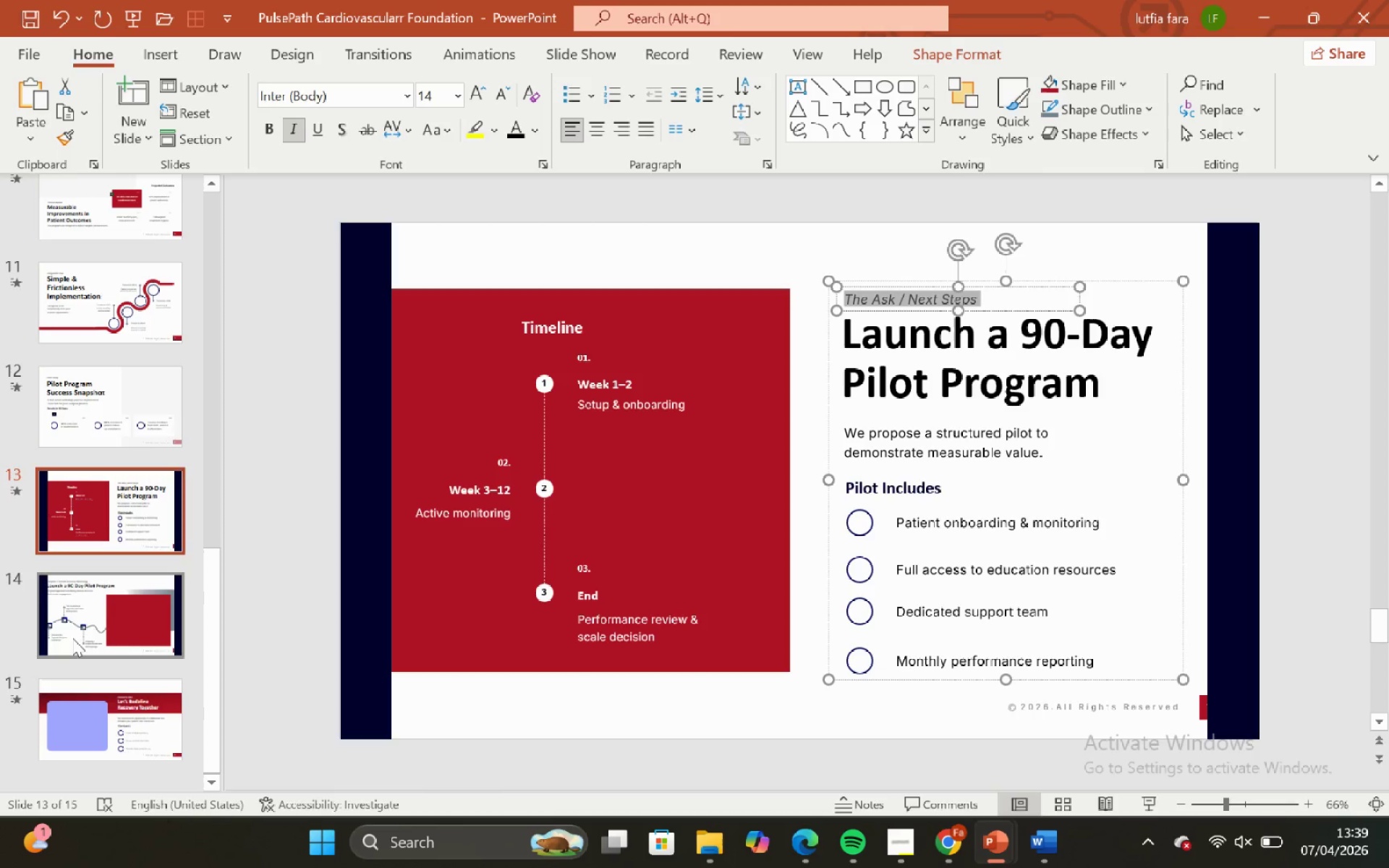 
left_click_drag(start_coordinate=[72, 638], to_coordinate=[78, 638])
 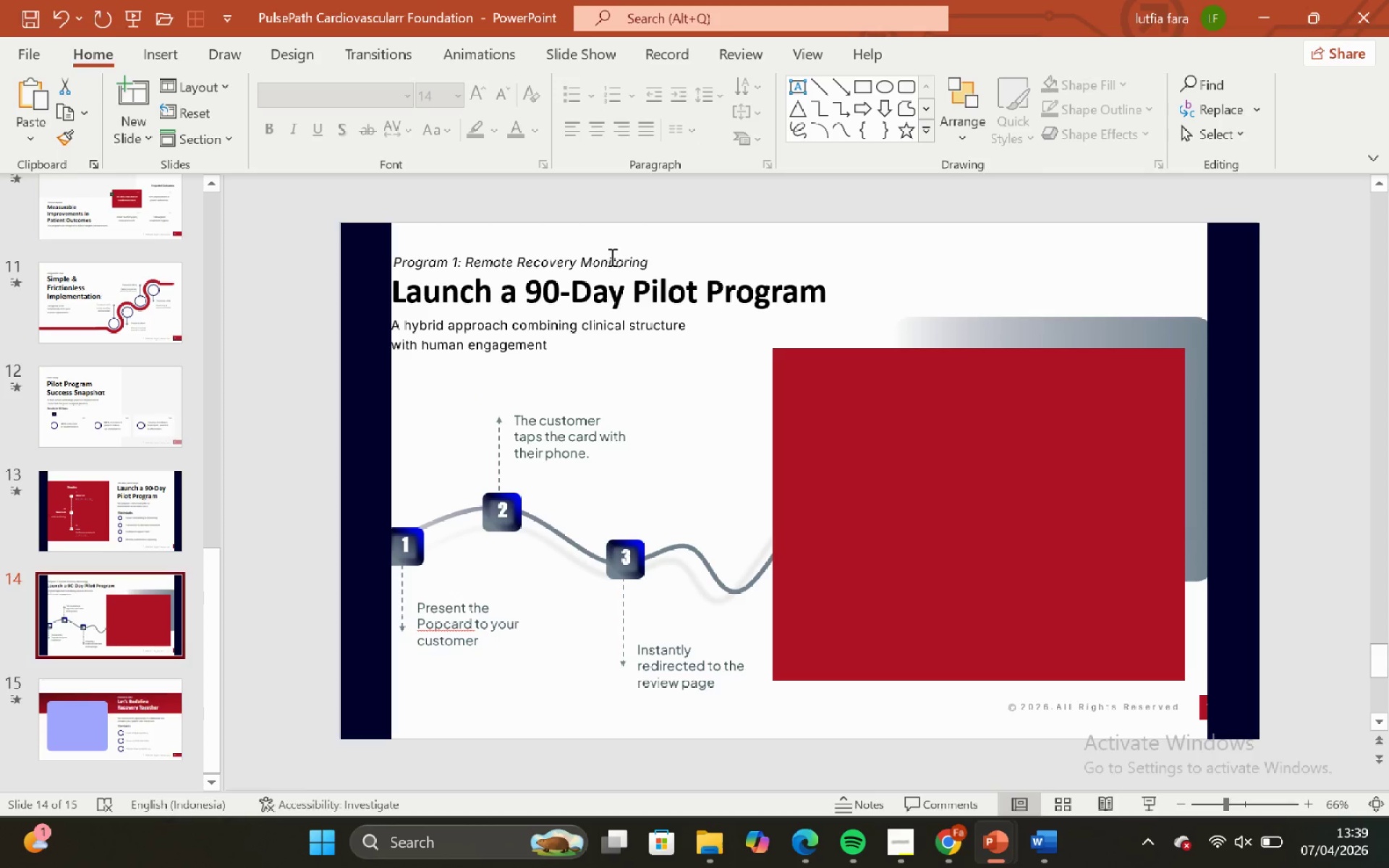 
left_click([611, 257])
 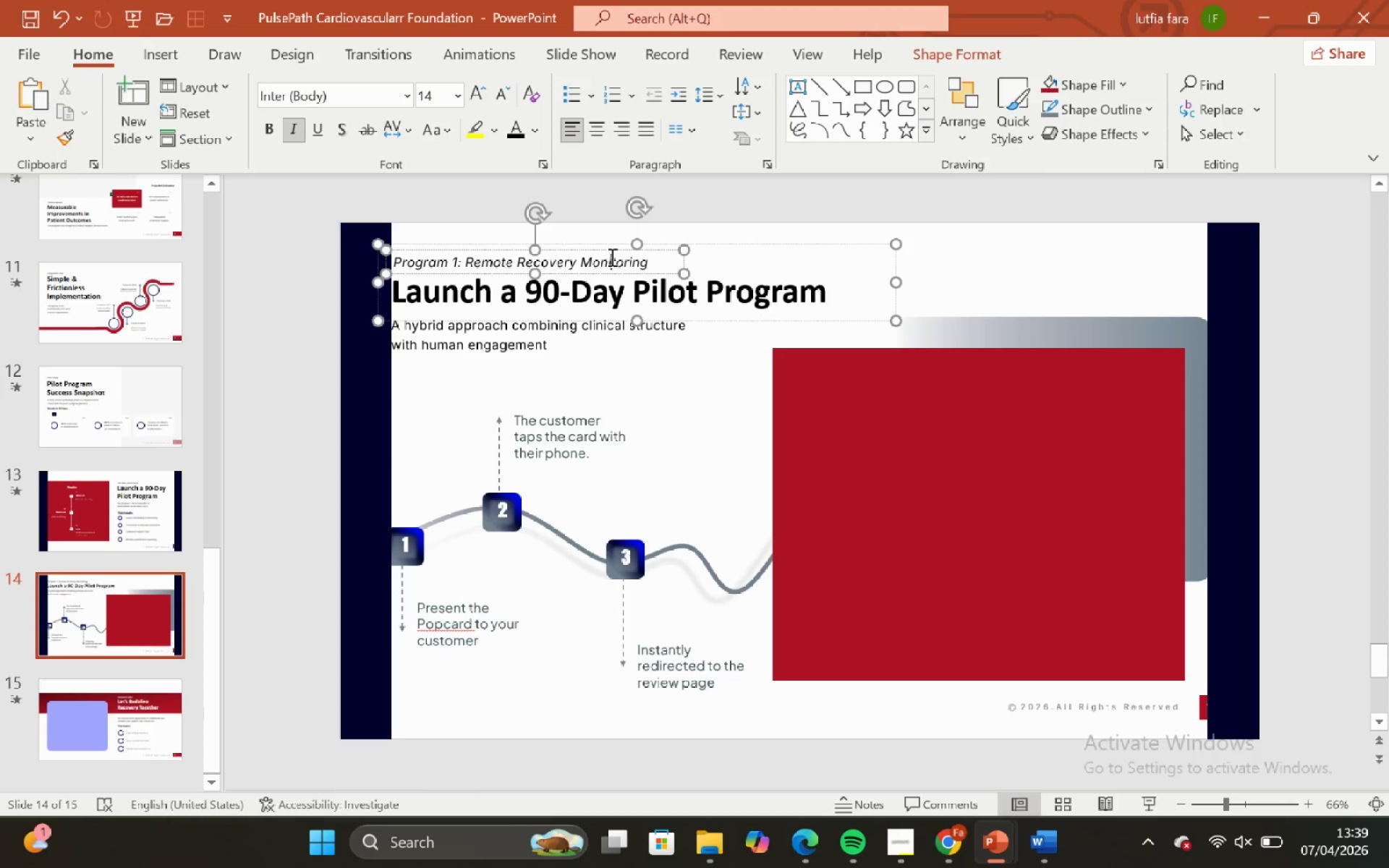 
key(Control+A)
 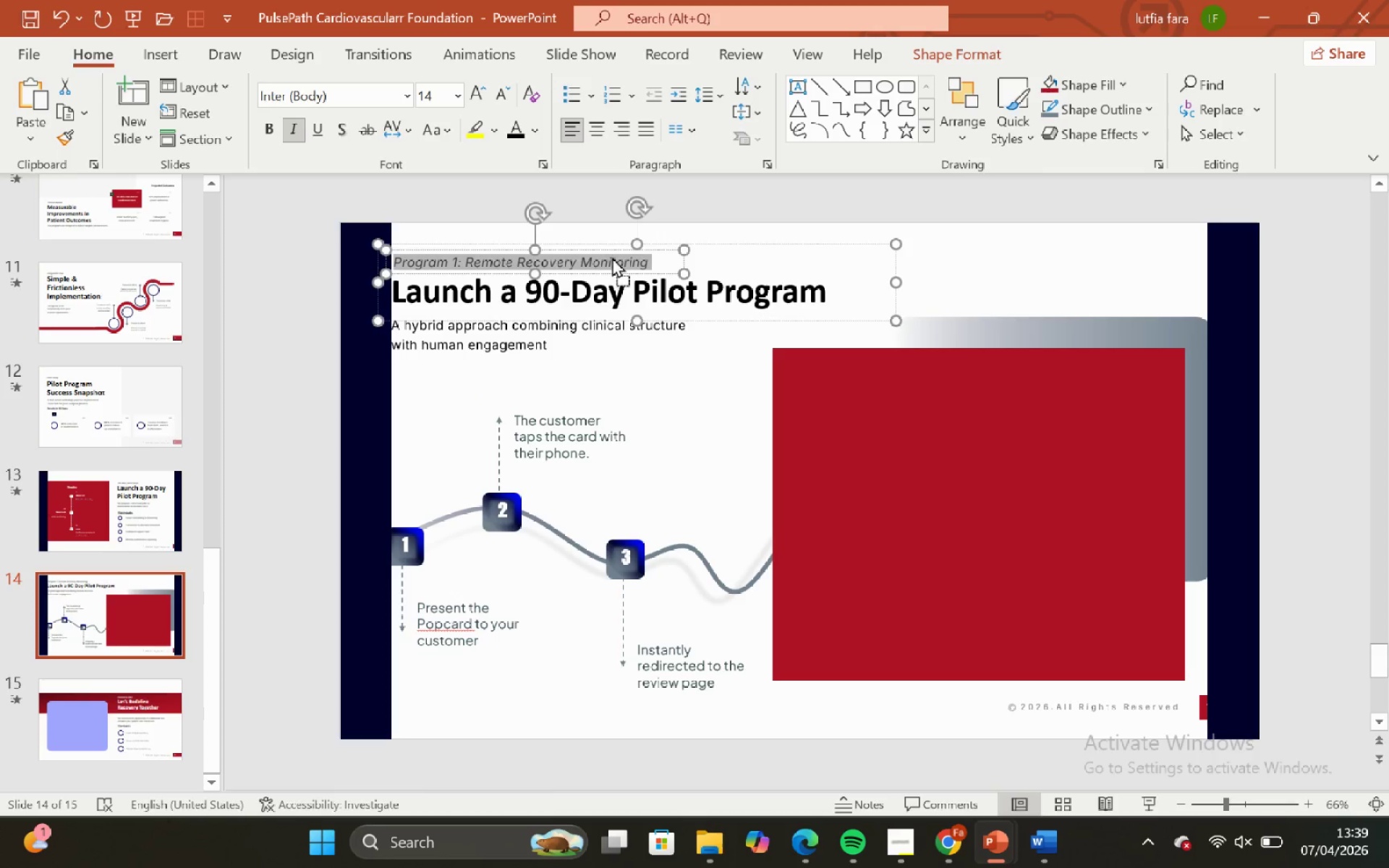 
right_click([612, 257])
 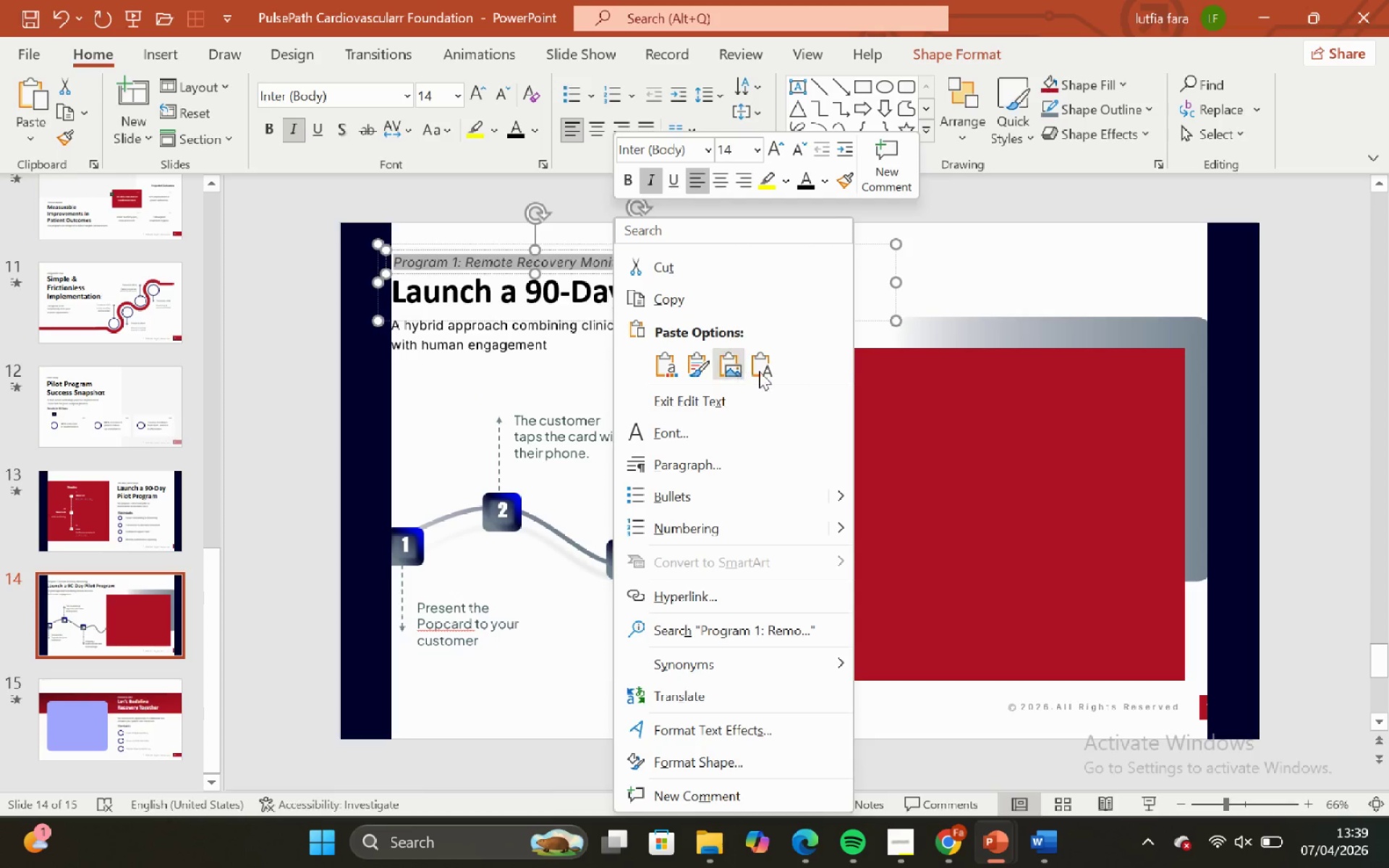 
left_click([765, 370])
 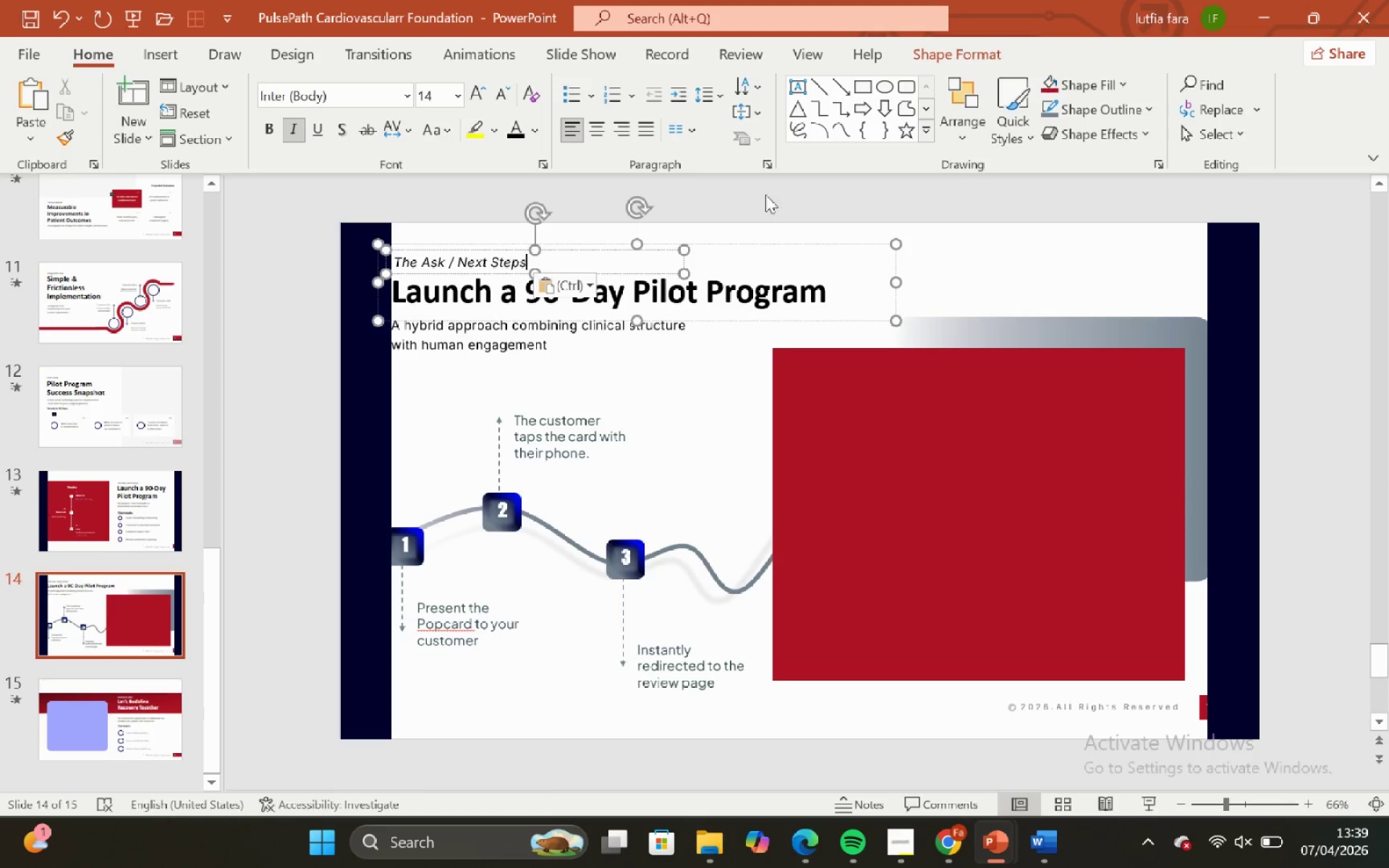 
left_click([767, 194])
 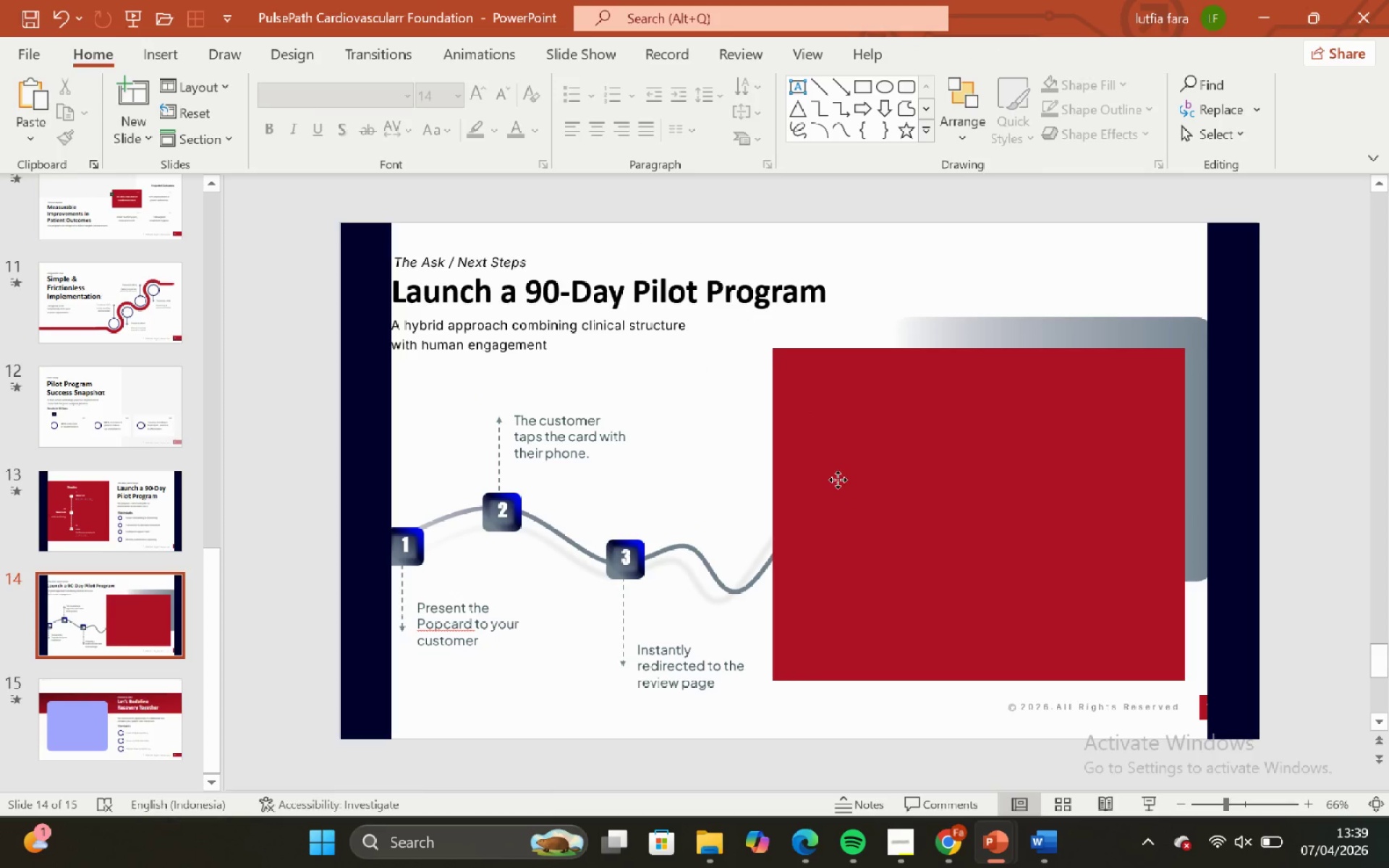 
left_click([838, 480])
 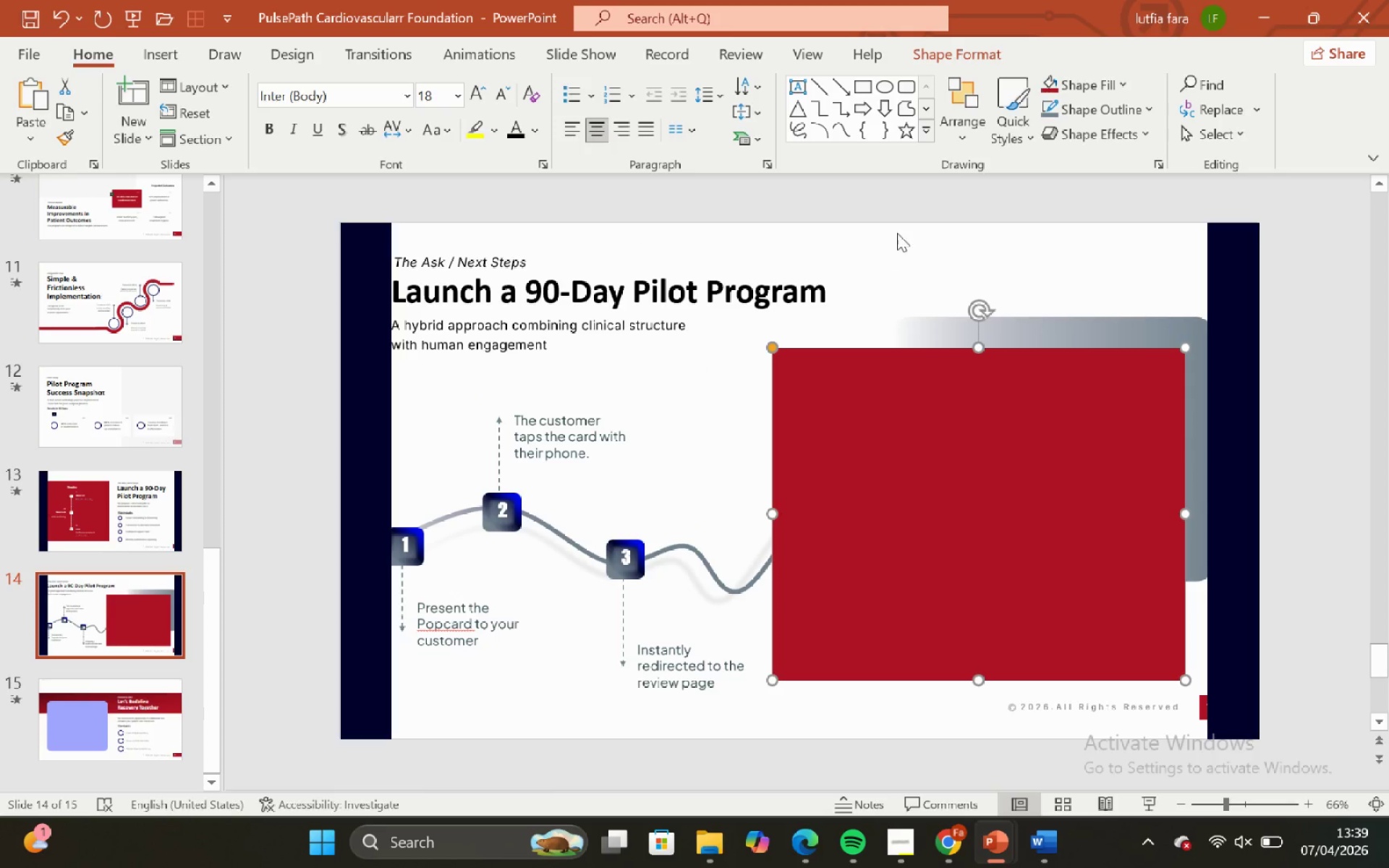 
left_click([899, 230])
 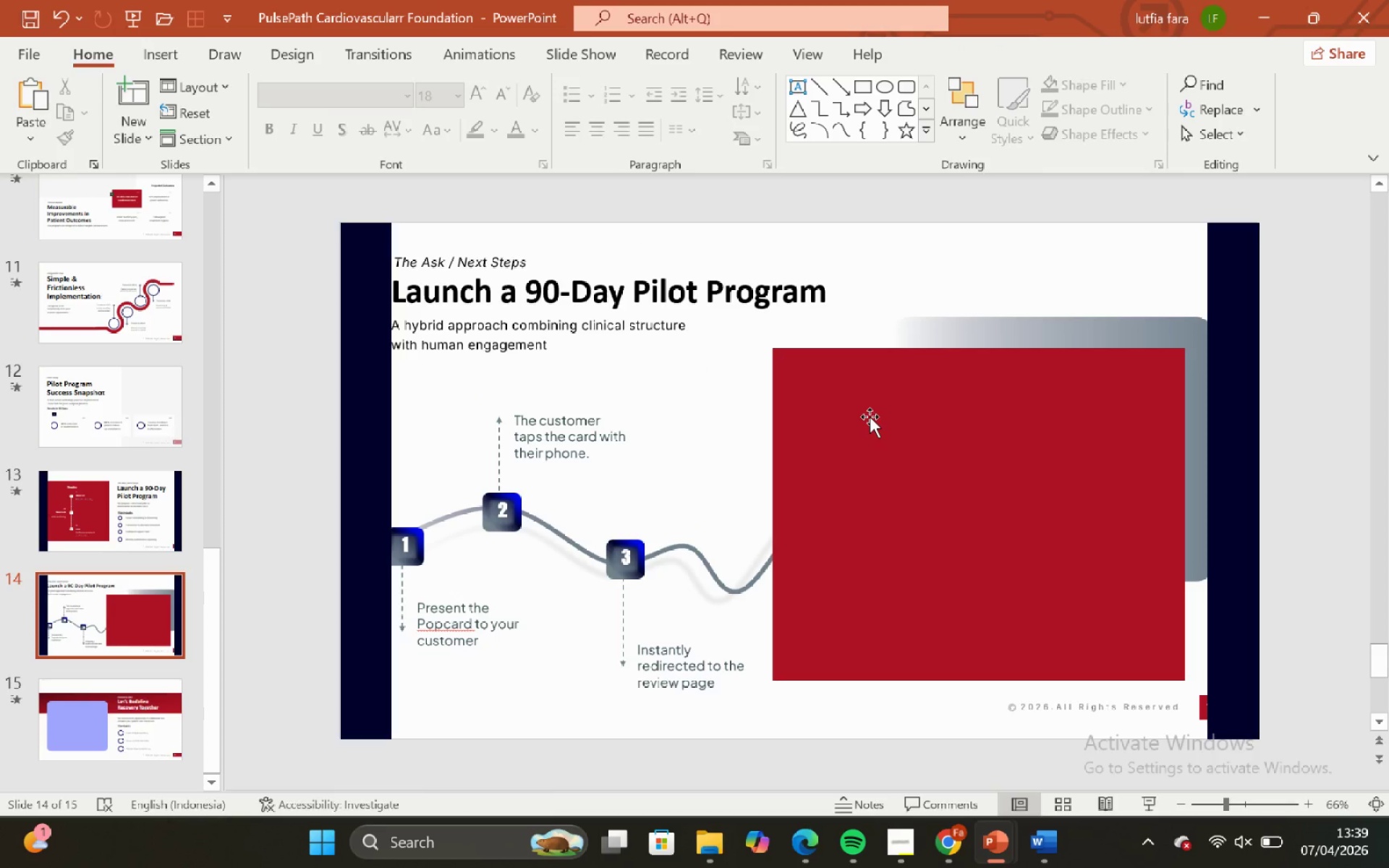 
left_click([870, 417])
 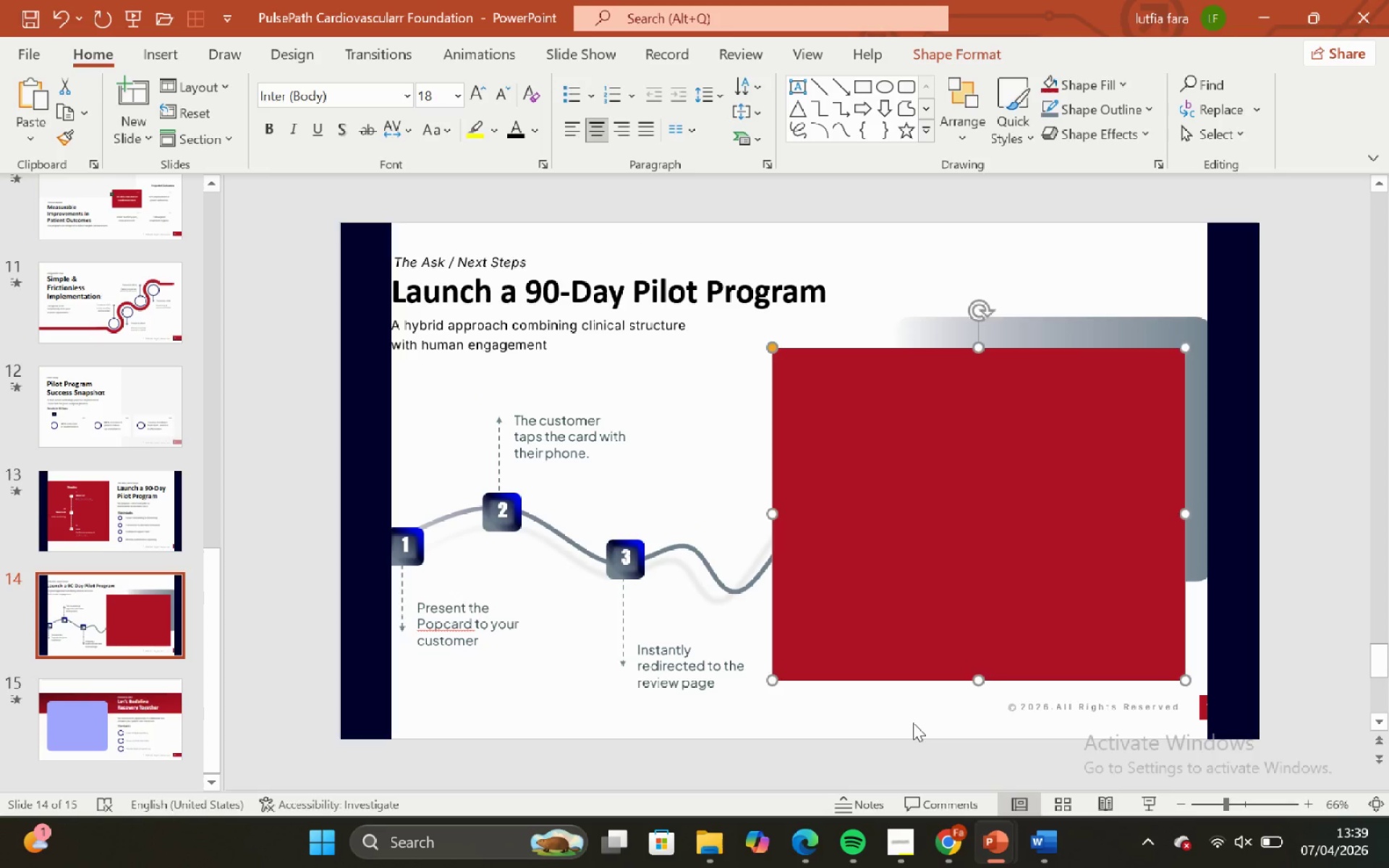 
left_click_drag(start_coordinate=[913, 723], to_coordinate=[913, 718])
 